 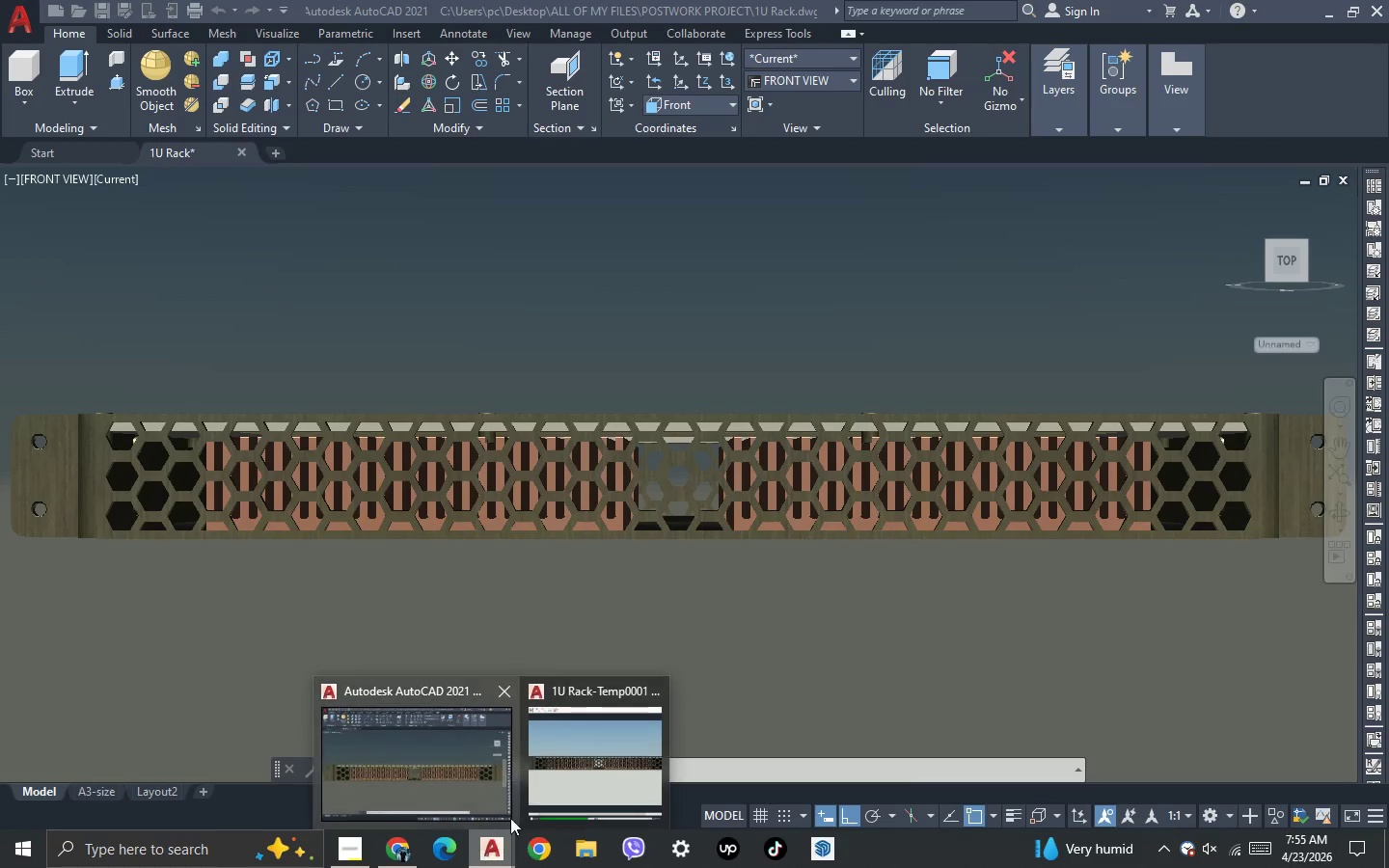 
left_click([584, 768])
 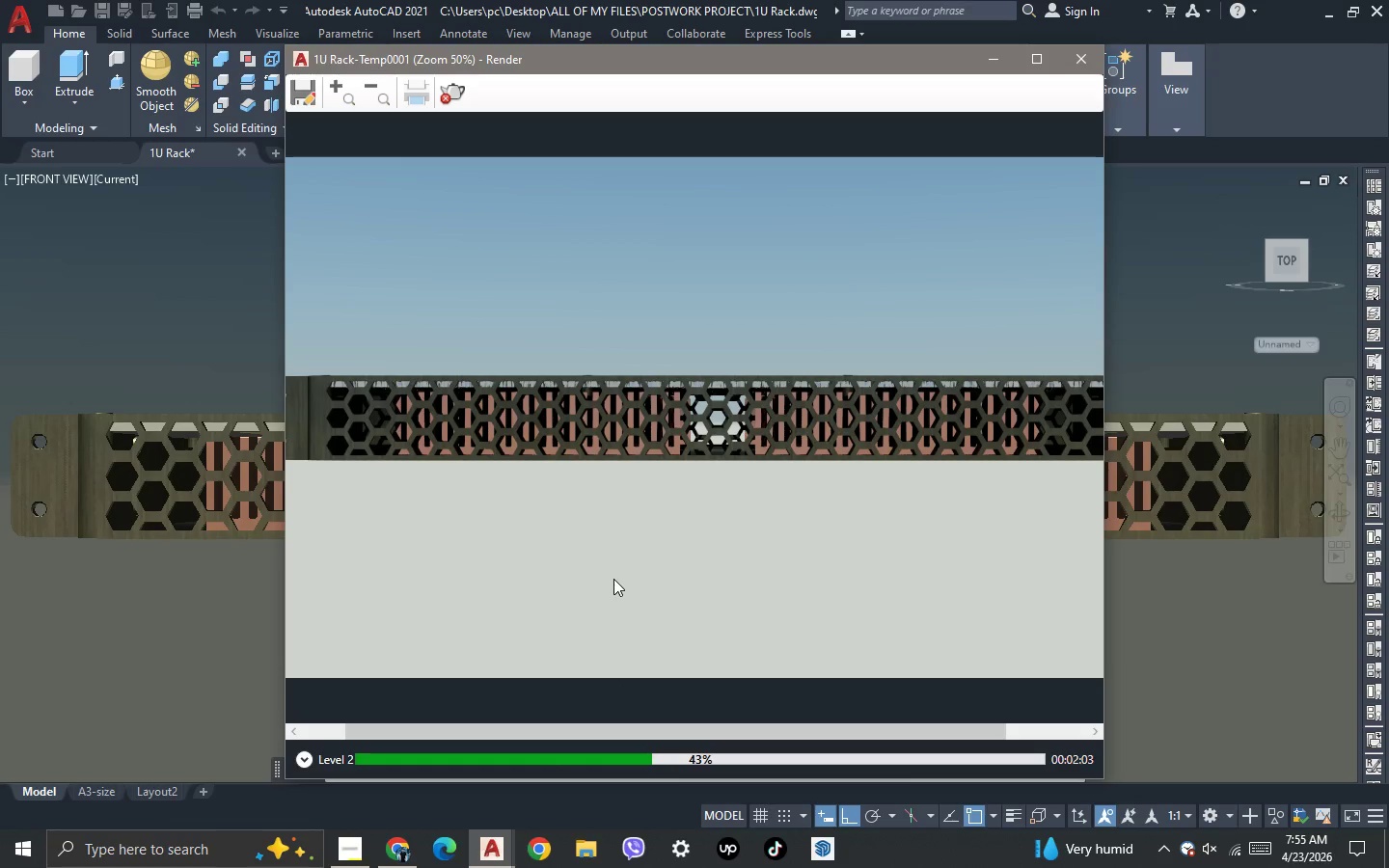 
scroll: coordinate [613, 571], scroll_direction: down, amount: 1.0
 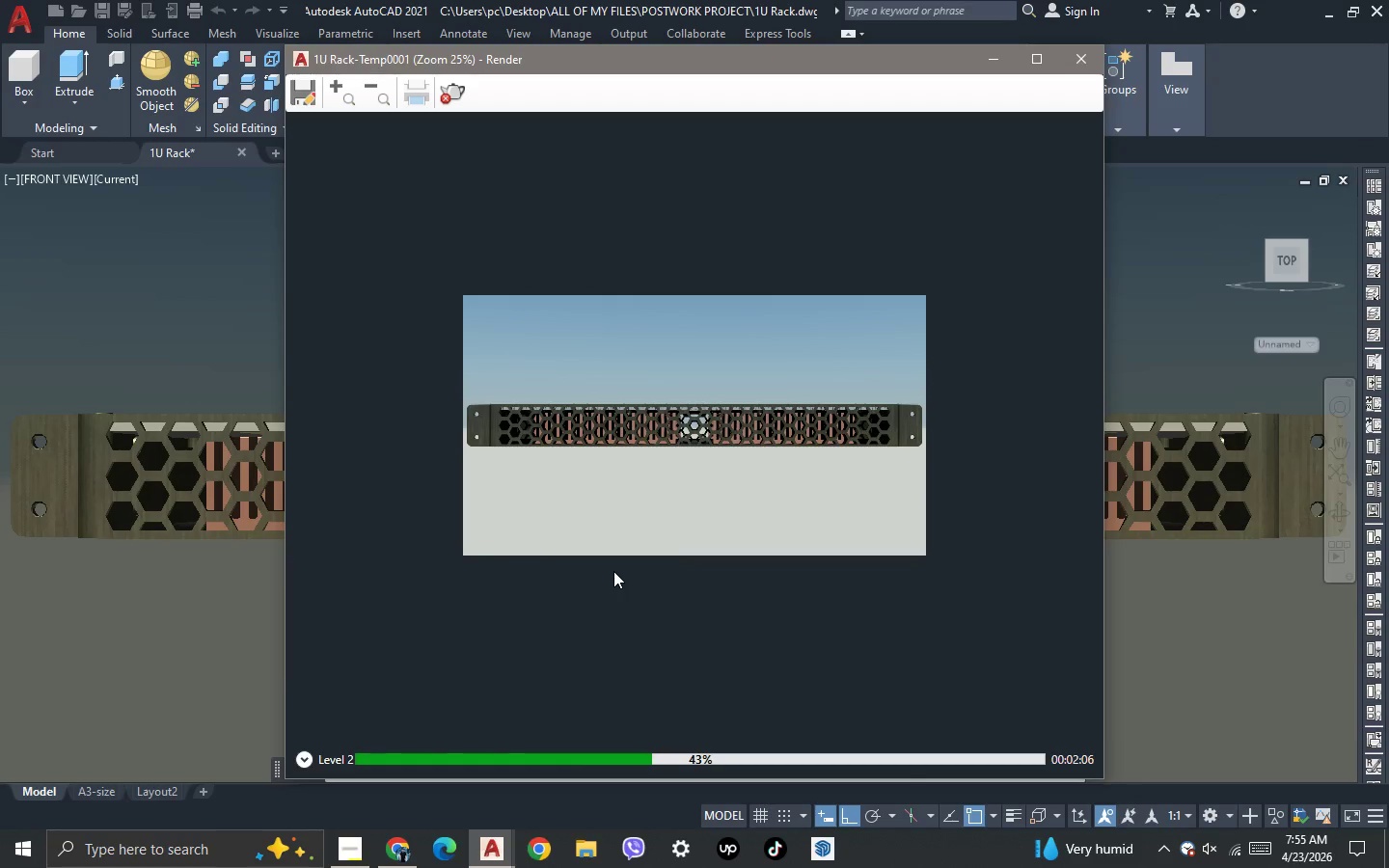 
scroll: coordinate [664, 498], scroll_direction: up, amount: 3.0
 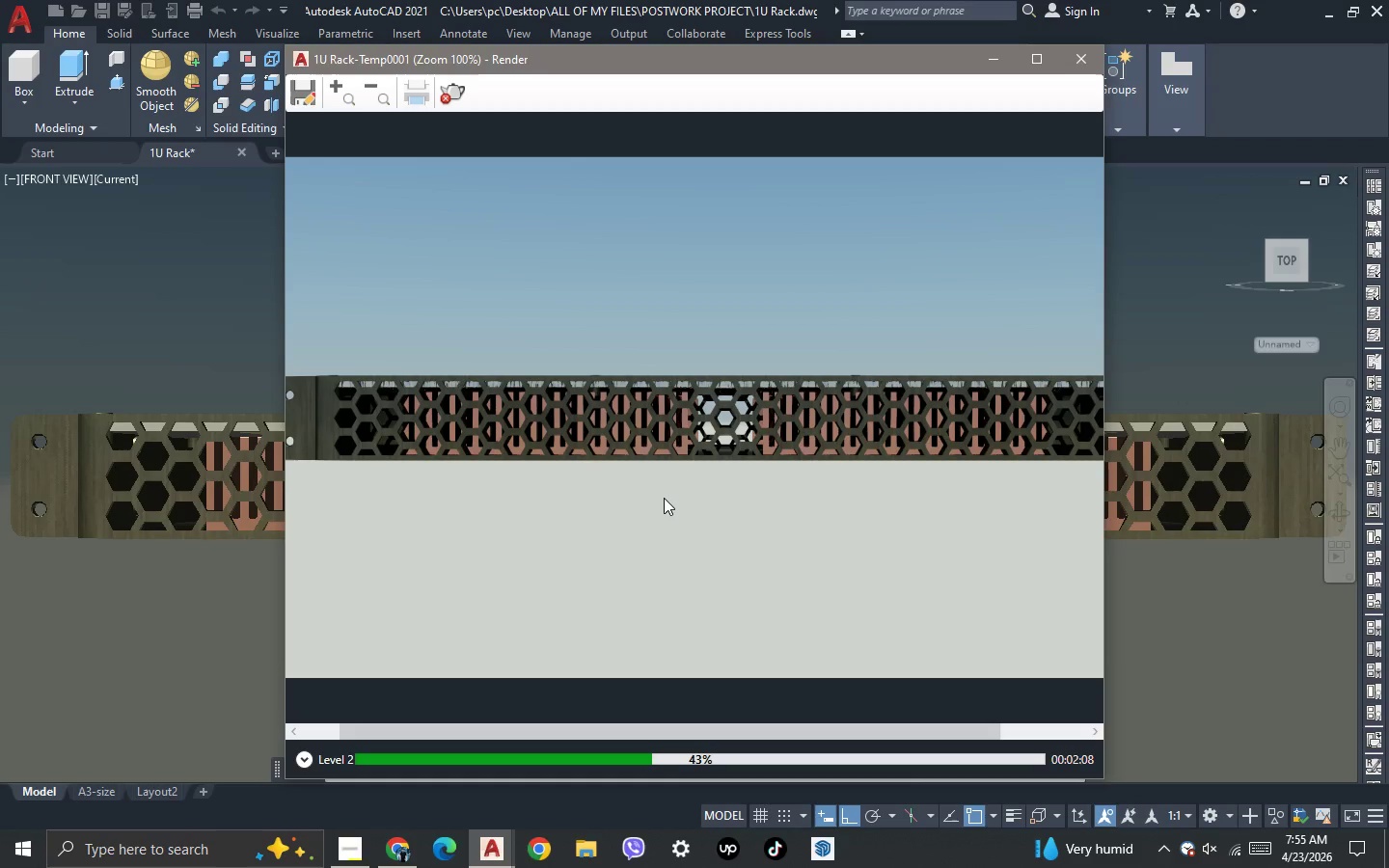 
scroll: coordinate [664, 498], scroll_direction: down, amount: 2.0
 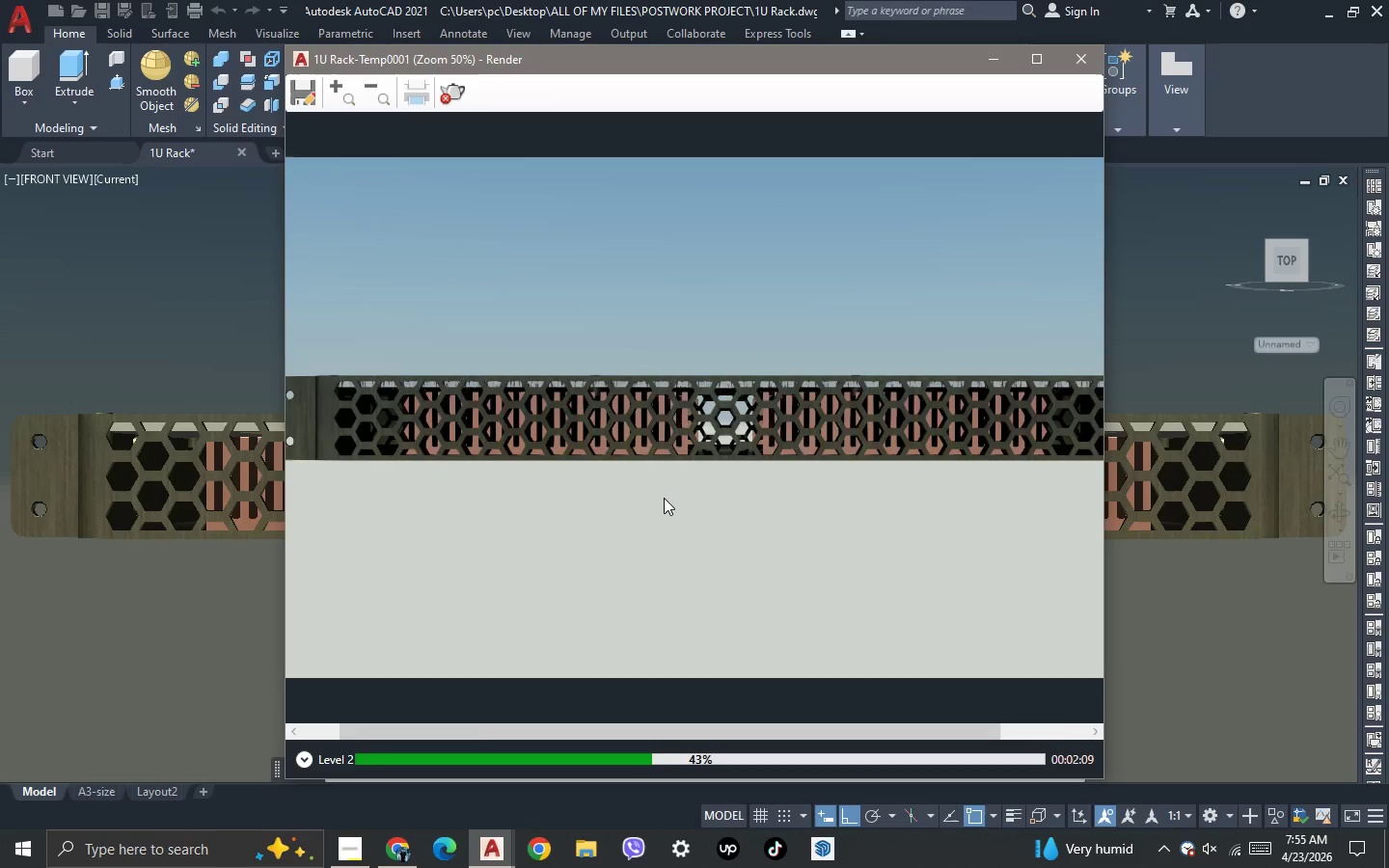 
scroll: coordinate [664, 498], scroll_direction: up, amount: 2.0
 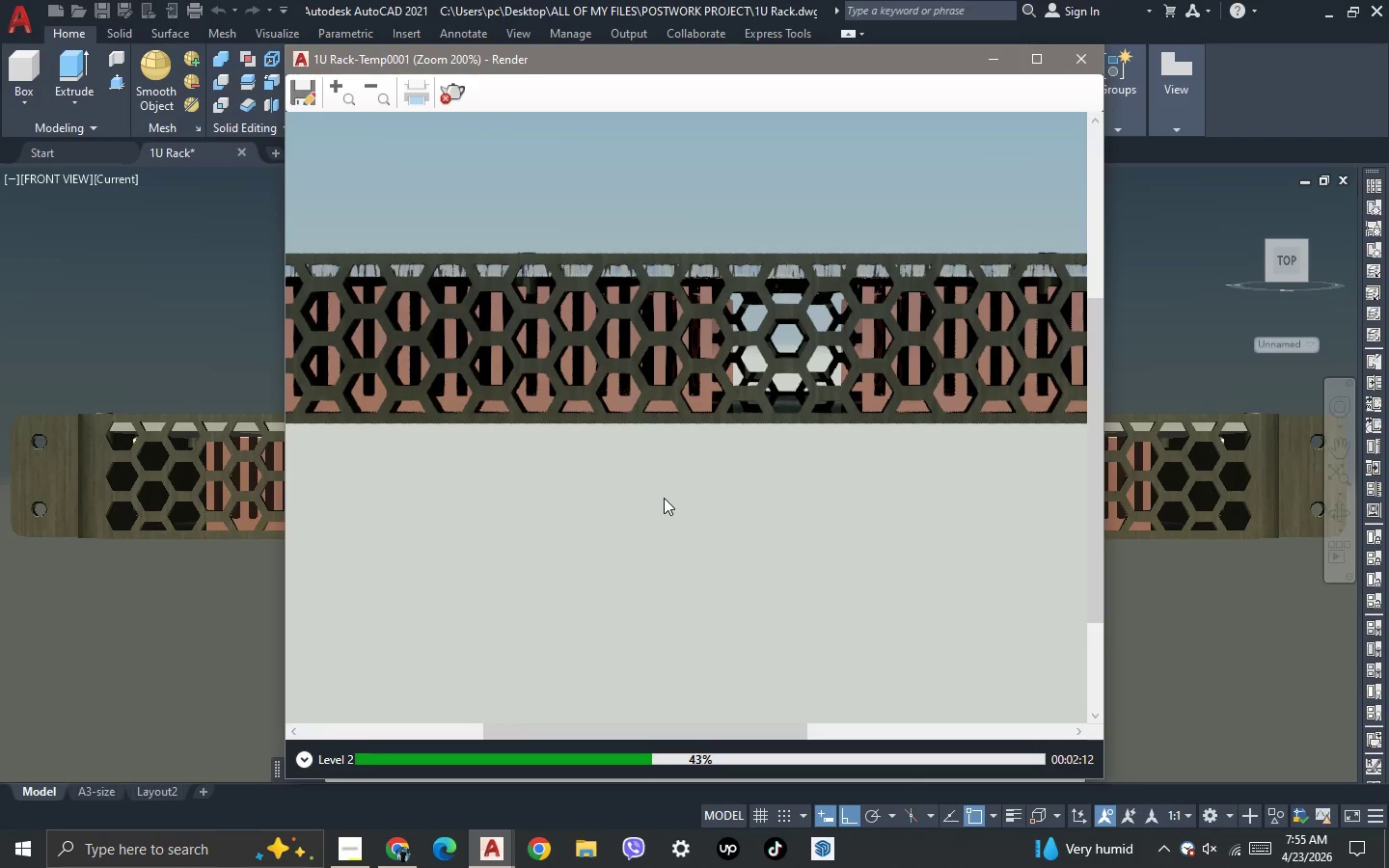 
scroll: coordinate [664, 498], scroll_direction: down, amount: 2.0
 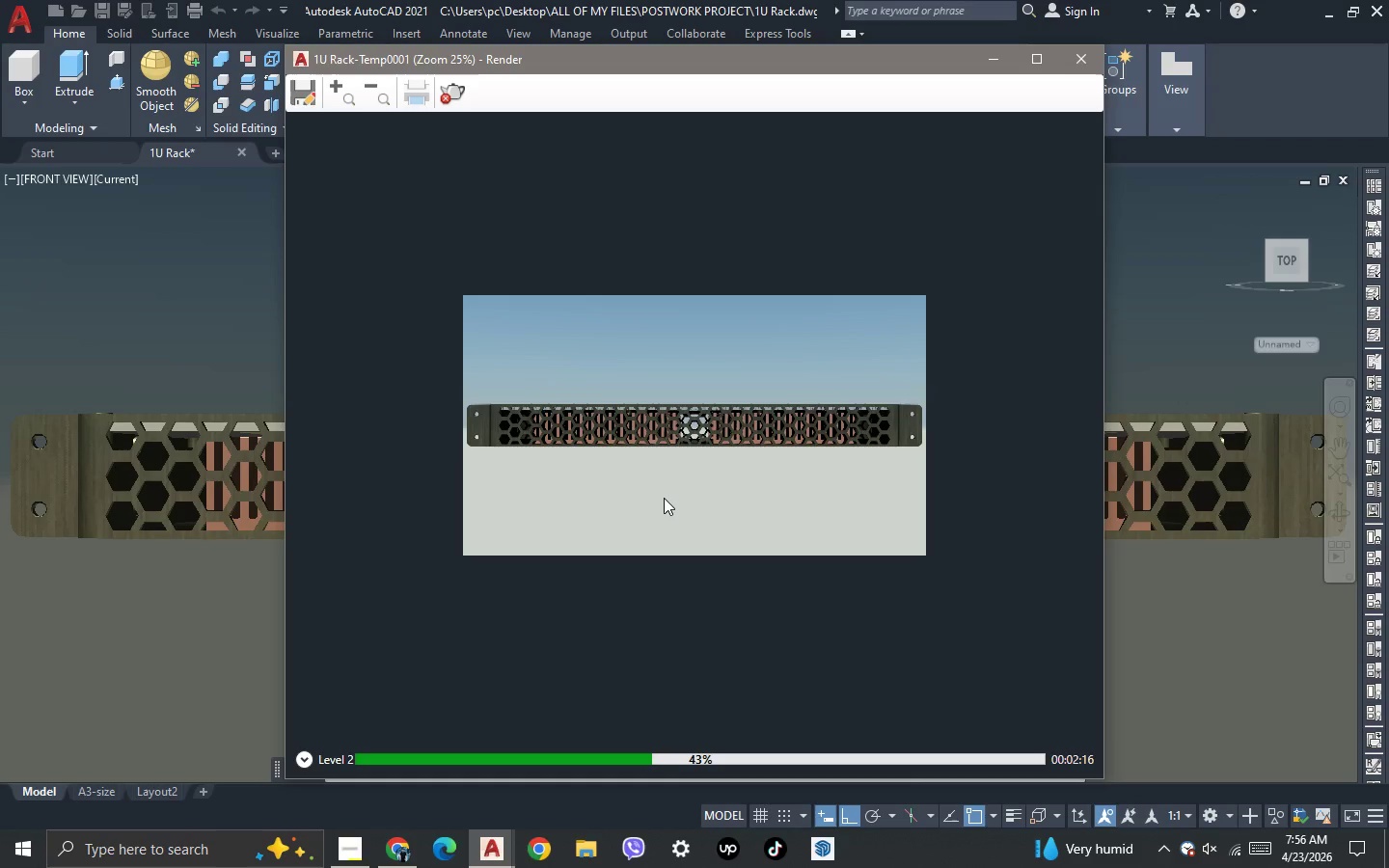 
scroll: coordinate [664, 498], scroll_direction: none, amount: 0.0
 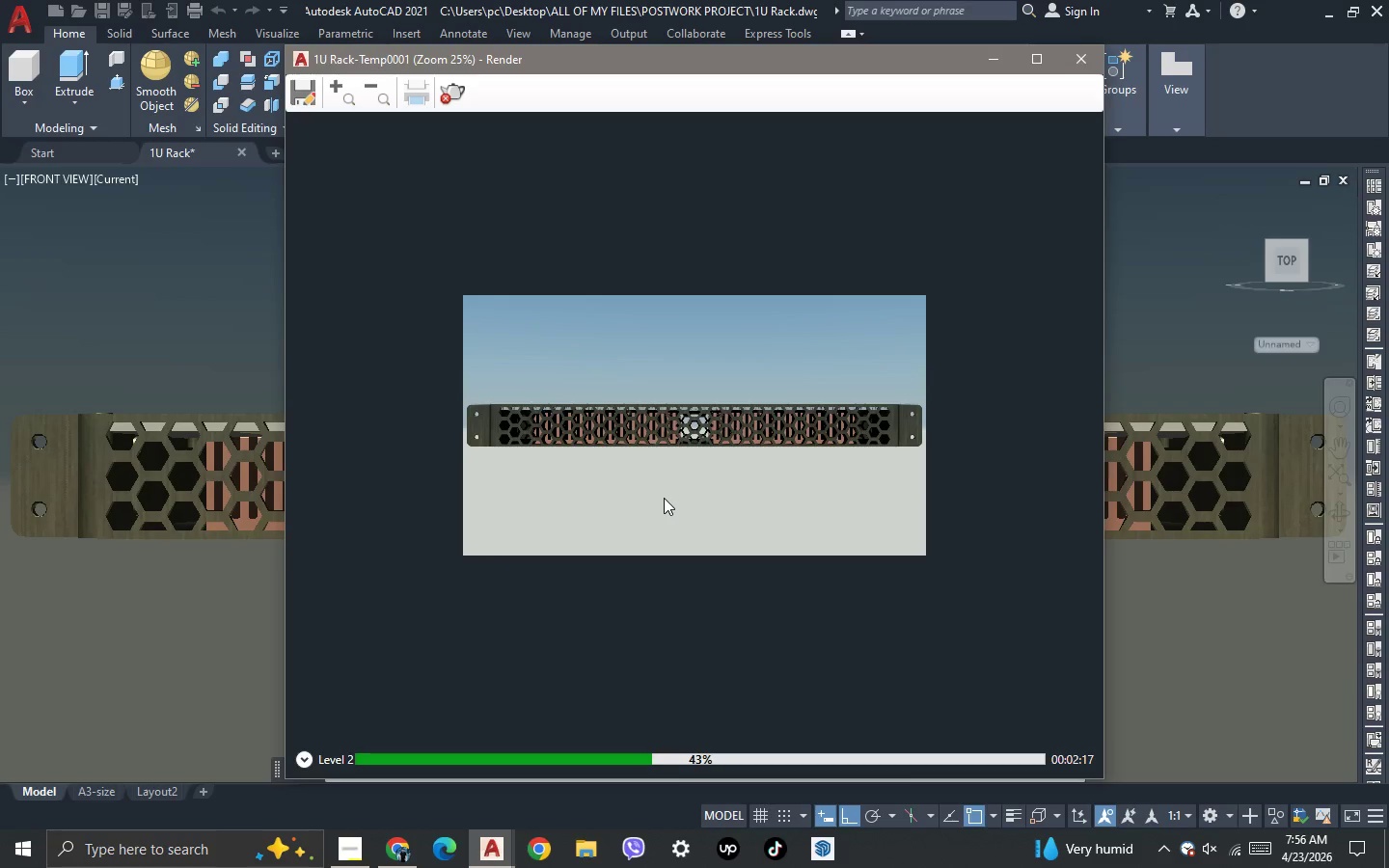 
scroll: coordinate [664, 498], scroll_direction: up, amount: 1.0
 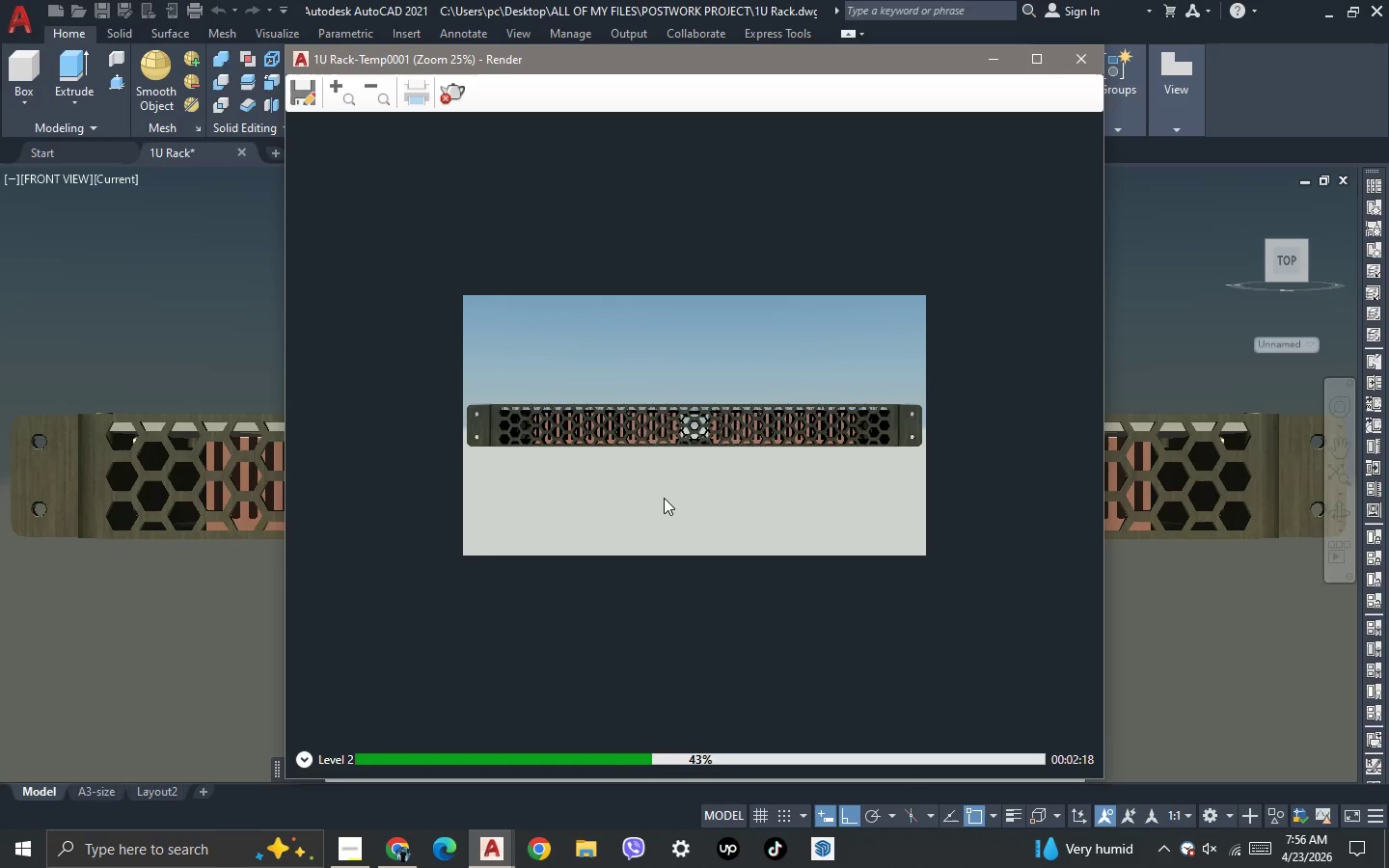 
scroll: coordinate [664, 498], scroll_direction: down, amount: 1.0
 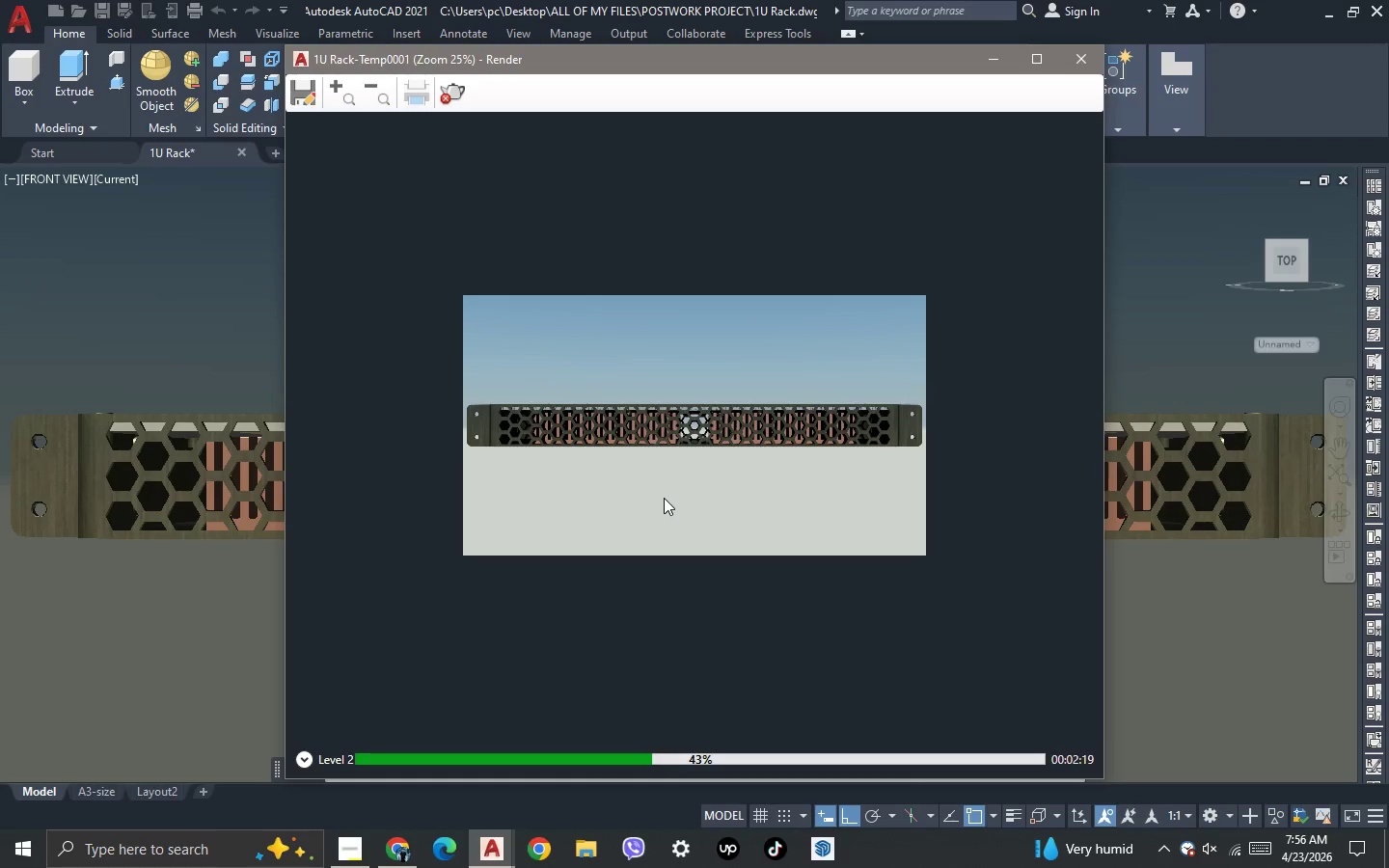 
scroll: coordinate [664, 498], scroll_direction: up, amount: 1.0
 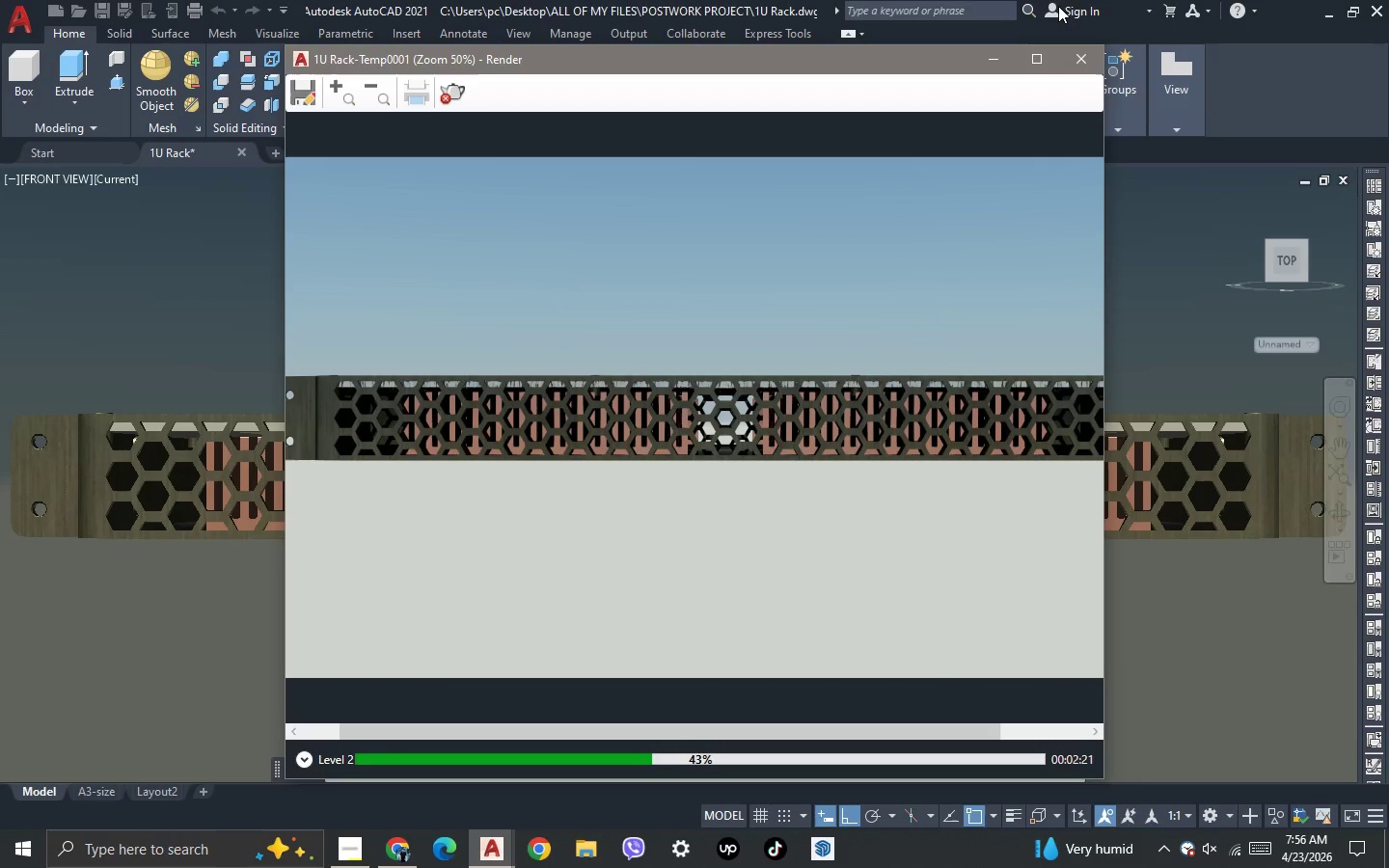 
left_click([1081, 59])
 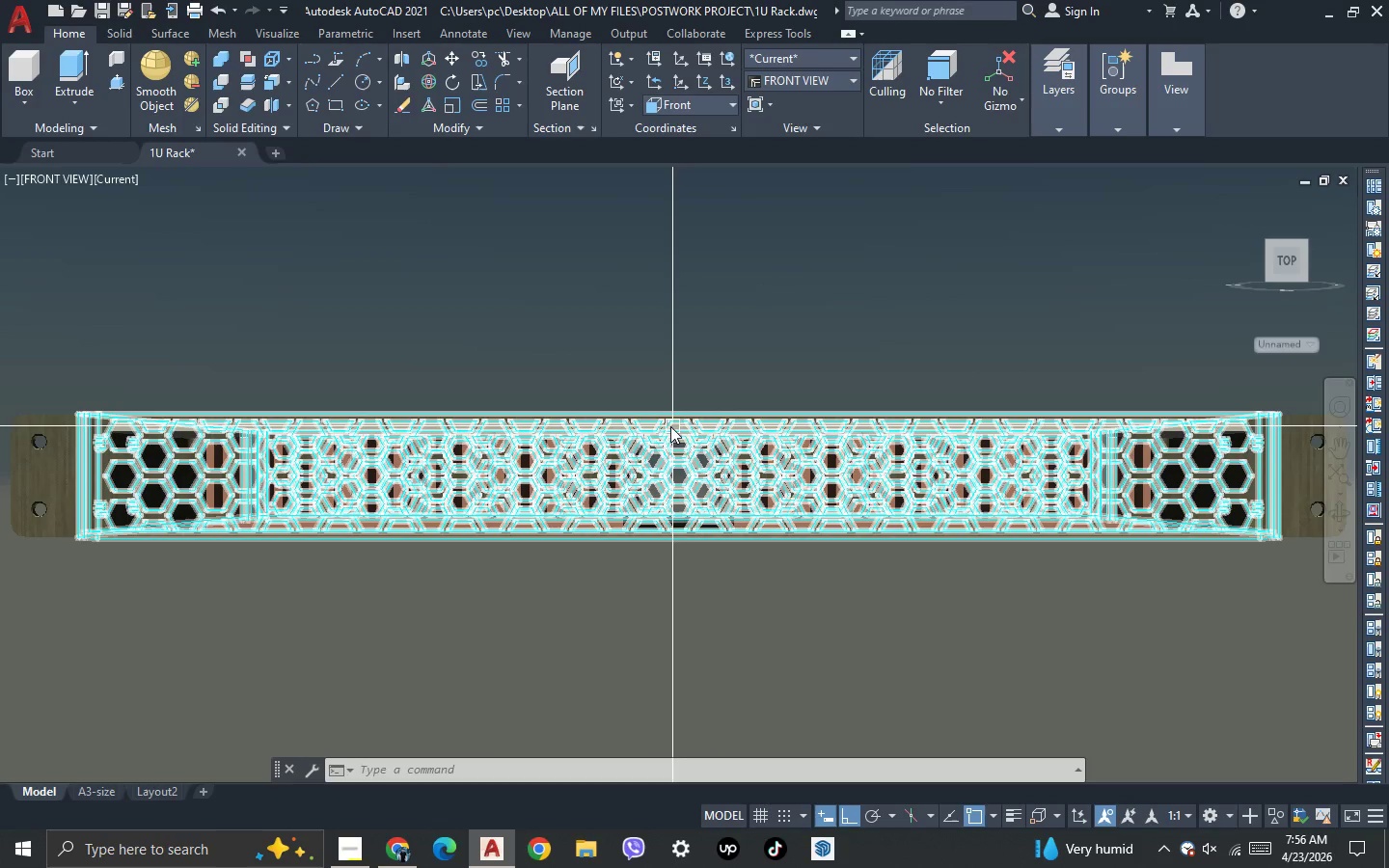 
wait(5.94)
 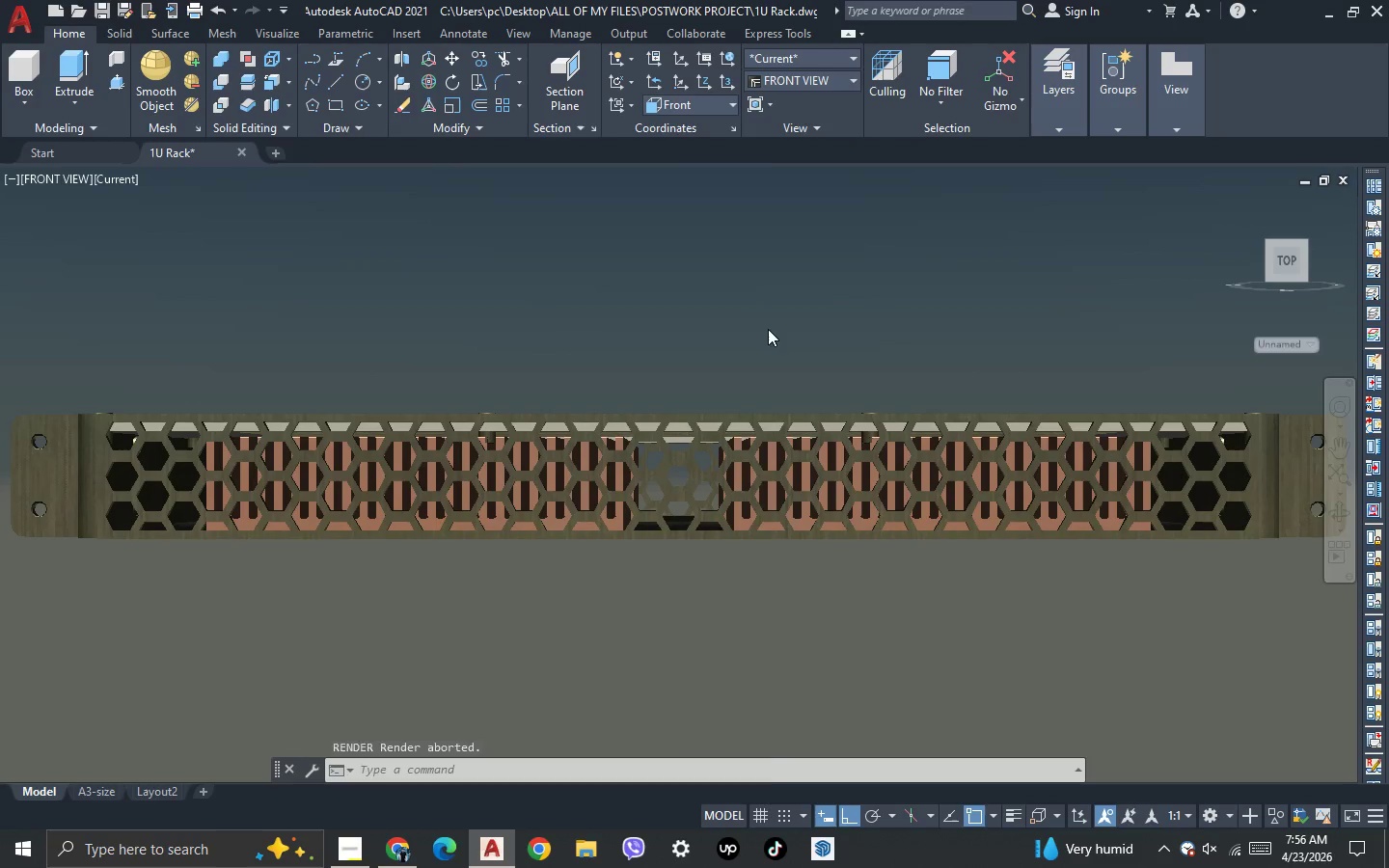 
left_click([382, 459])
 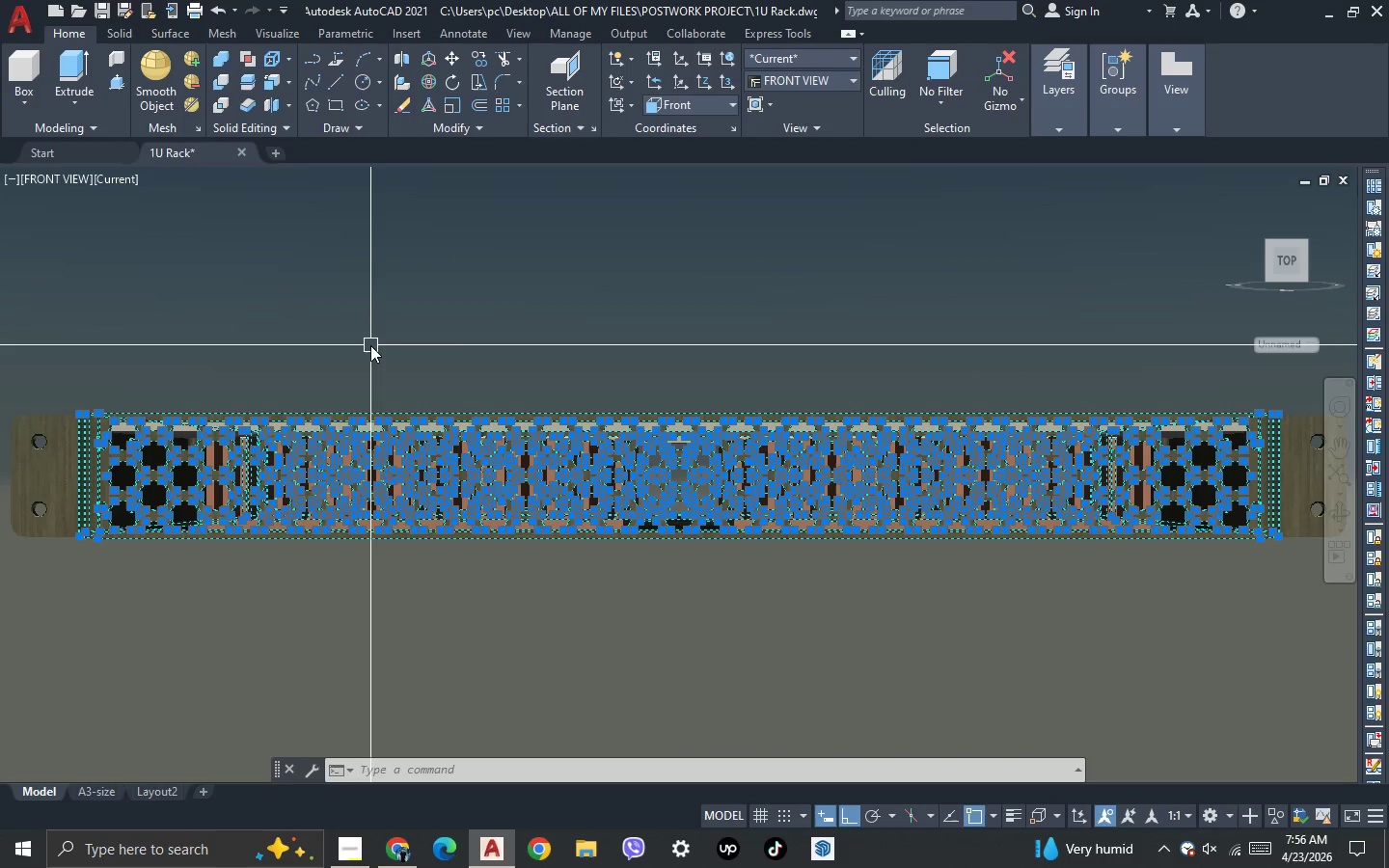 
key(Control+1)
 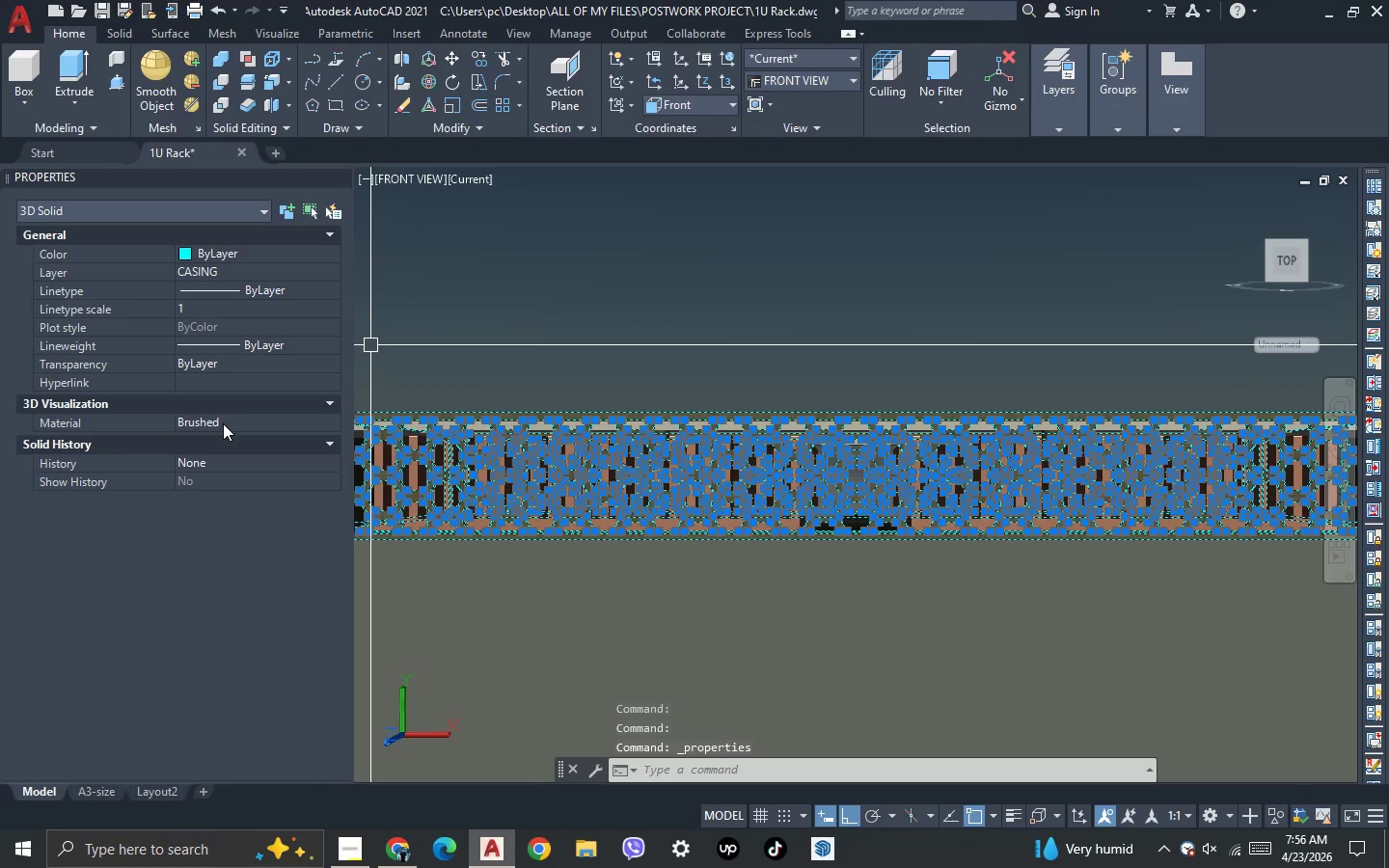 
double_click([223, 427])
 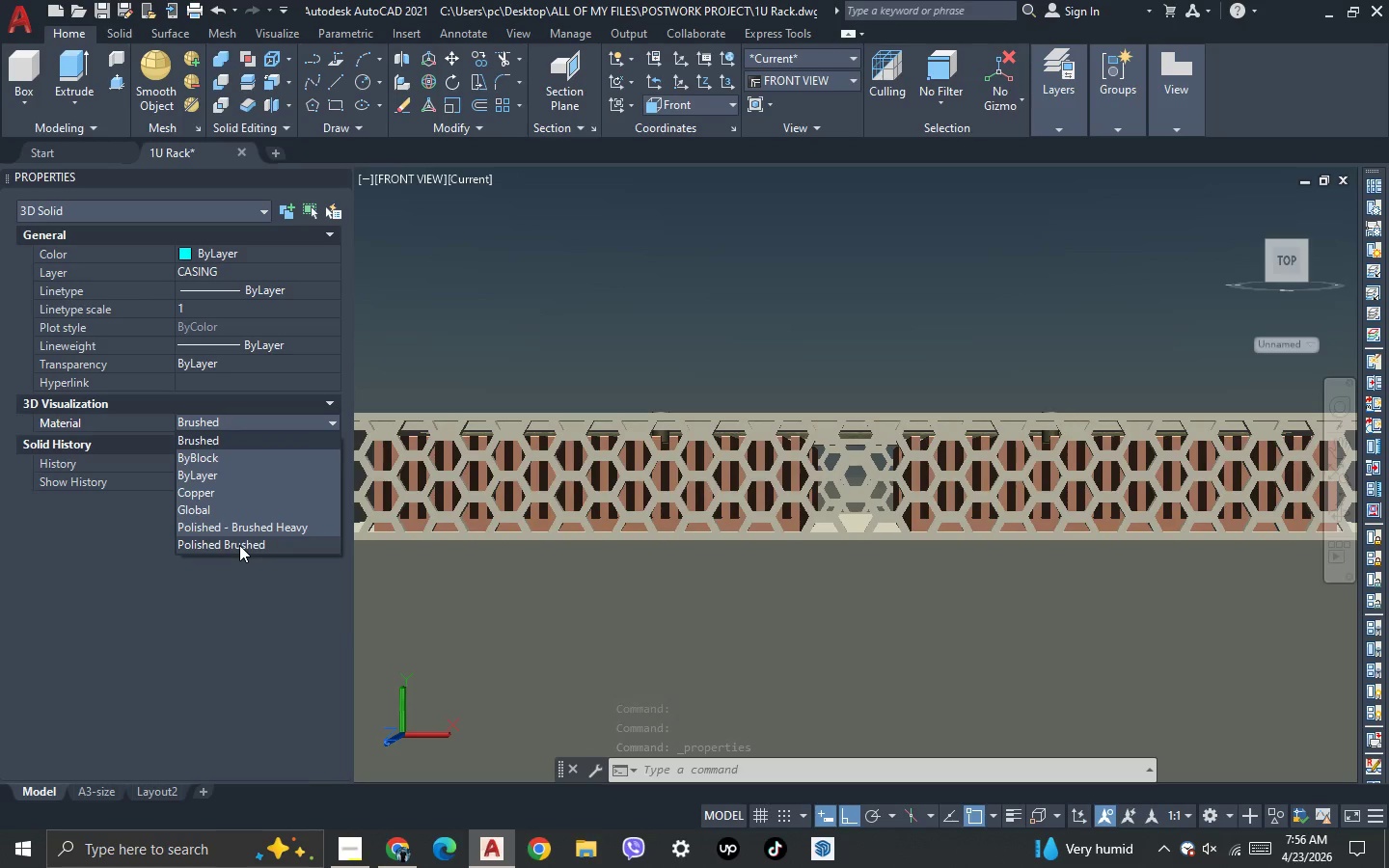 
wait(7.76)
 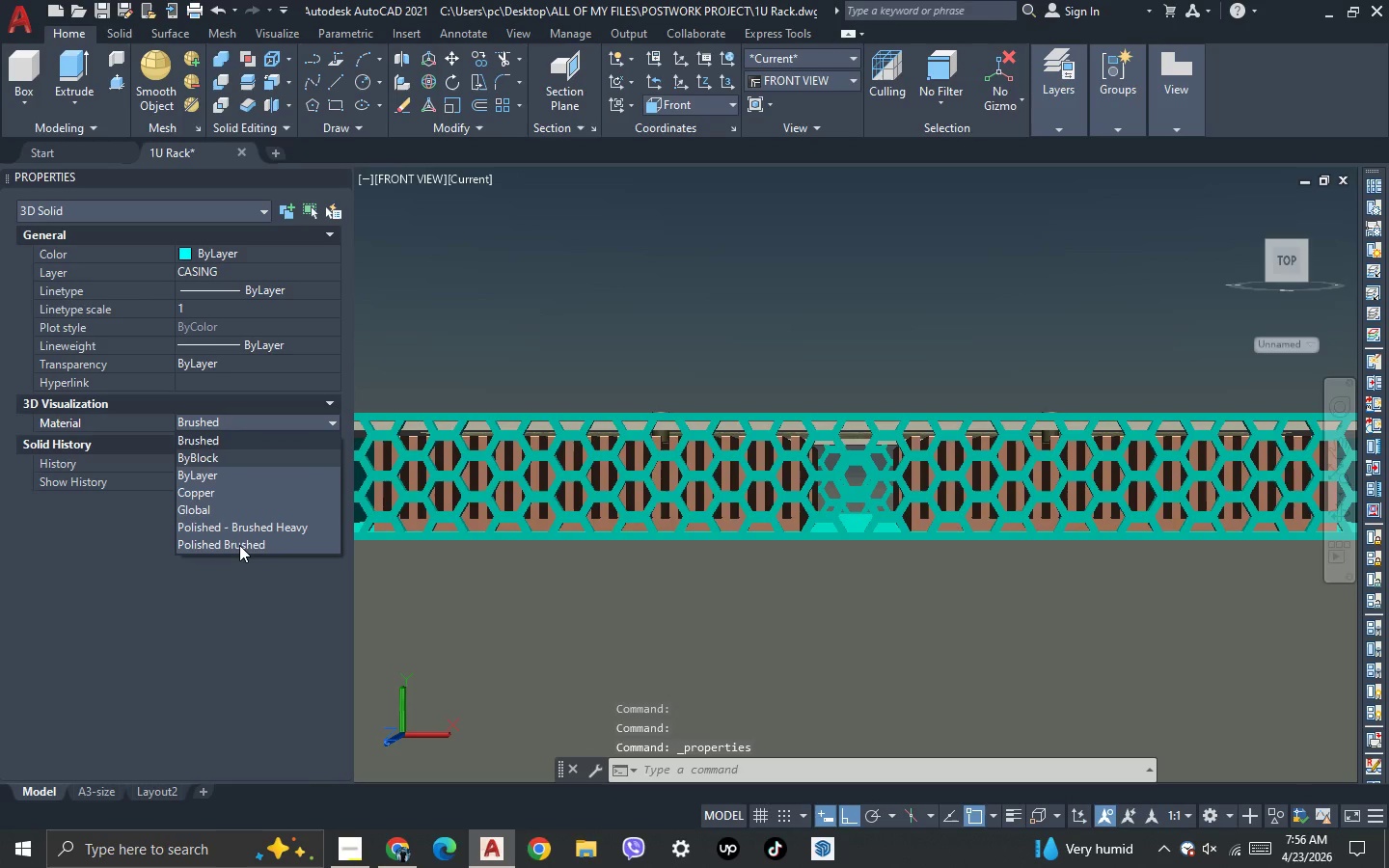 
left_click([245, 544])
 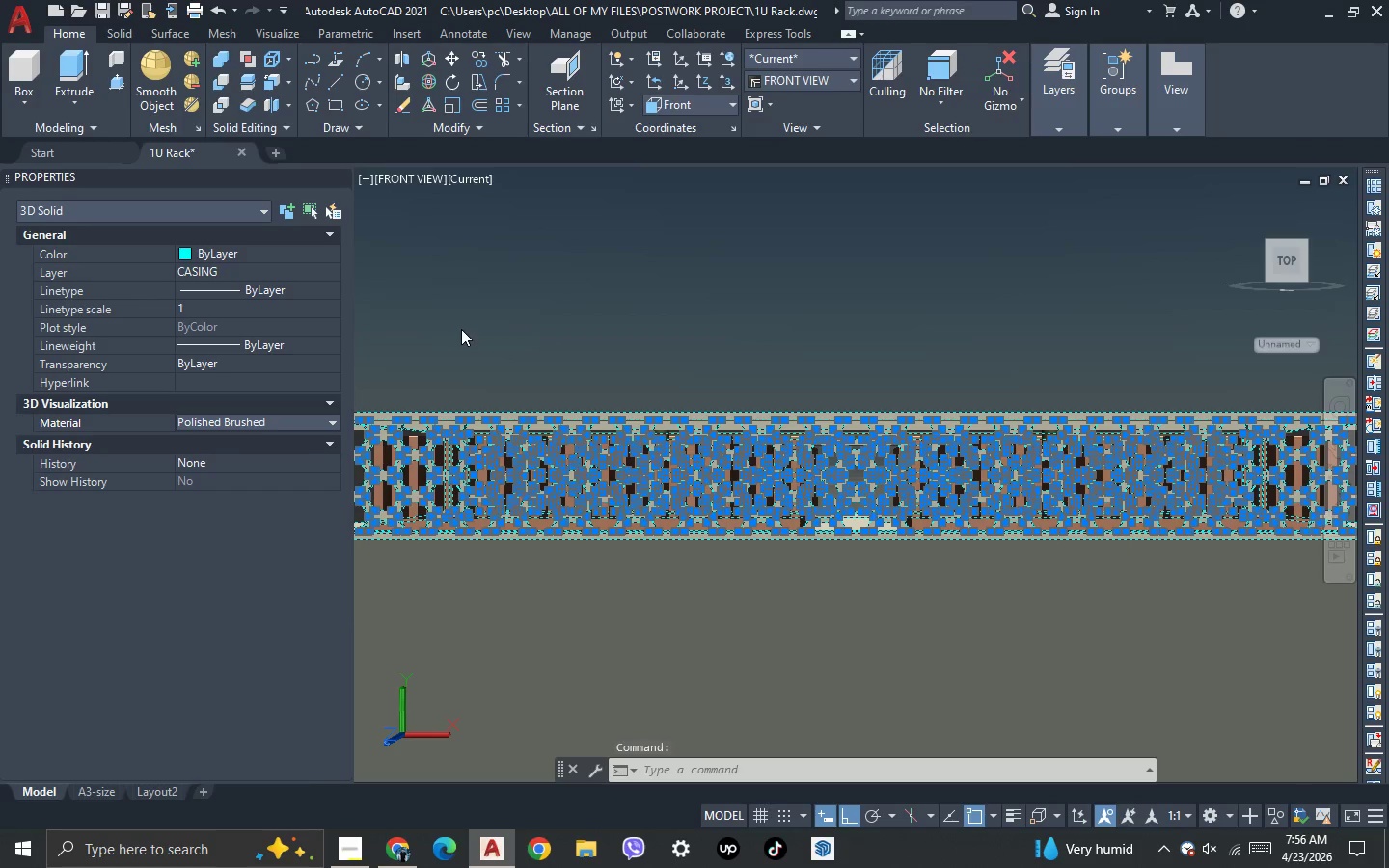 
wait(6.75)
 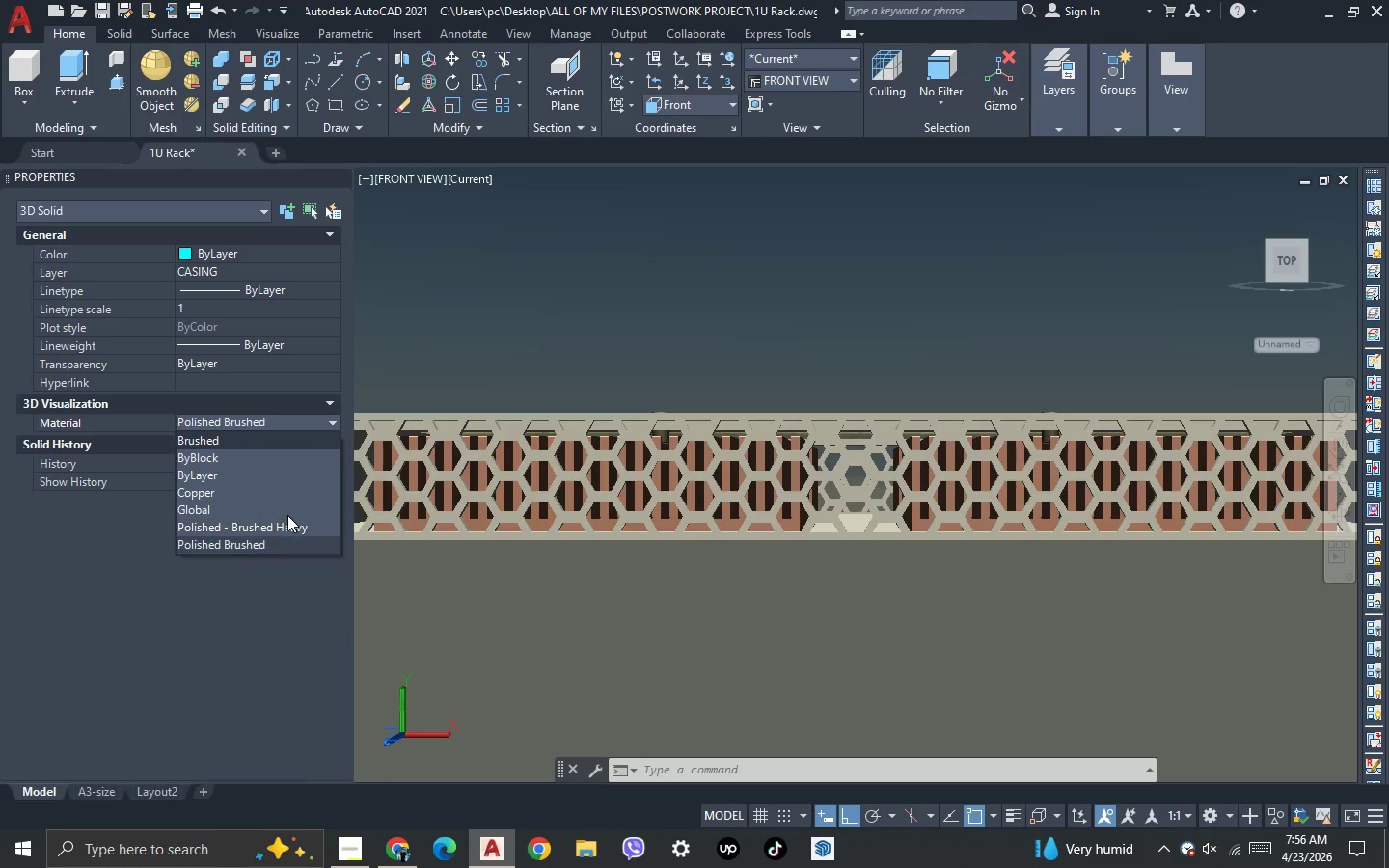 
key(Escape)
 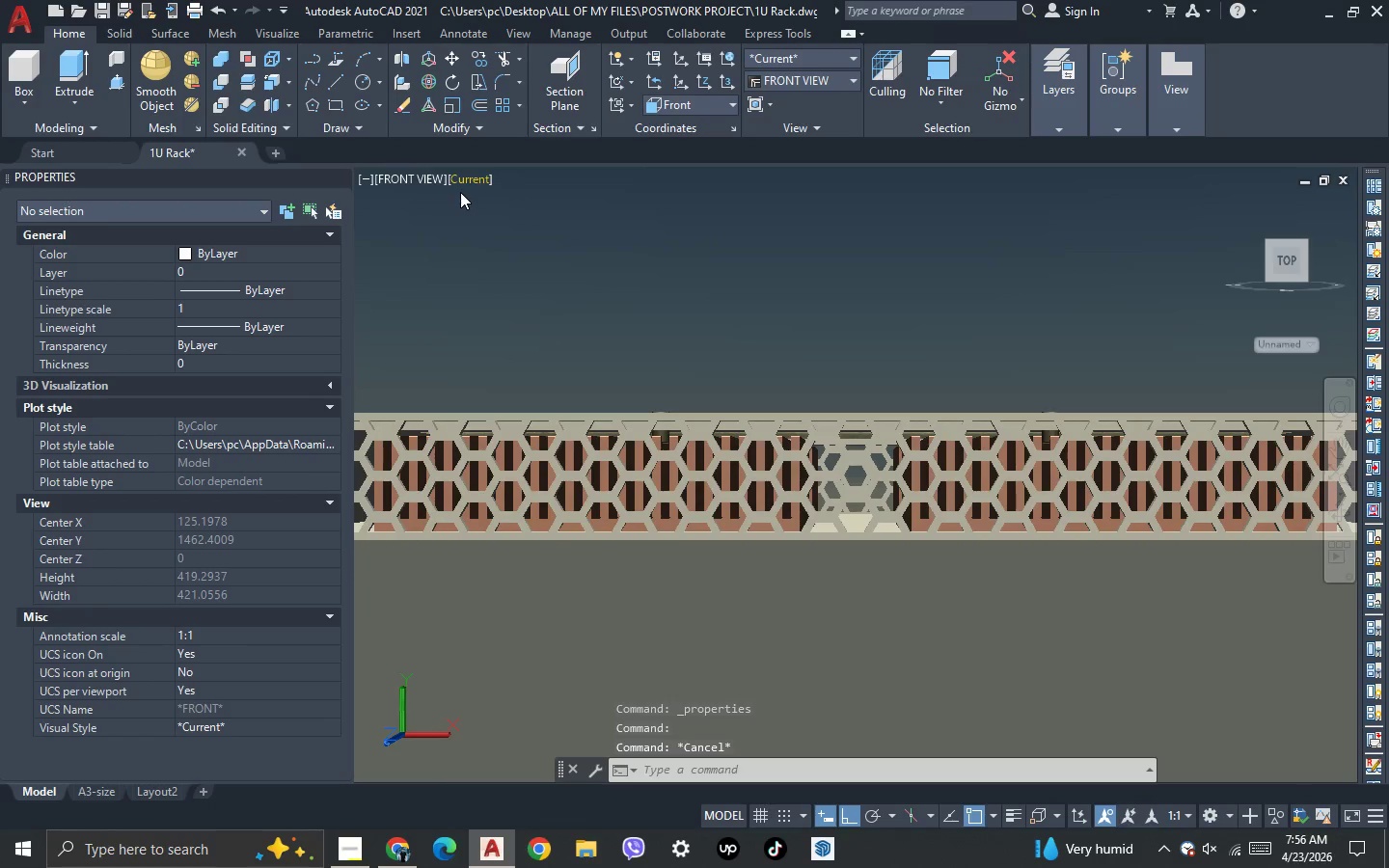 
left_click([468, 176])
 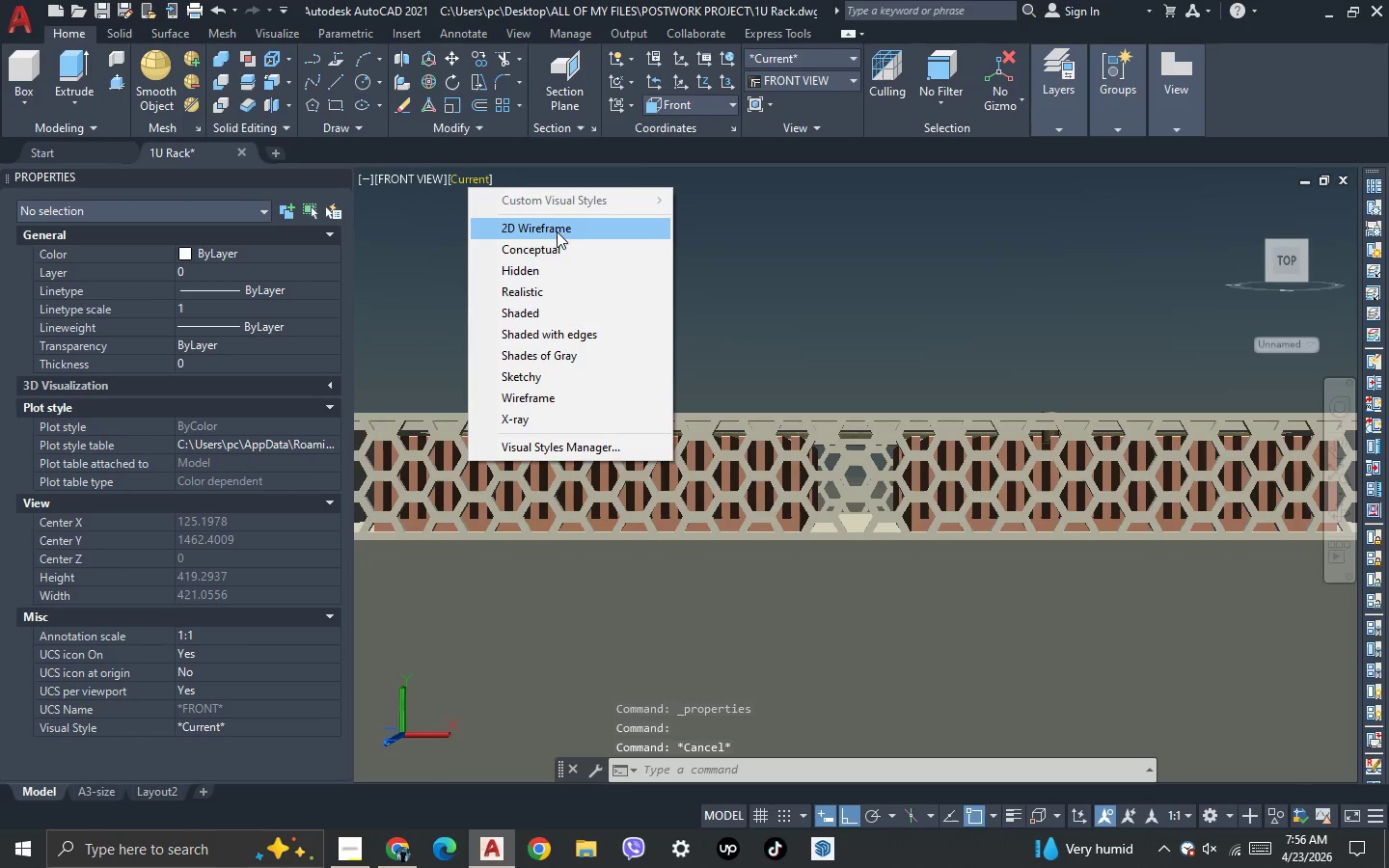 
left_click([558, 227])
 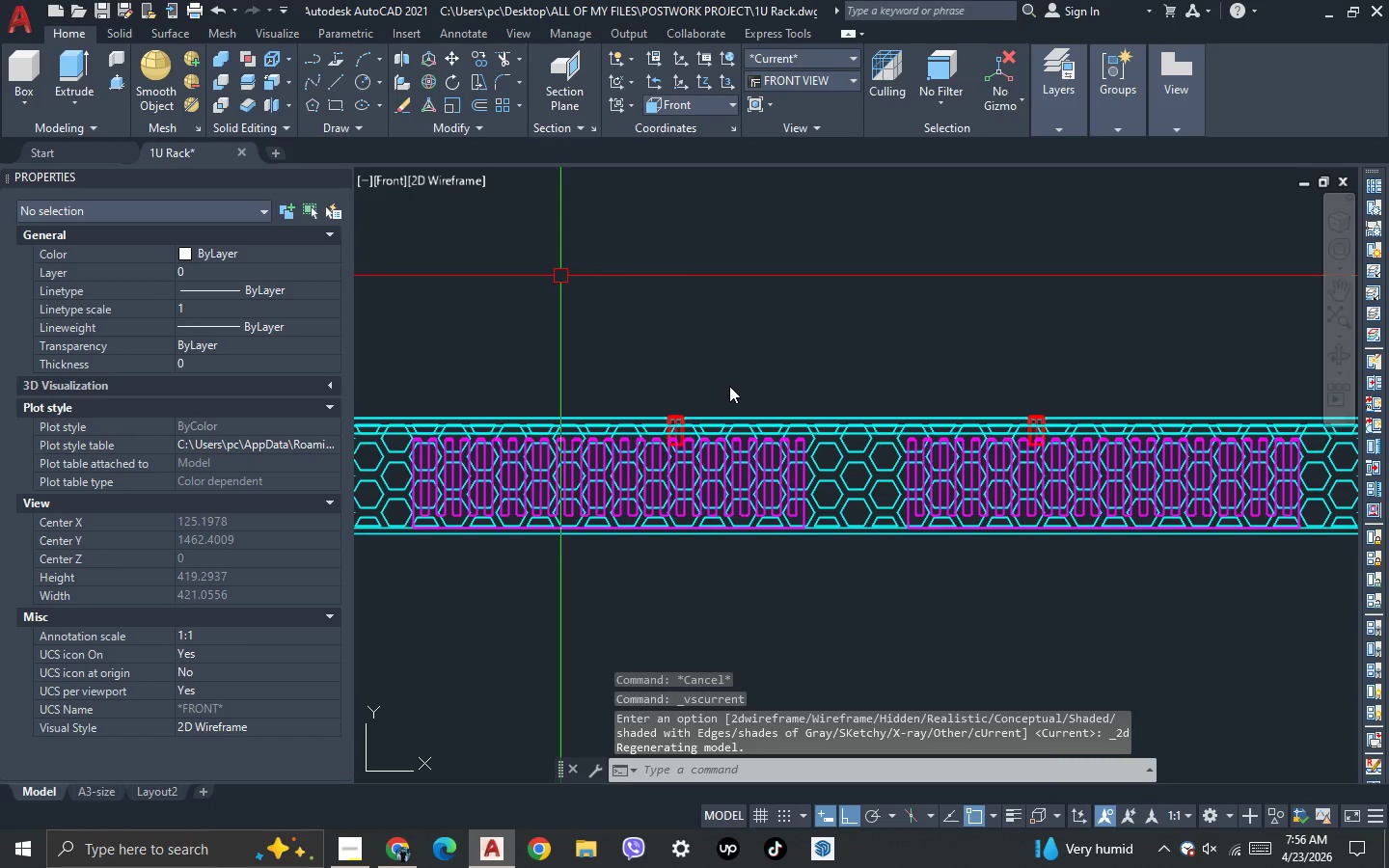 
scroll: coordinate [729, 386], scroll_direction: down, amount: 1.0
 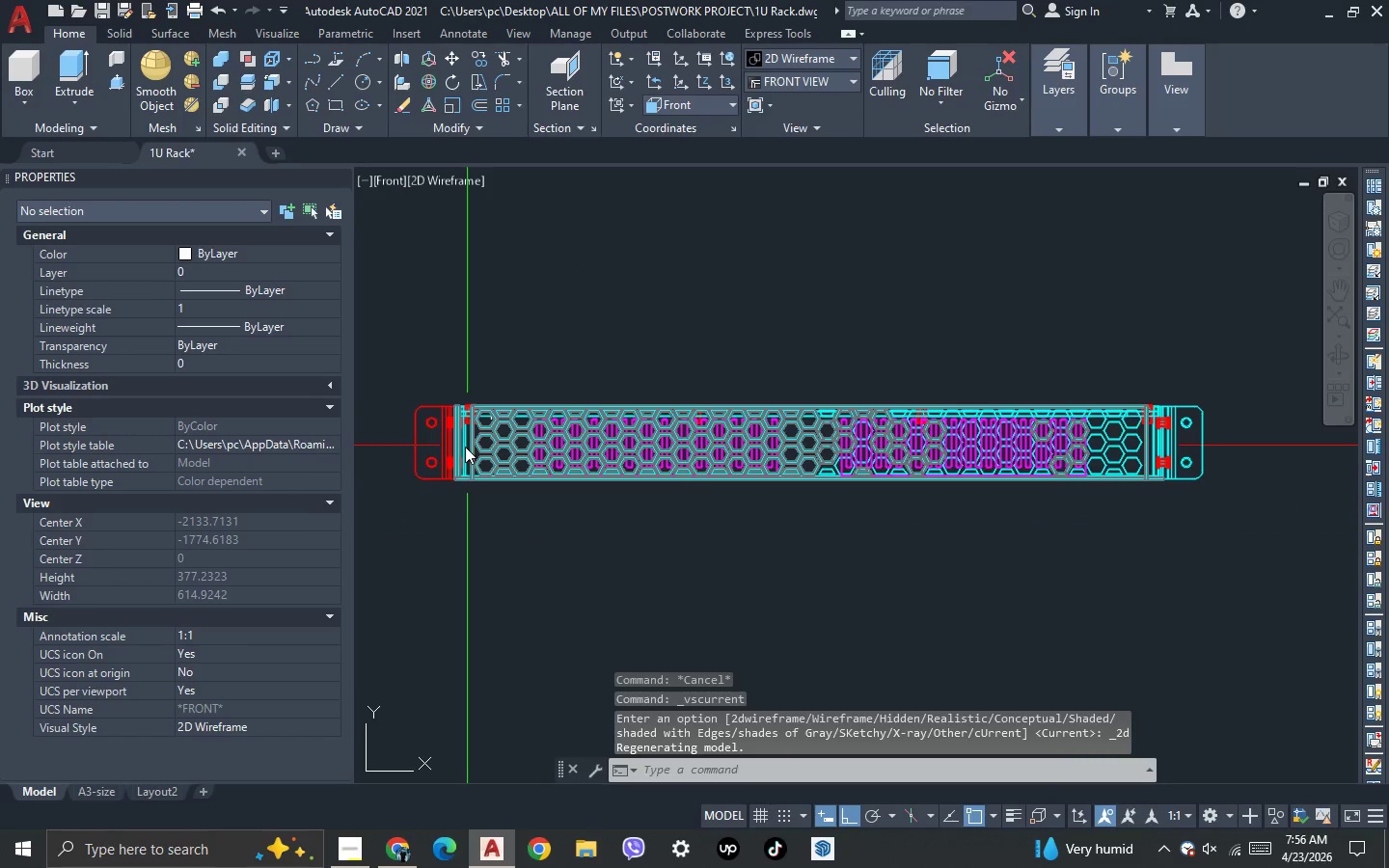 
scroll: coordinate [423, 442], scroll_direction: up, amount: 3.0
 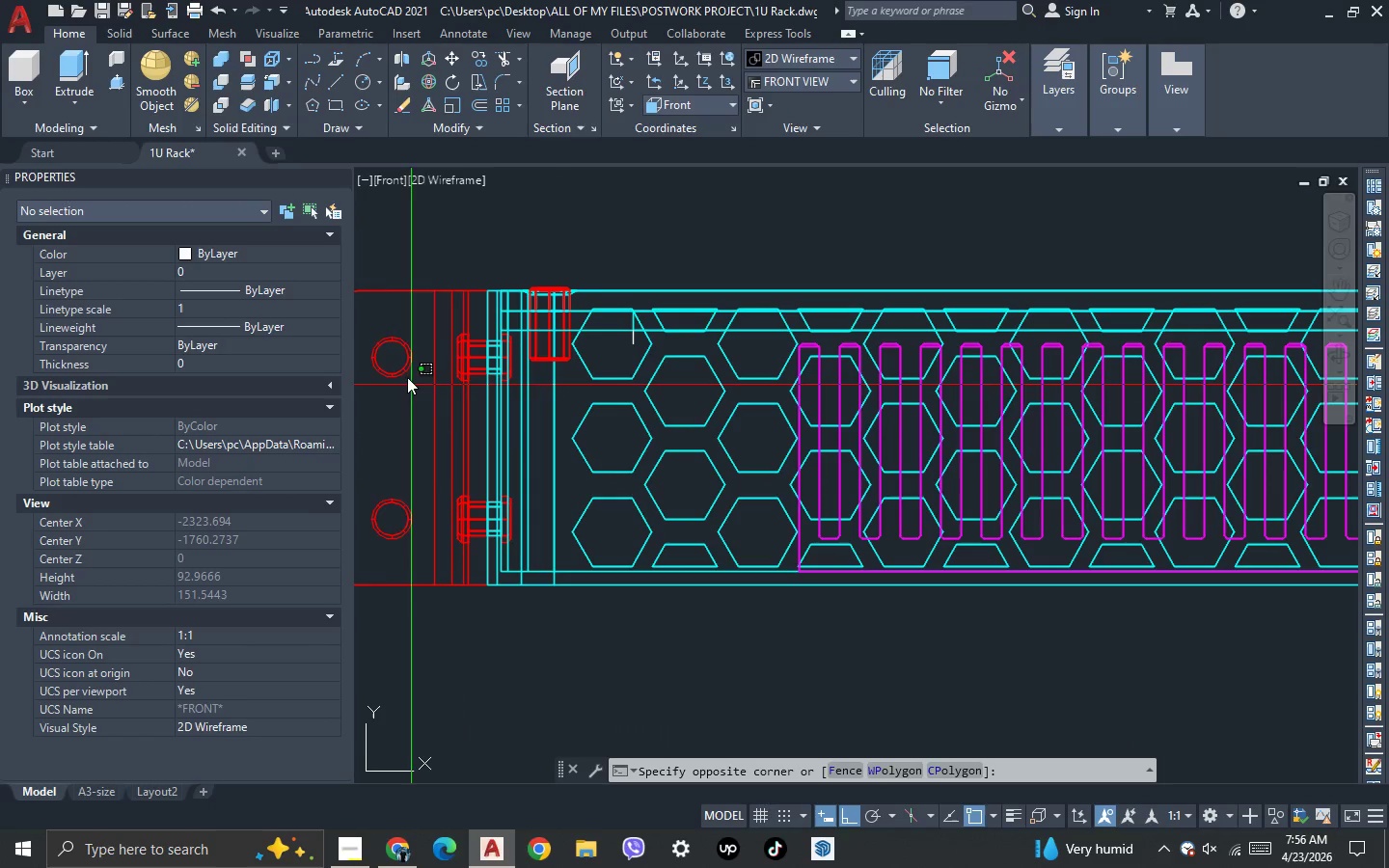 
double_click([383, 334])
 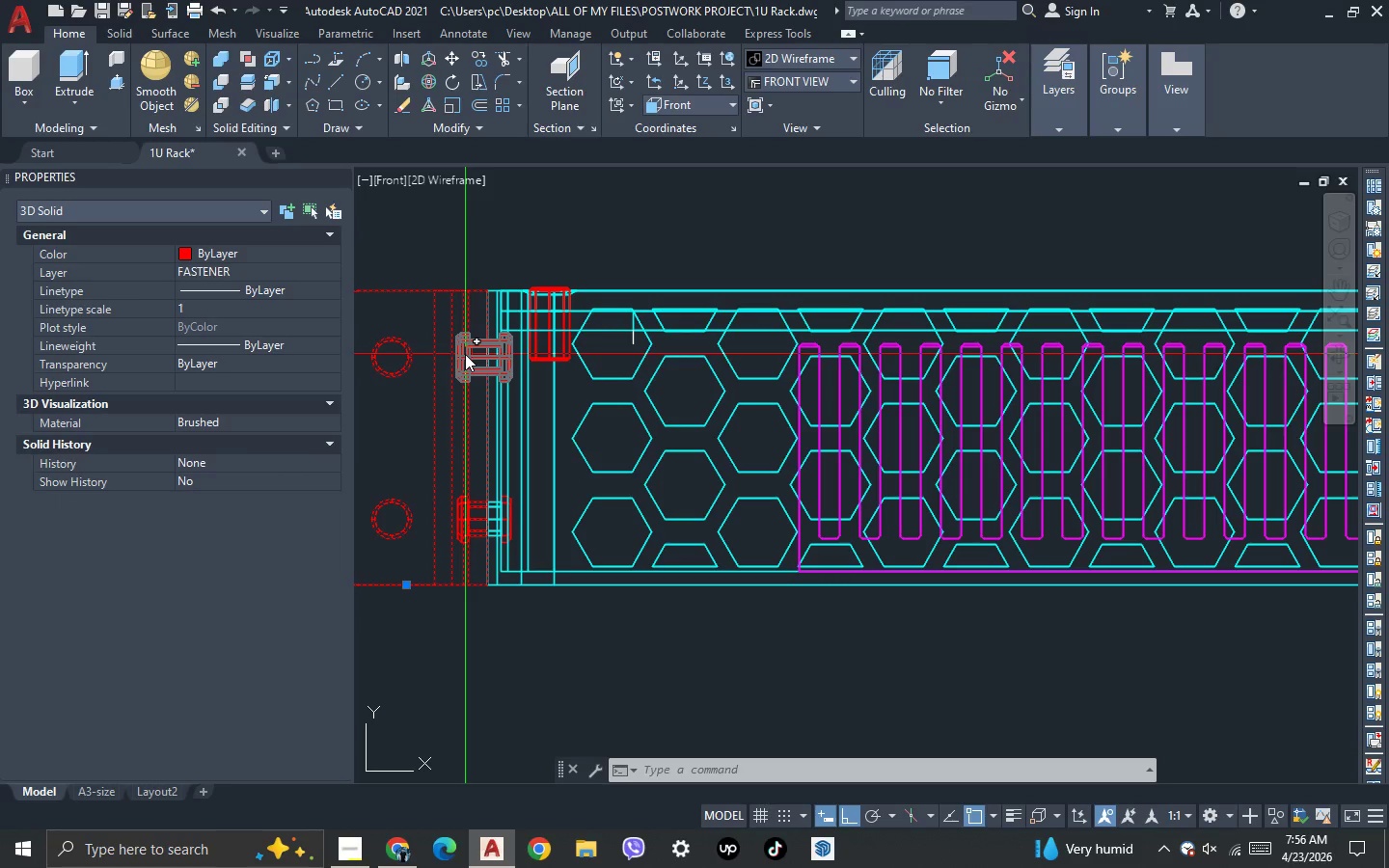 
scroll: coordinate [465, 354], scroll_direction: up, amount: 1.0
 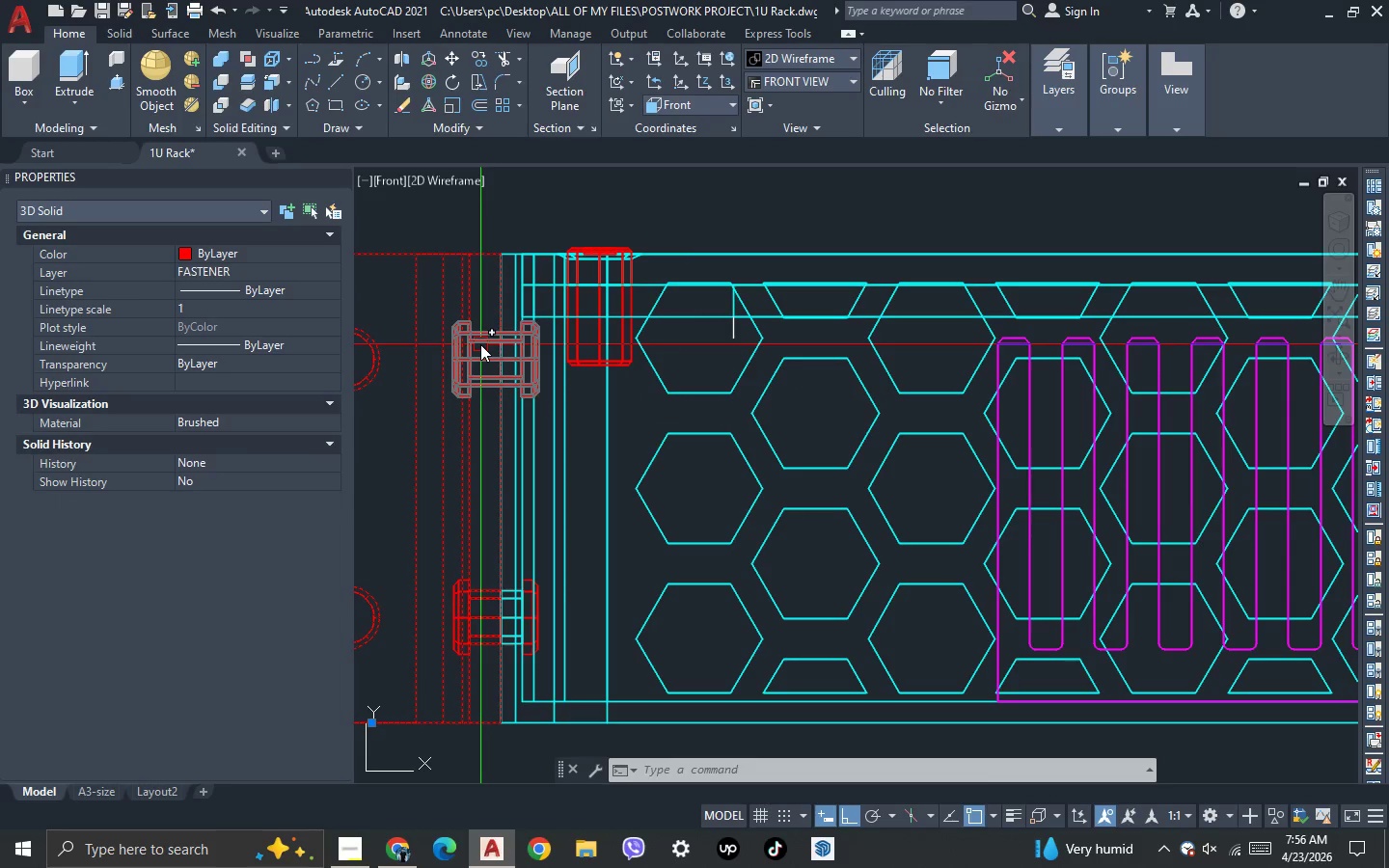 
left_click([480, 344])
 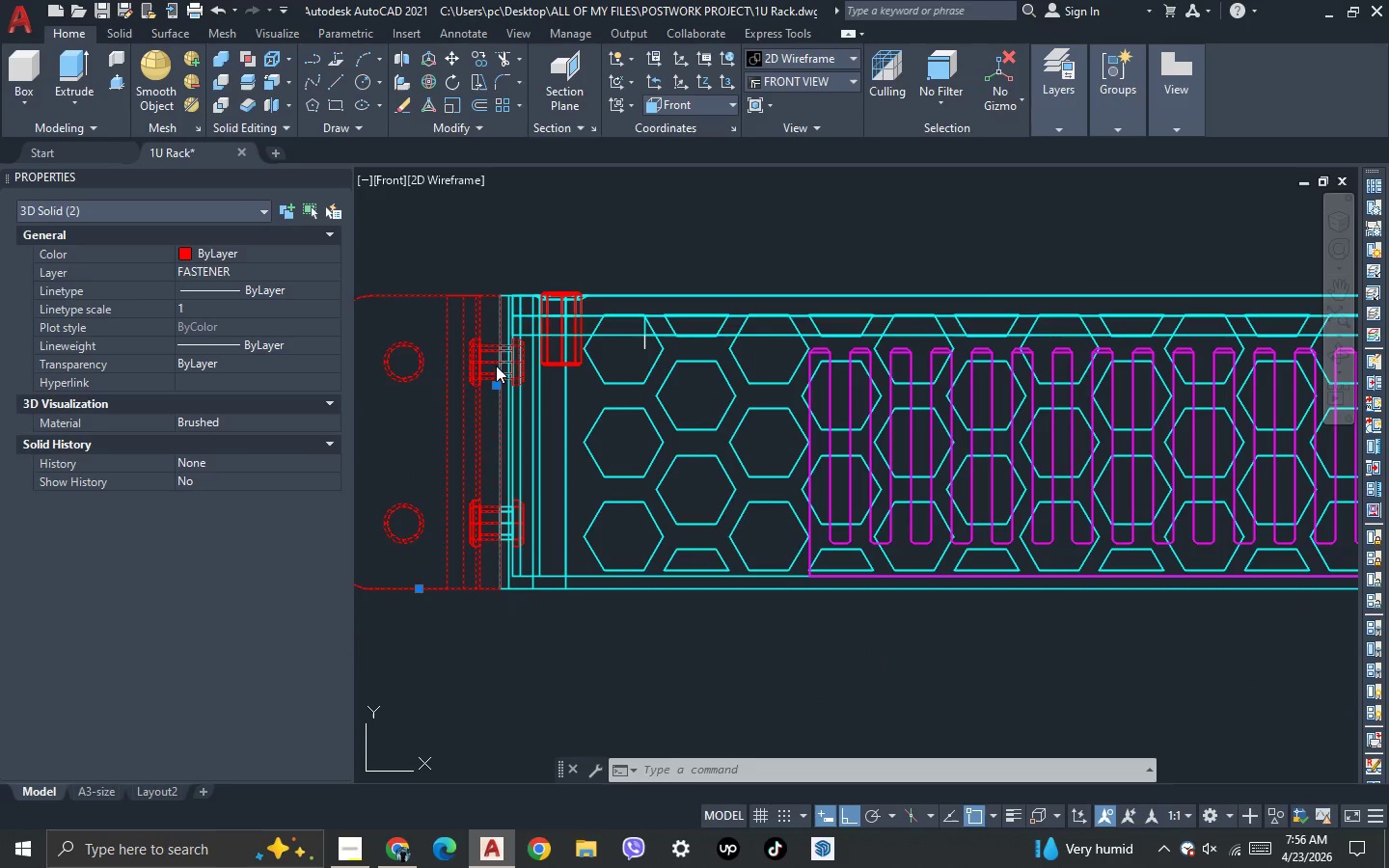 
scroll: coordinate [496, 366], scroll_direction: down, amount: 2.0
 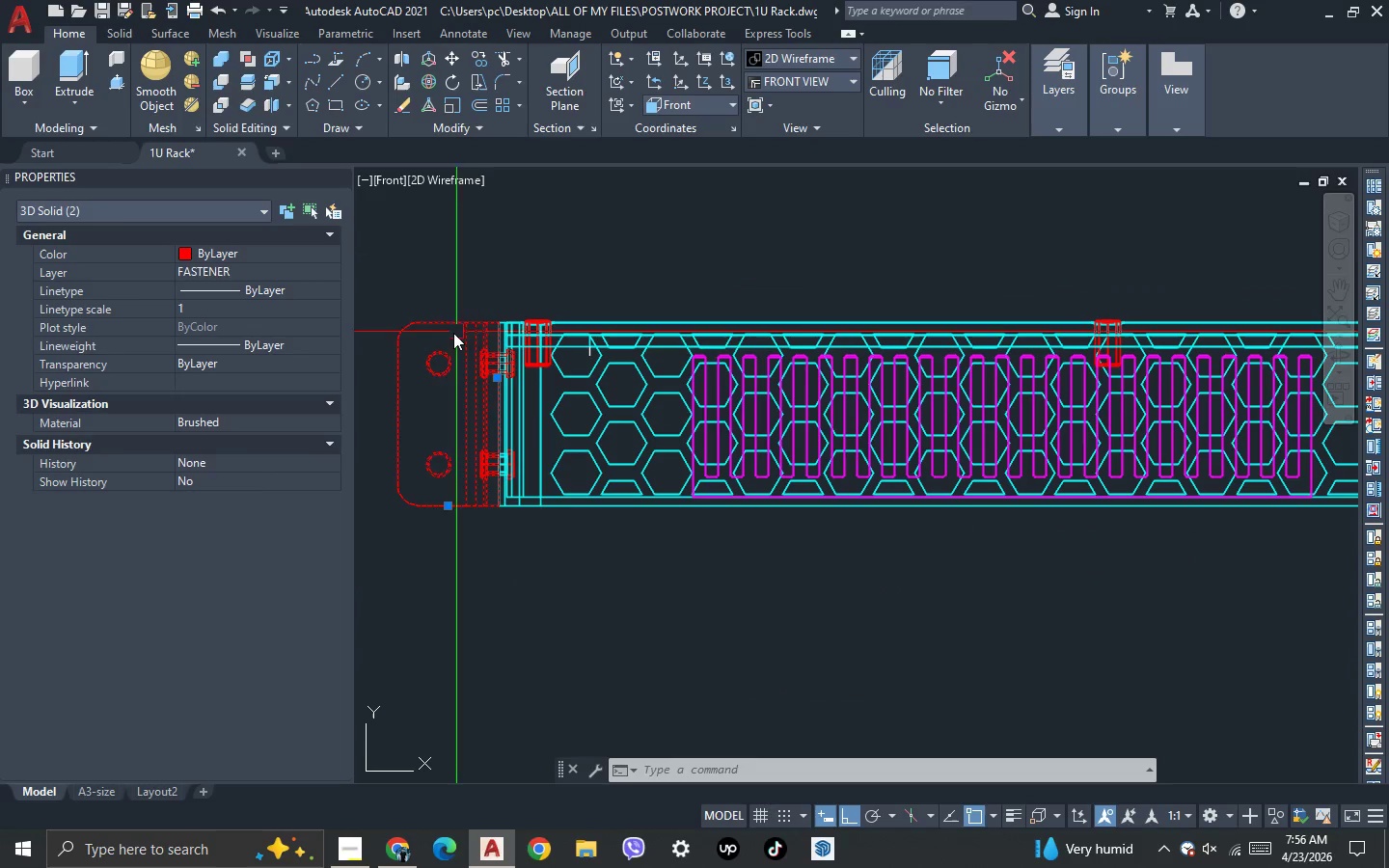 
key(Escape)
 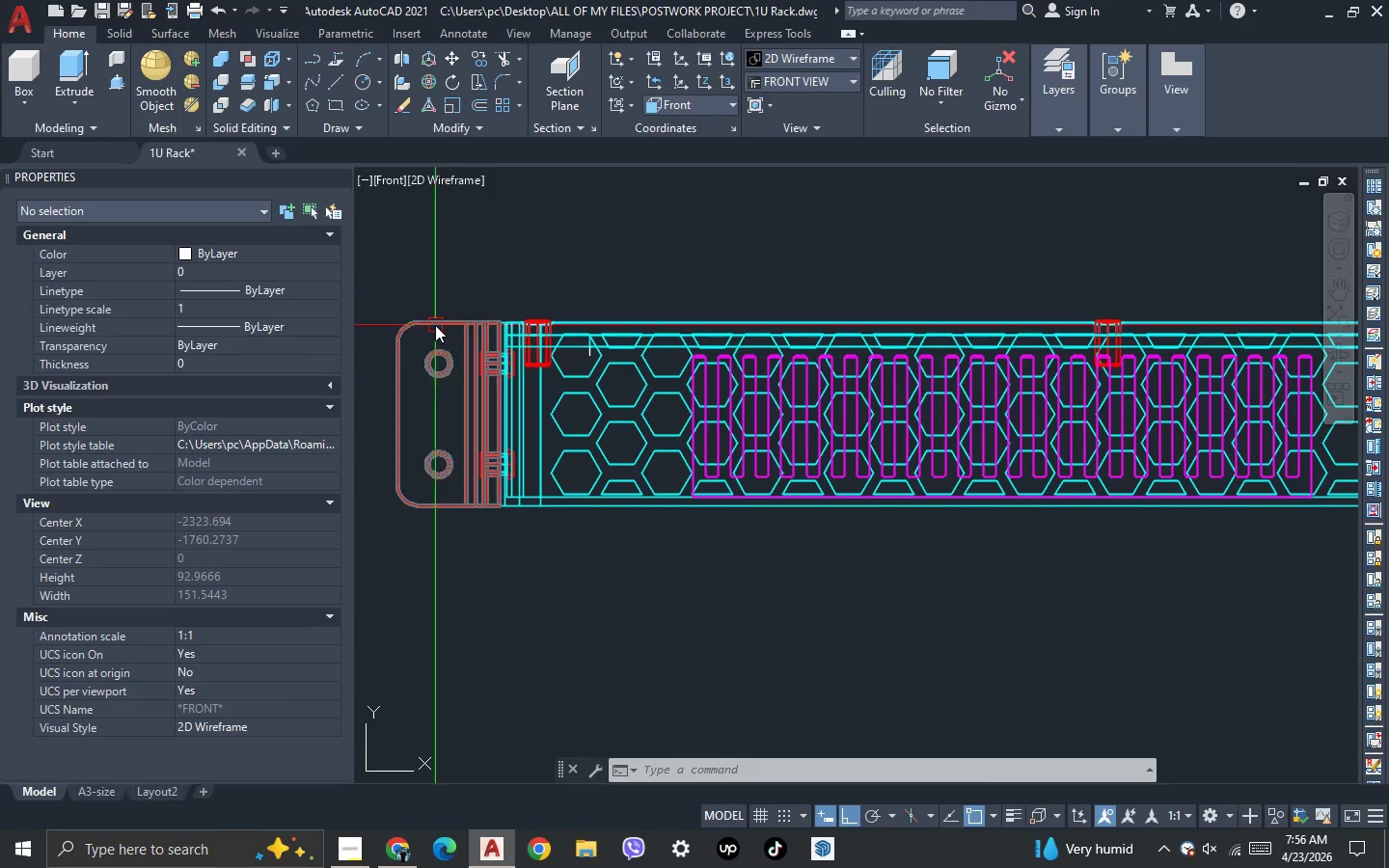 
left_click([435, 325])
 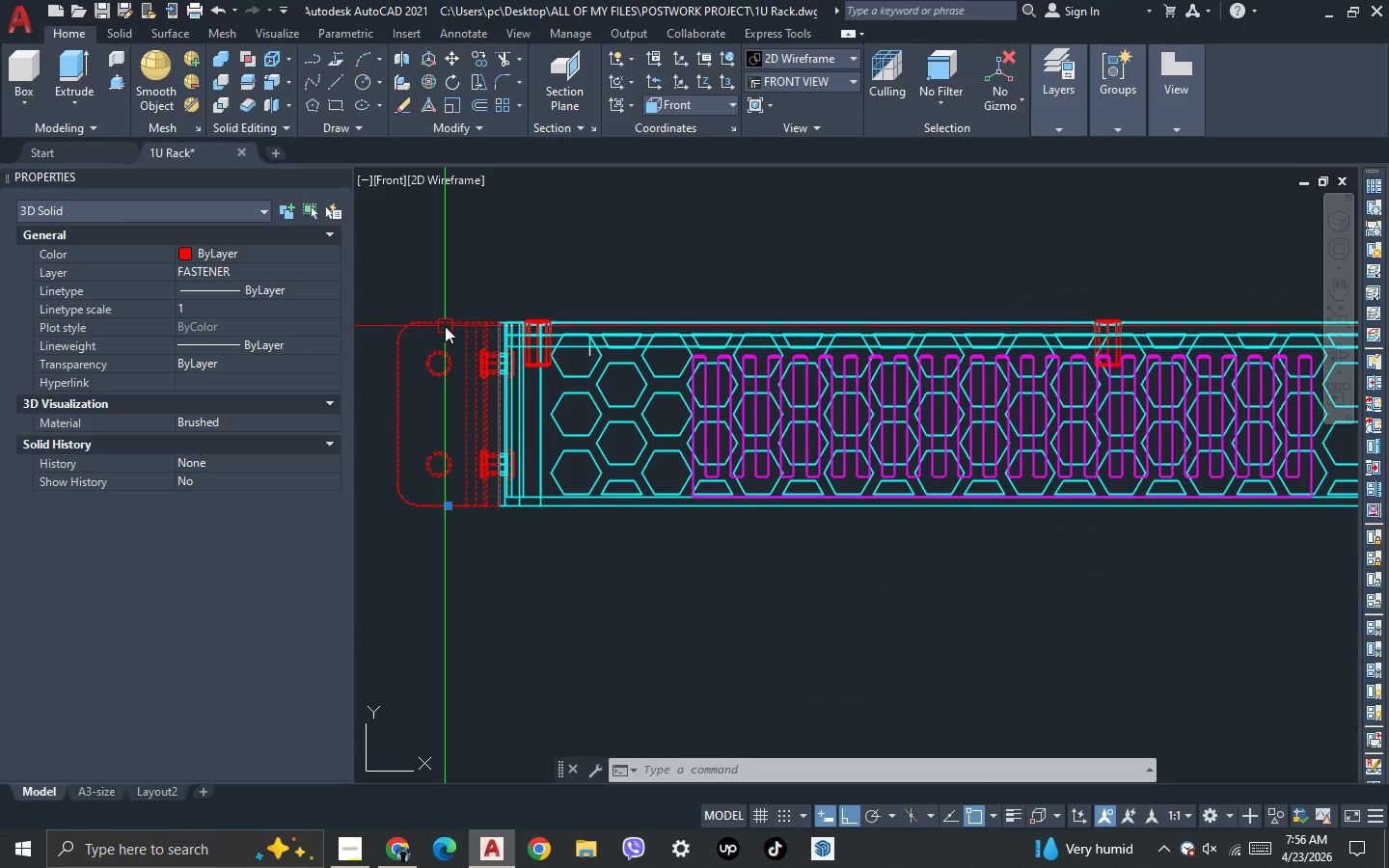 
key(Escape)
 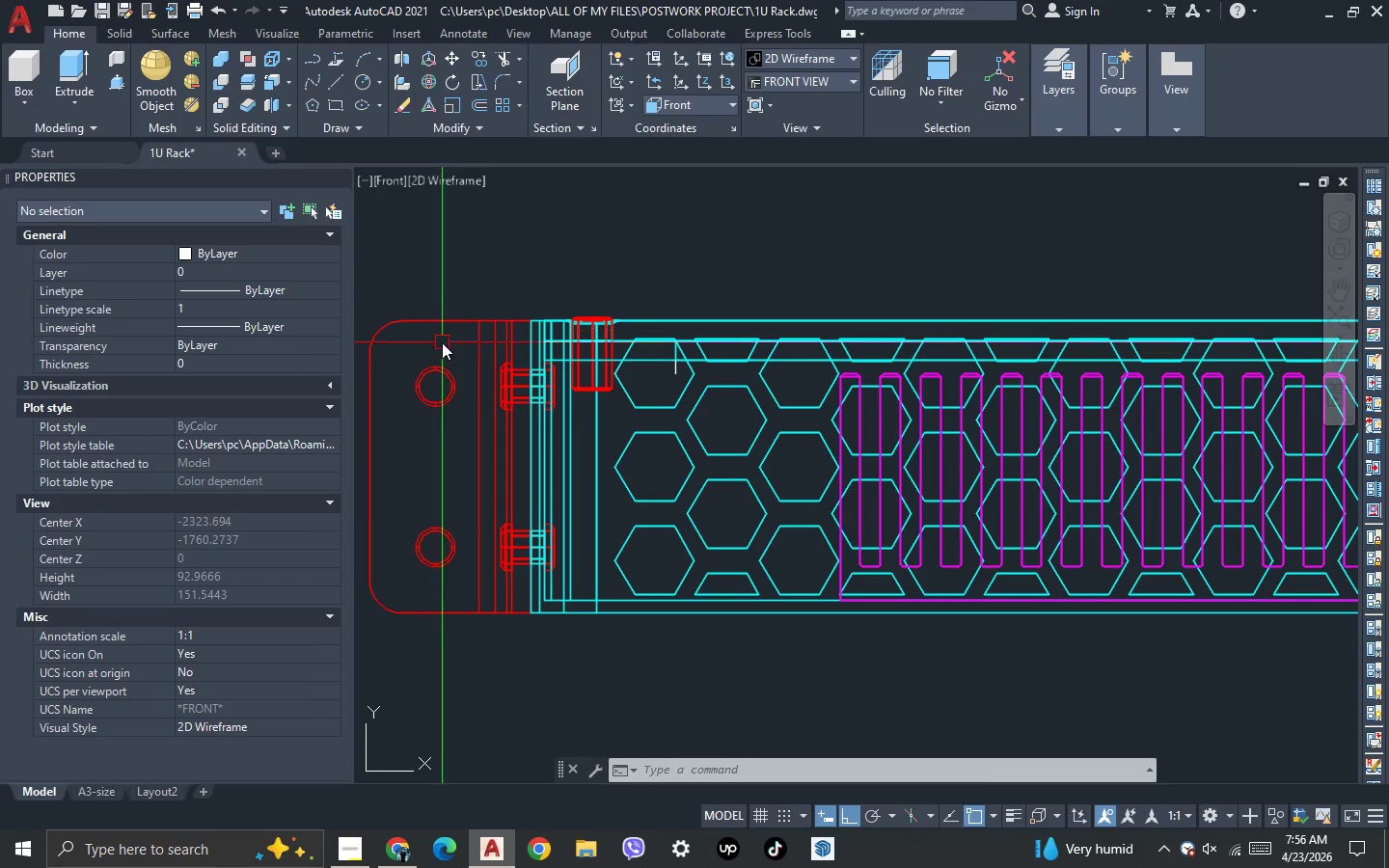 
scroll: coordinate [445, 326], scroll_direction: up, amount: 1.0
 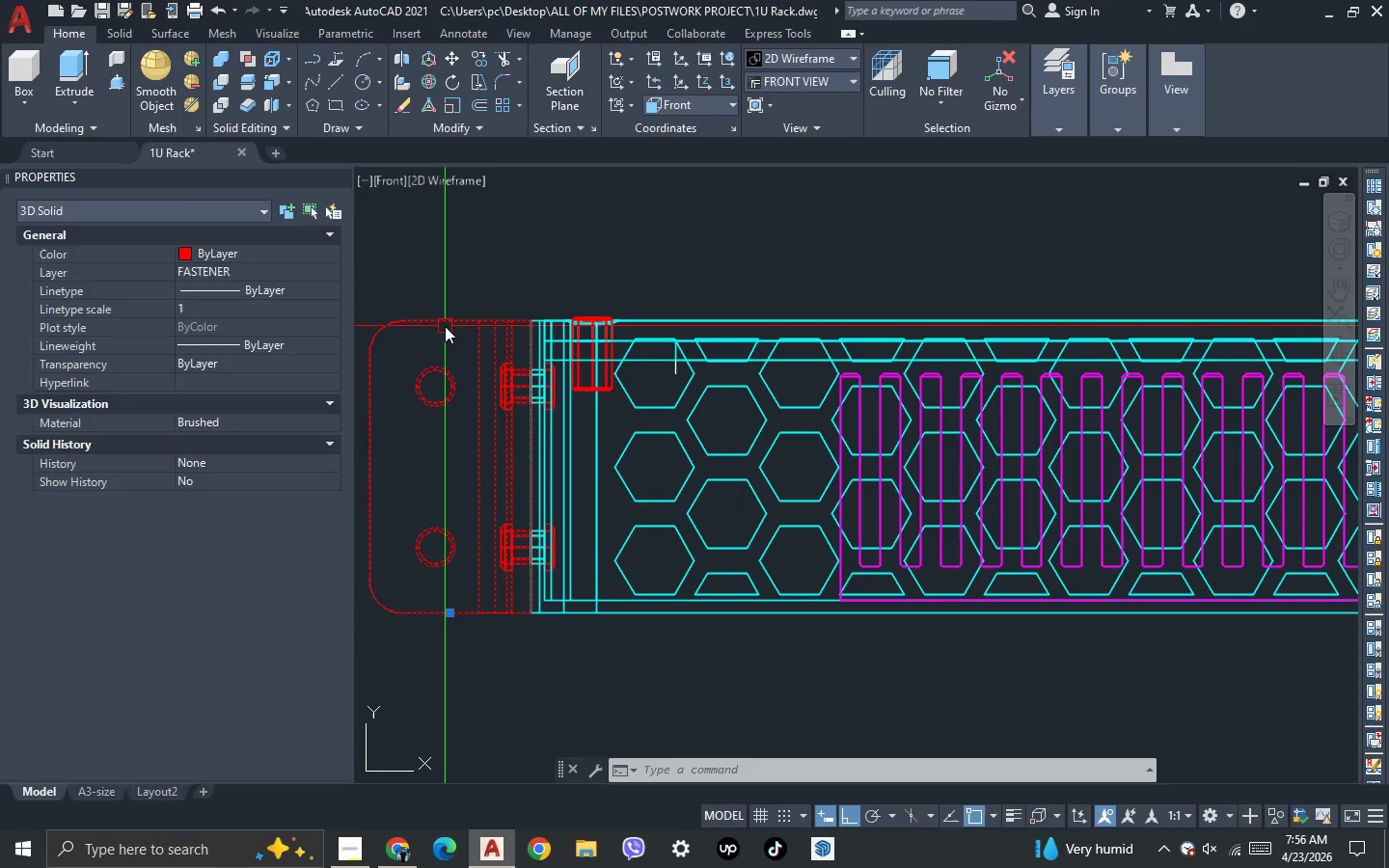 
left_click([442, 342])
 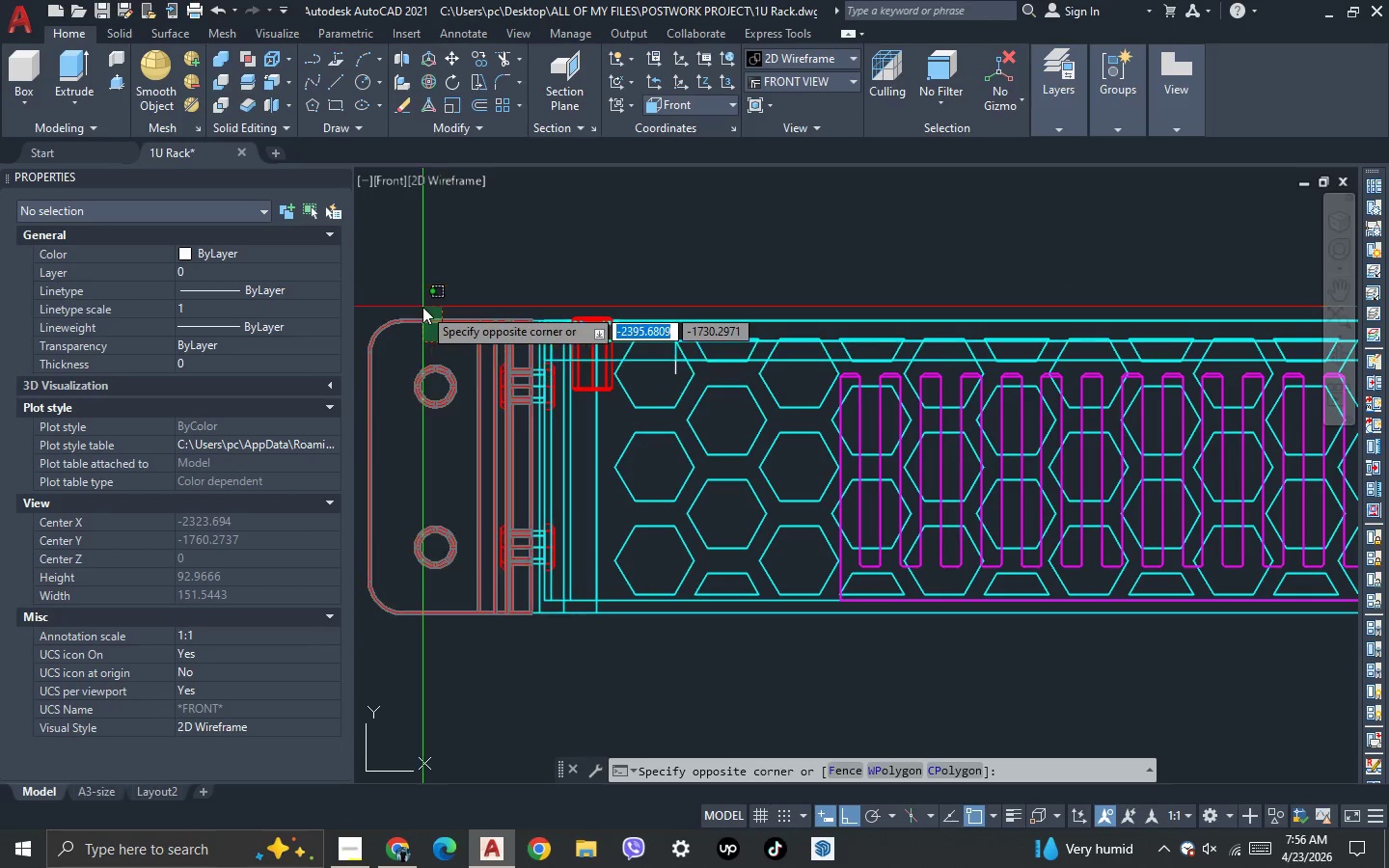 
double_click([422, 307])
 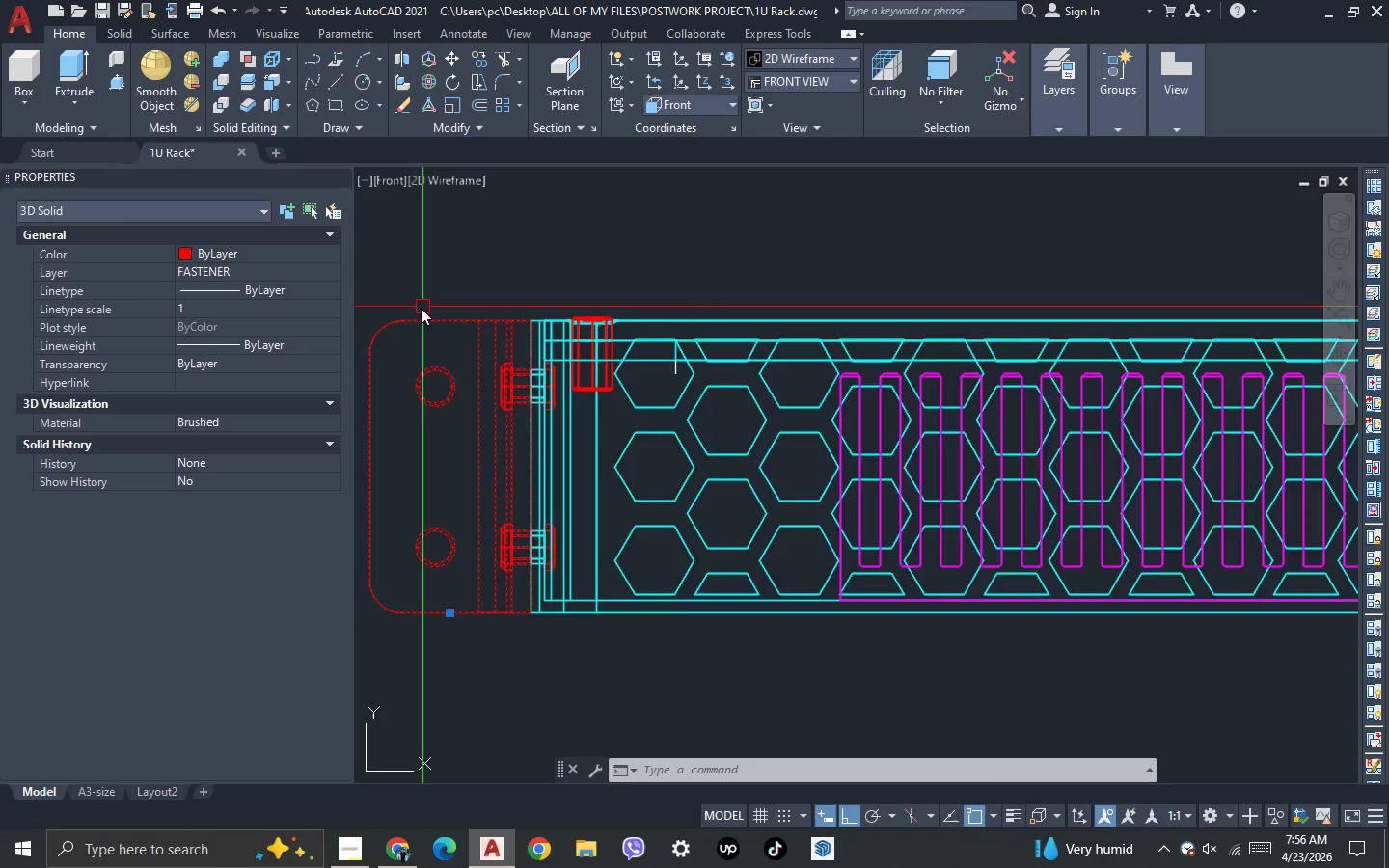 
scroll: coordinate [510, 313], scroll_direction: down, amount: 3.0
 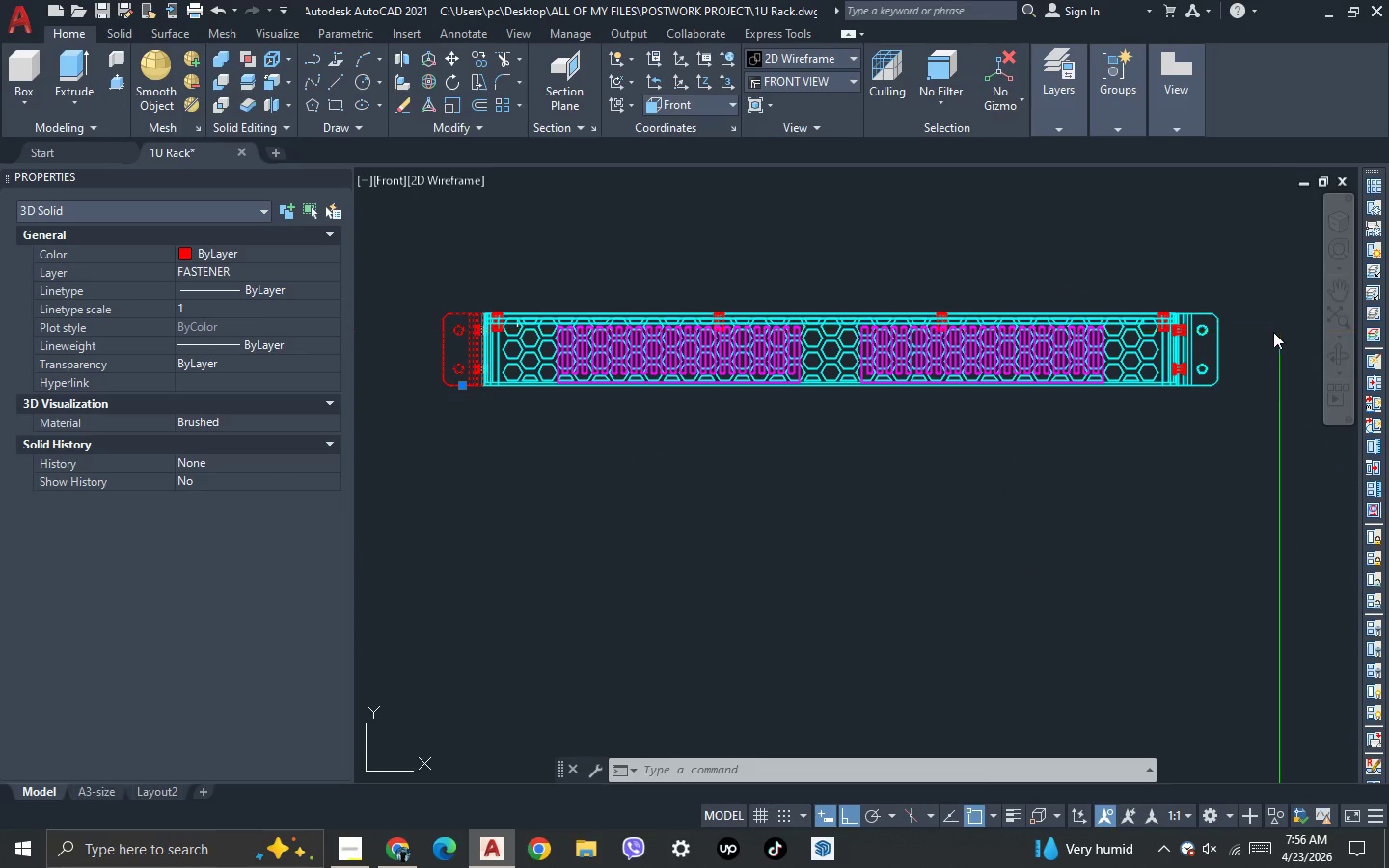 
scroll: coordinate [1215, 335], scroll_direction: up, amount: 1.0
 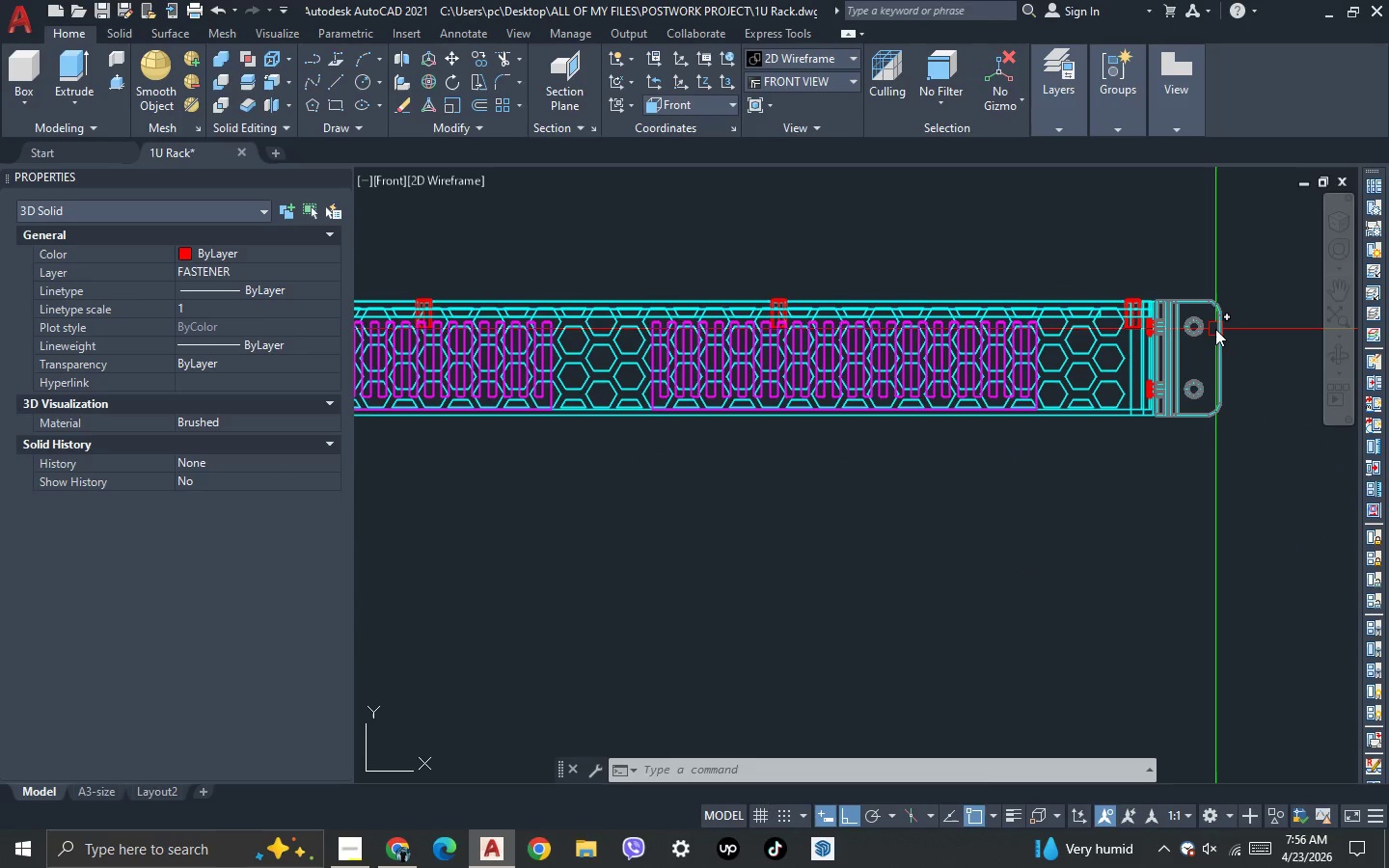 
left_click([1215, 329])
 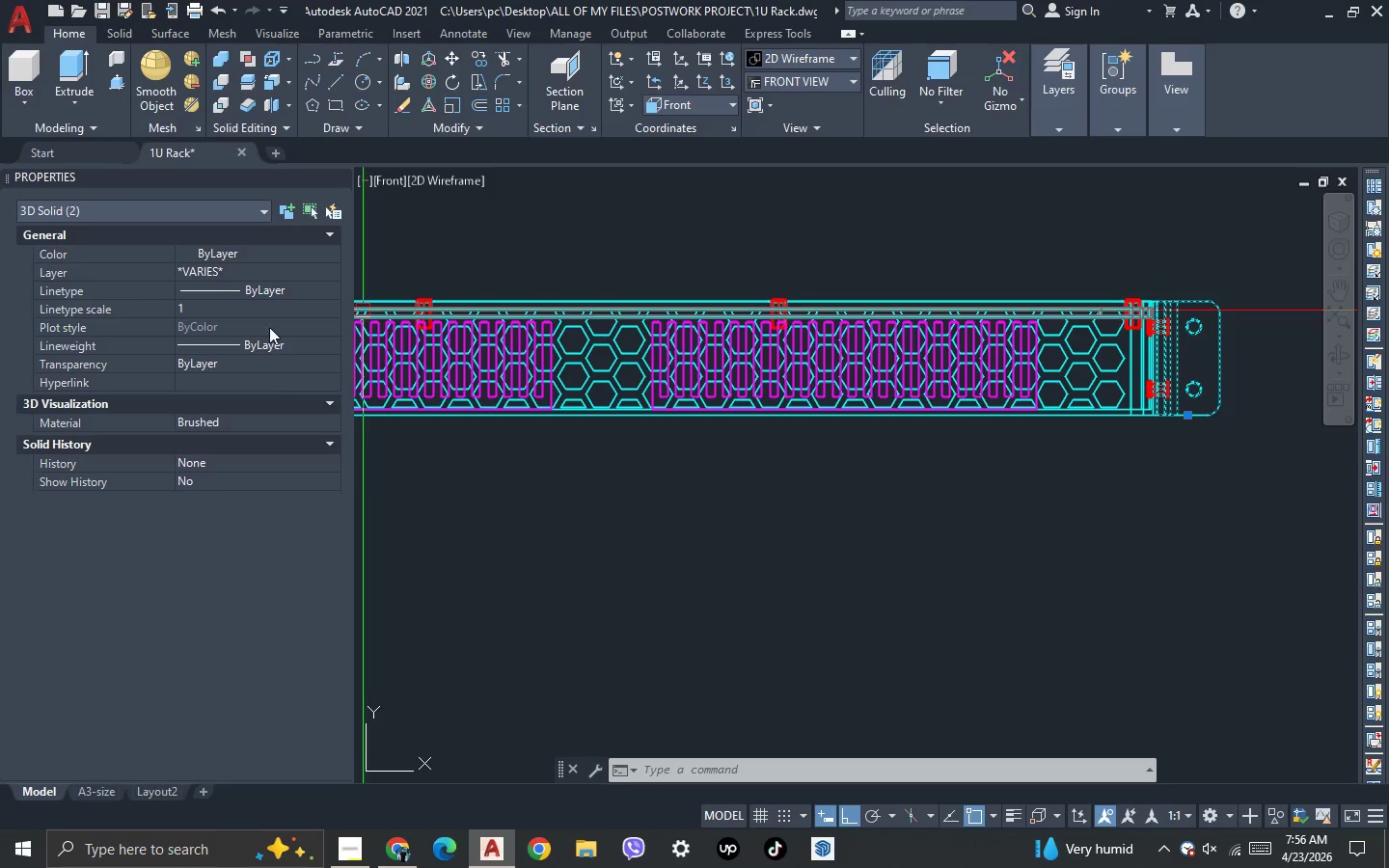 
double_click([284, 271])
 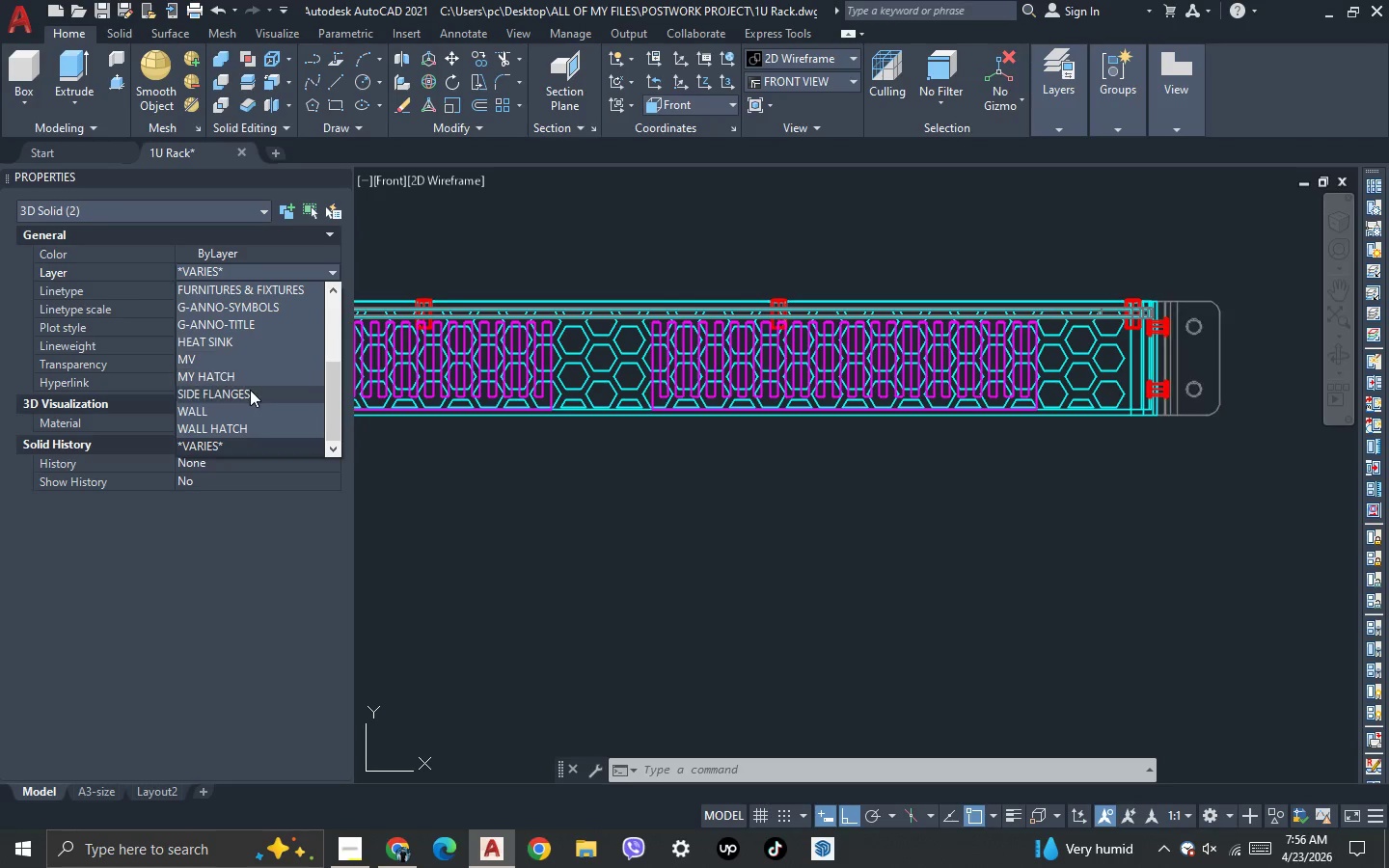 
left_click([250, 390])
 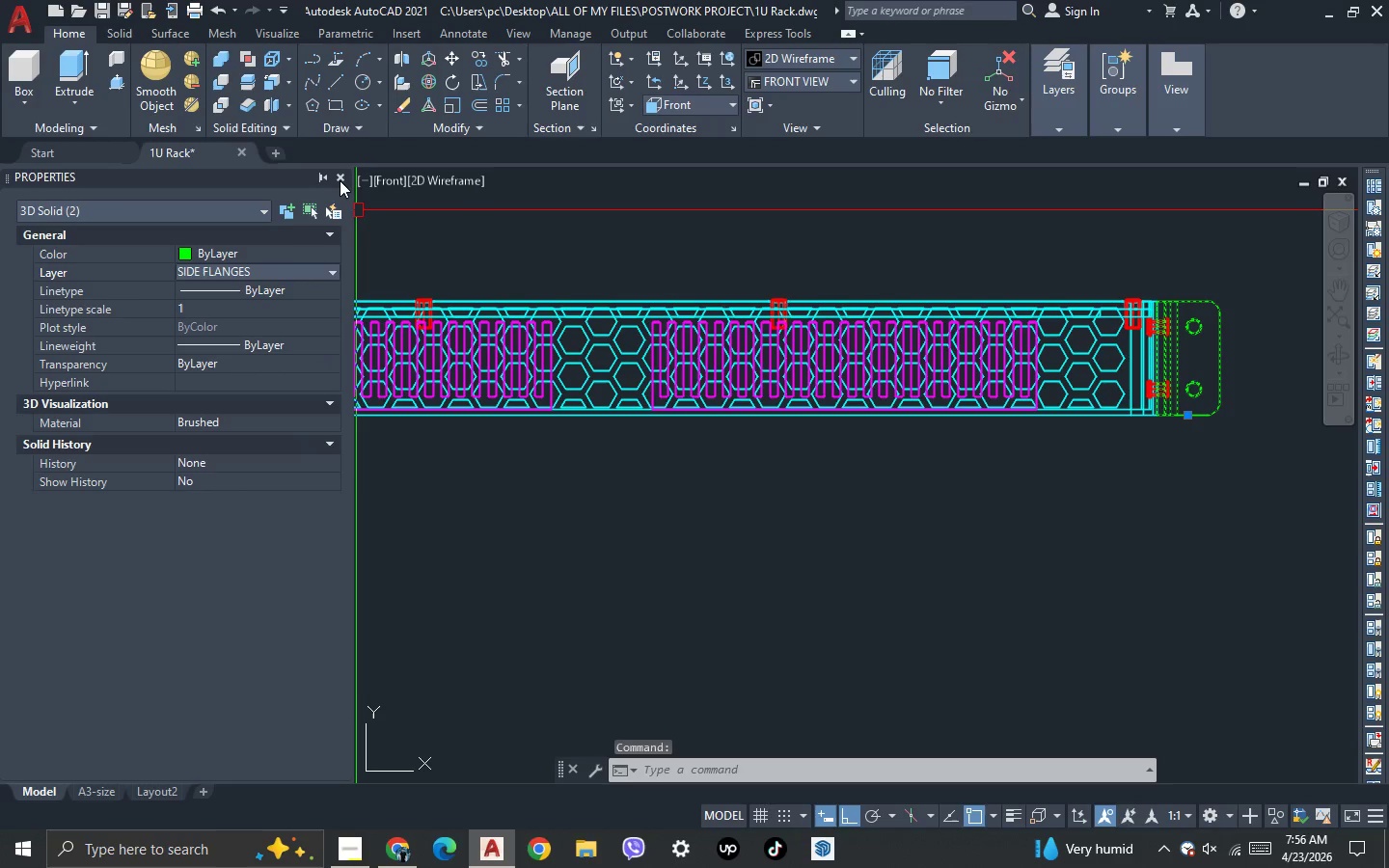 
left_click([340, 180])
 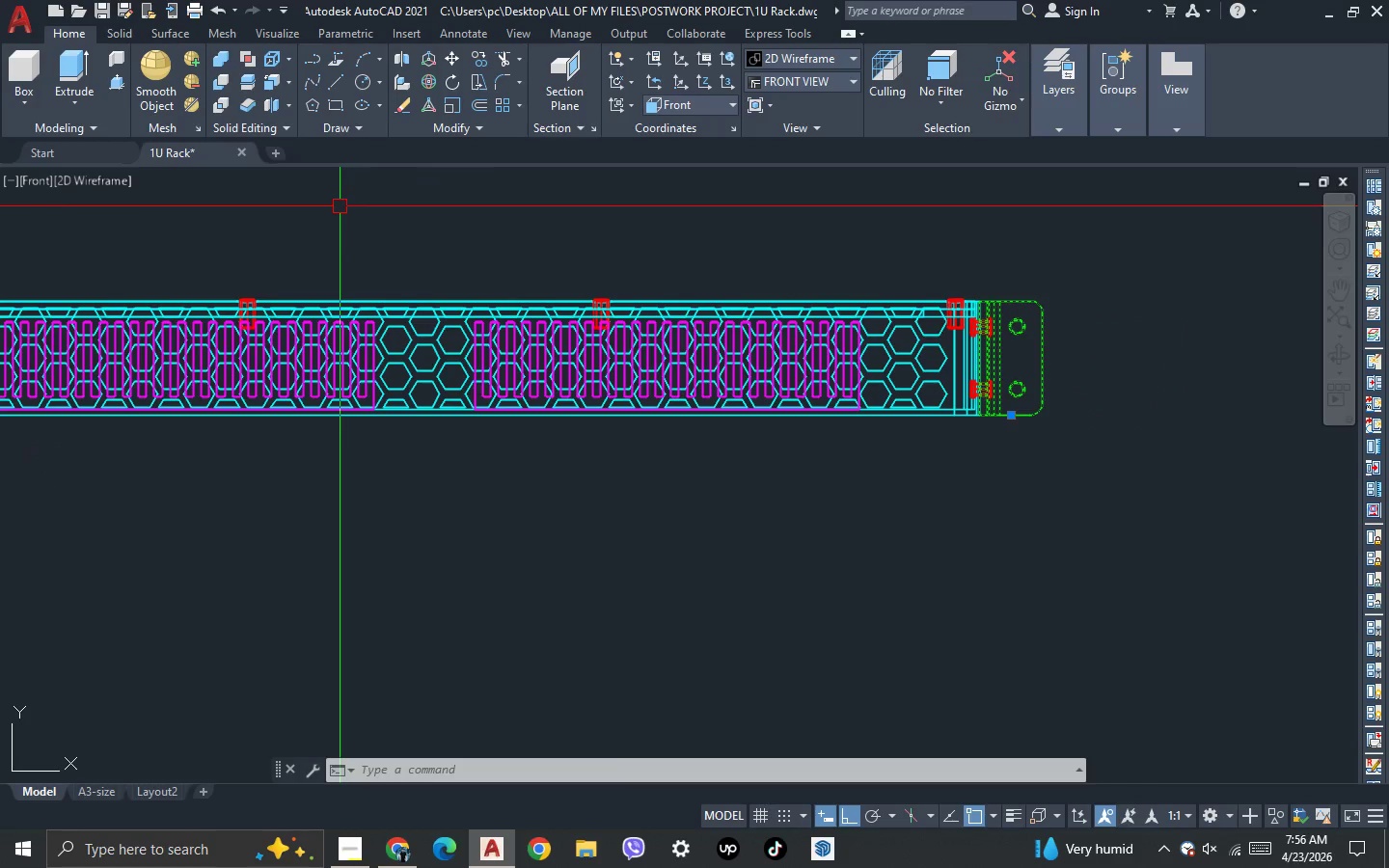 
key(Escape)
 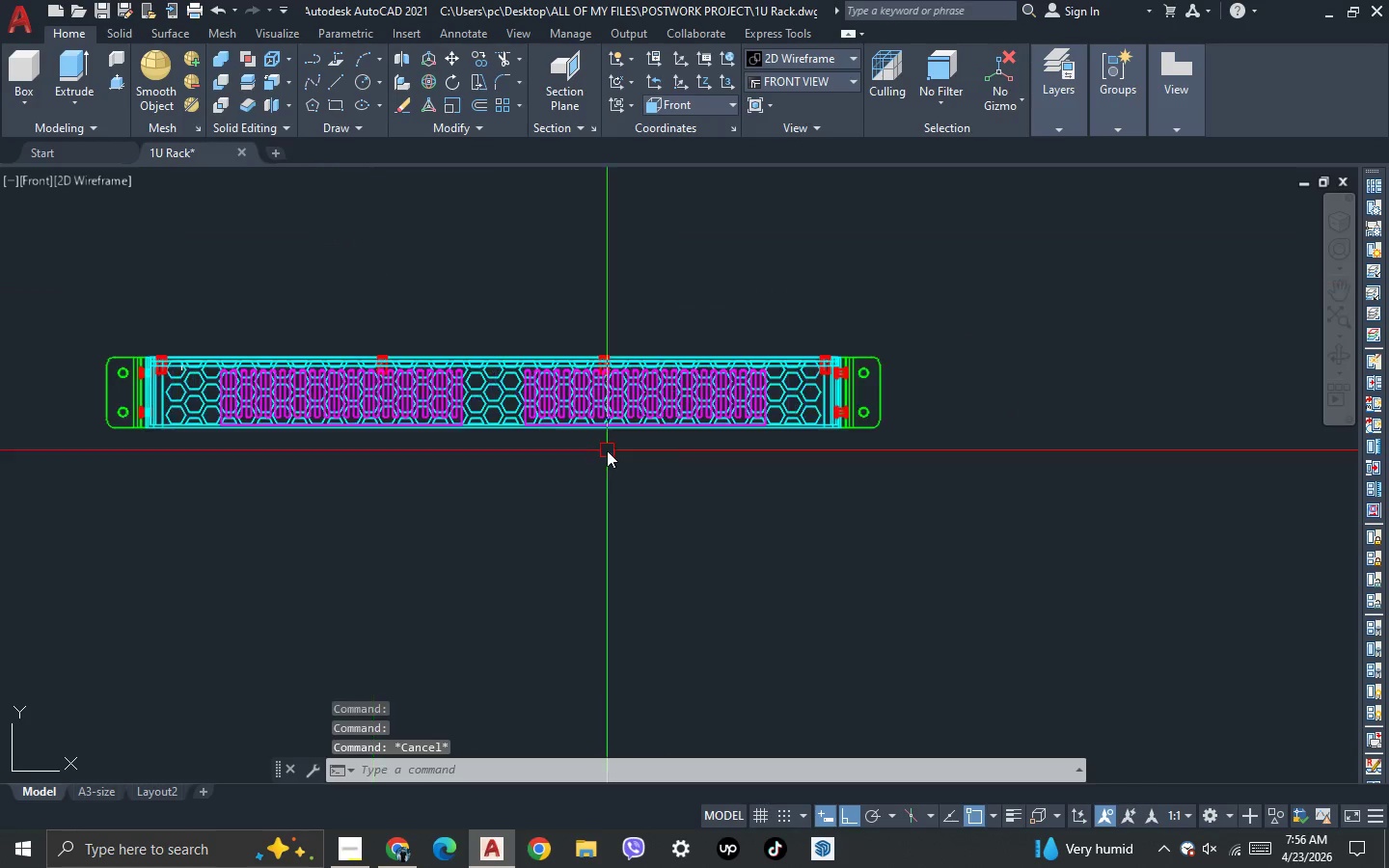 
scroll: coordinate [607, 448], scroll_direction: down, amount: 1.0
 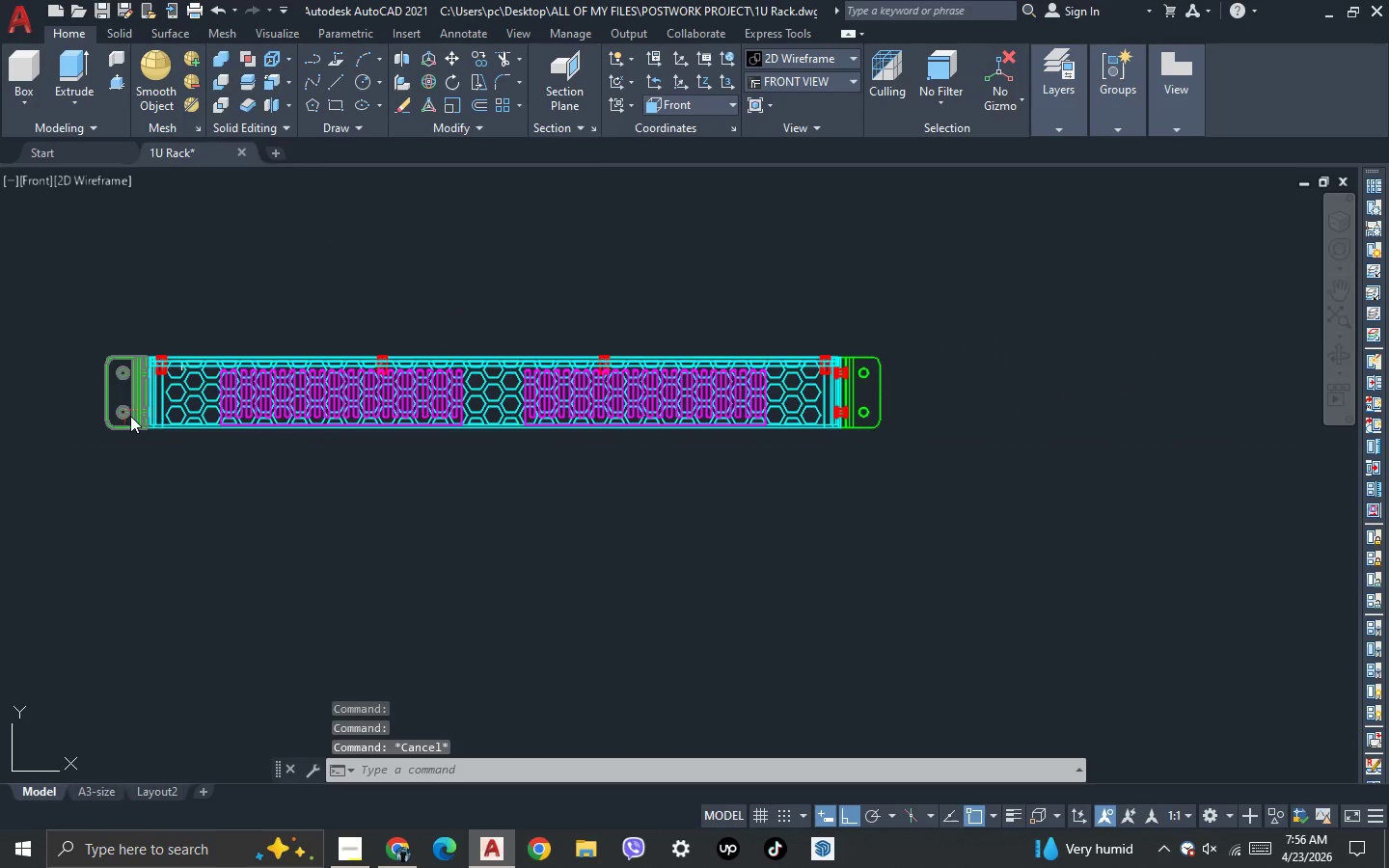 
scroll: coordinate [124, 391], scroll_direction: up, amount: 1.0
 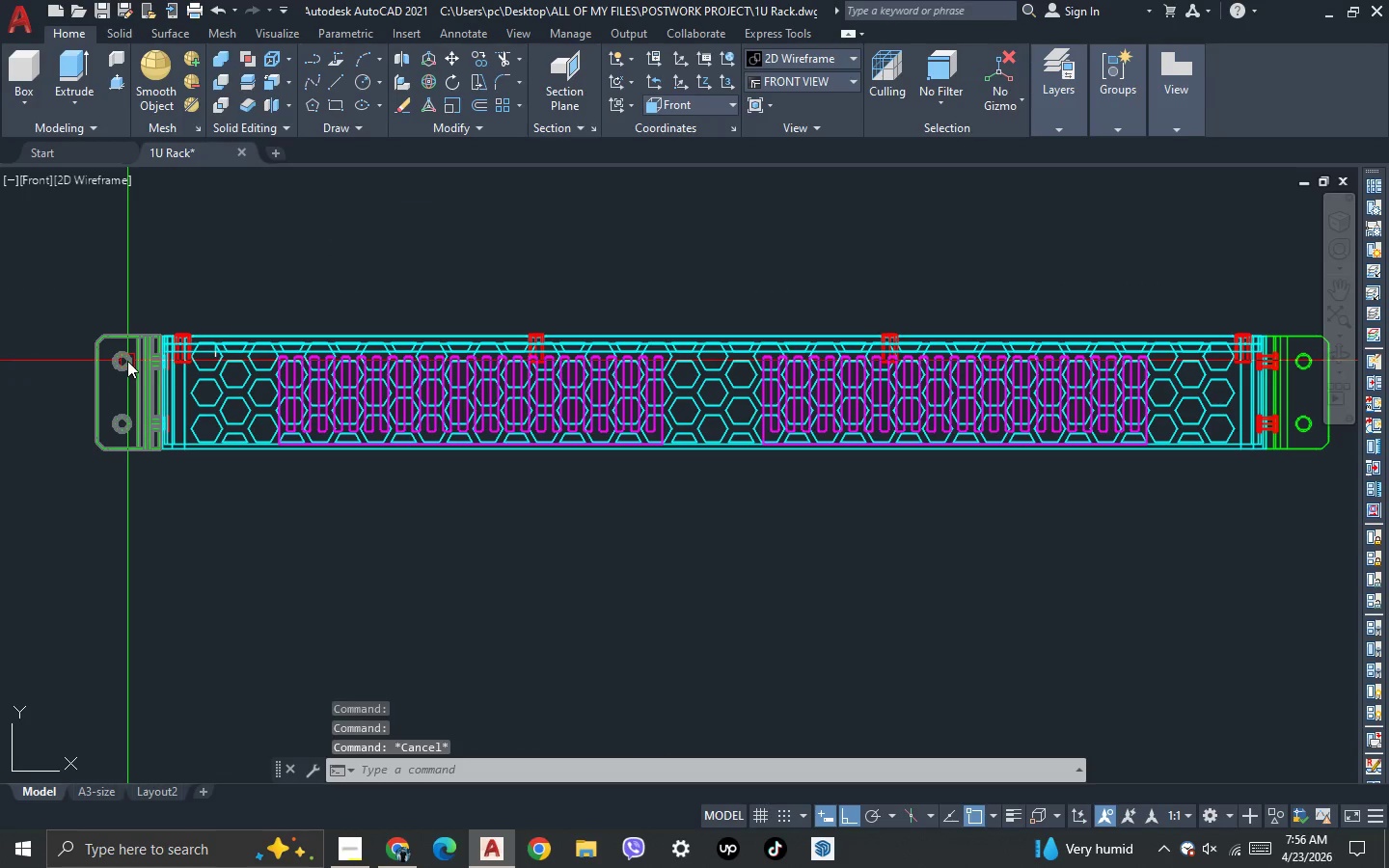 
left_click([127, 361])
 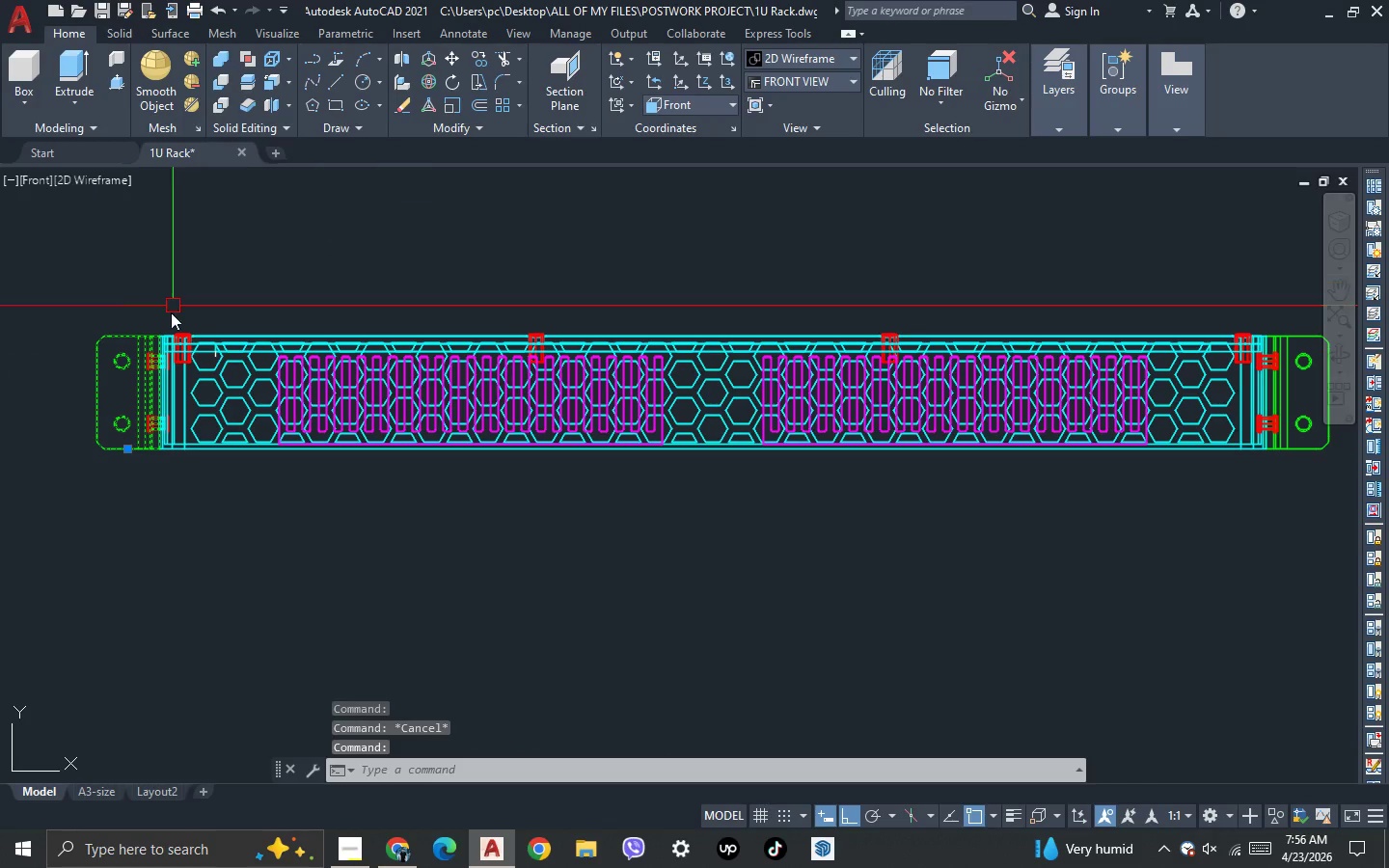 
scroll: coordinate [175, 342], scroll_direction: up, amount: 4.0
 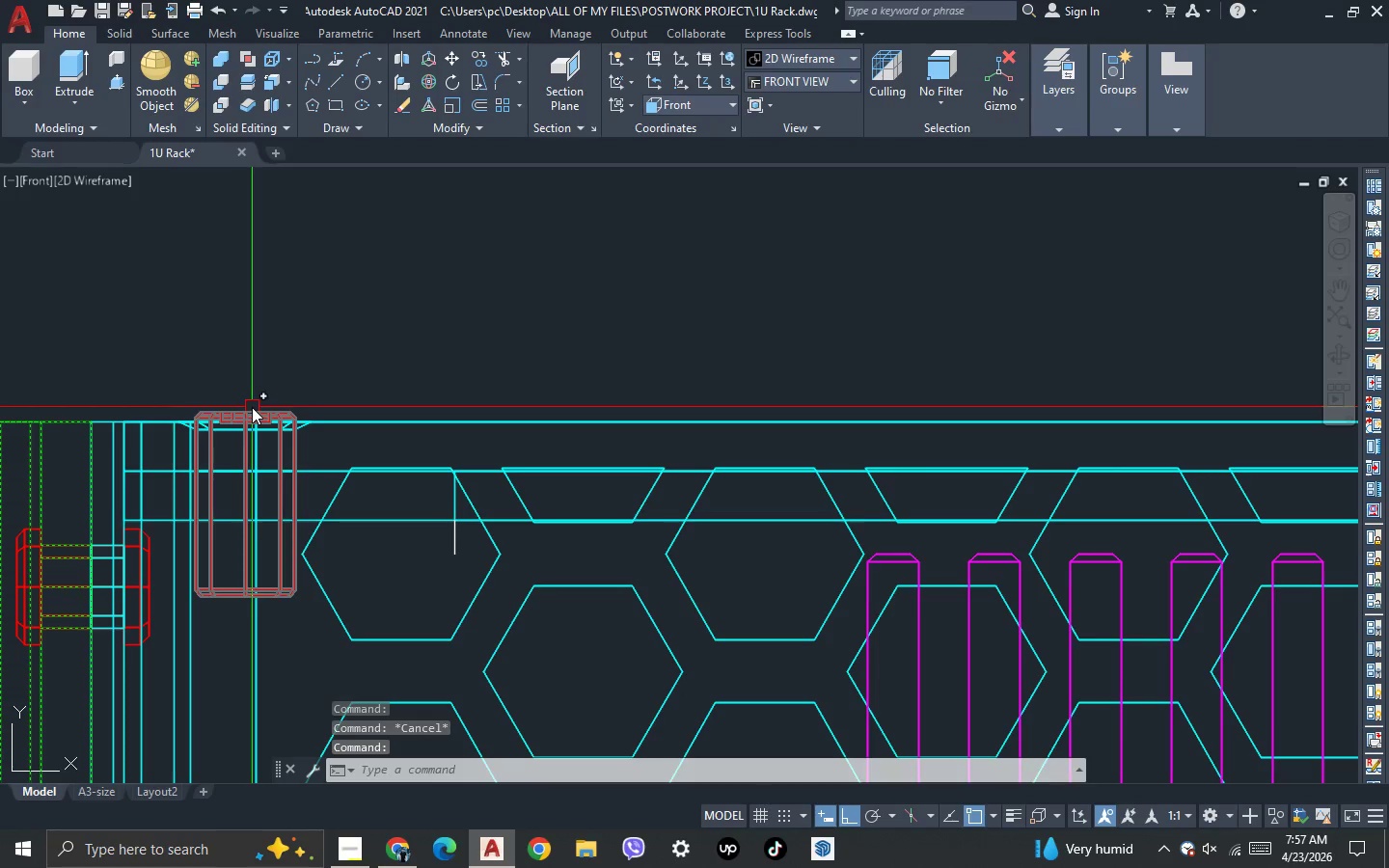 
left_click([252, 407])
 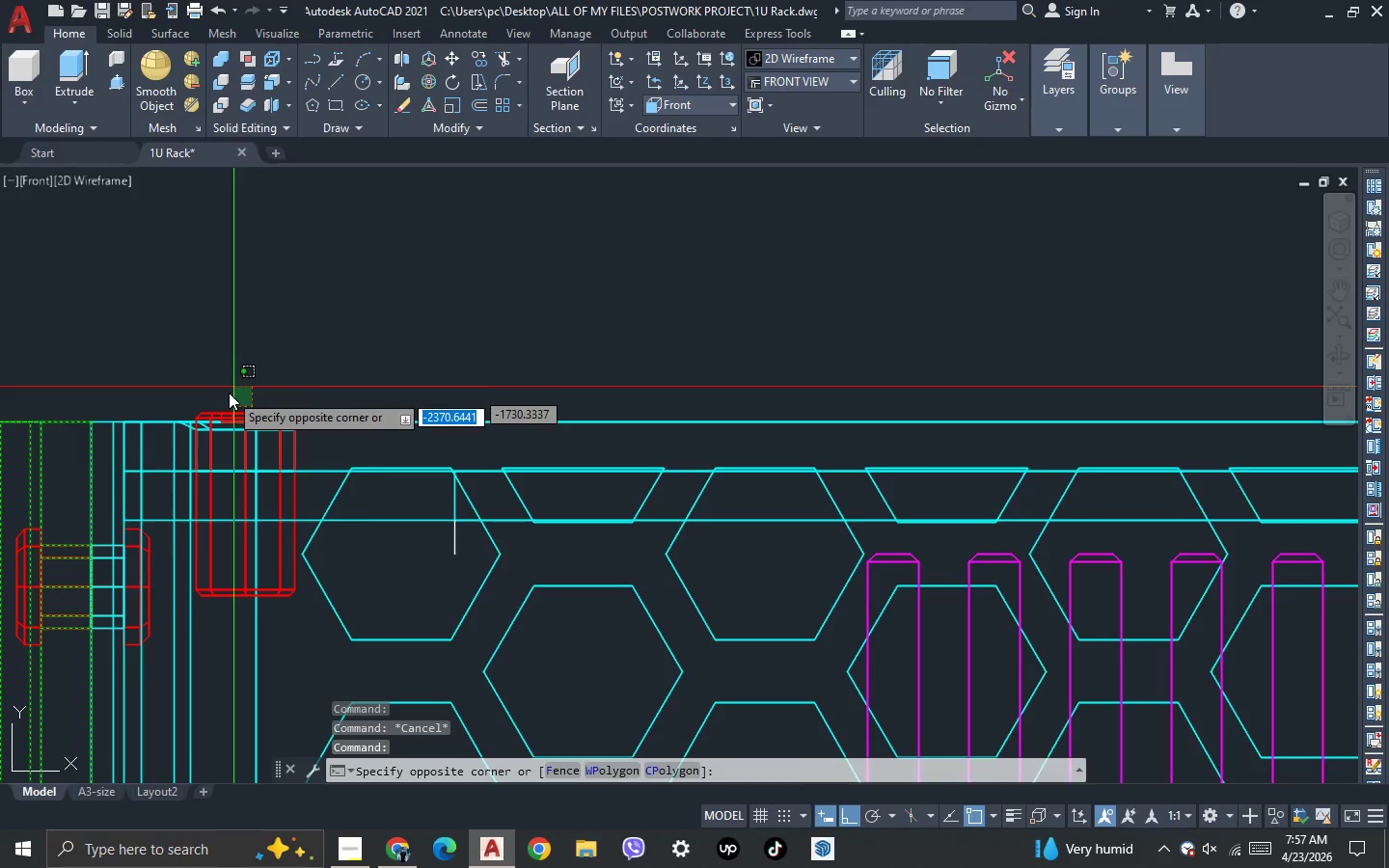 
scroll: coordinate [229, 393], scroll_direction: up, amount: 2.0
 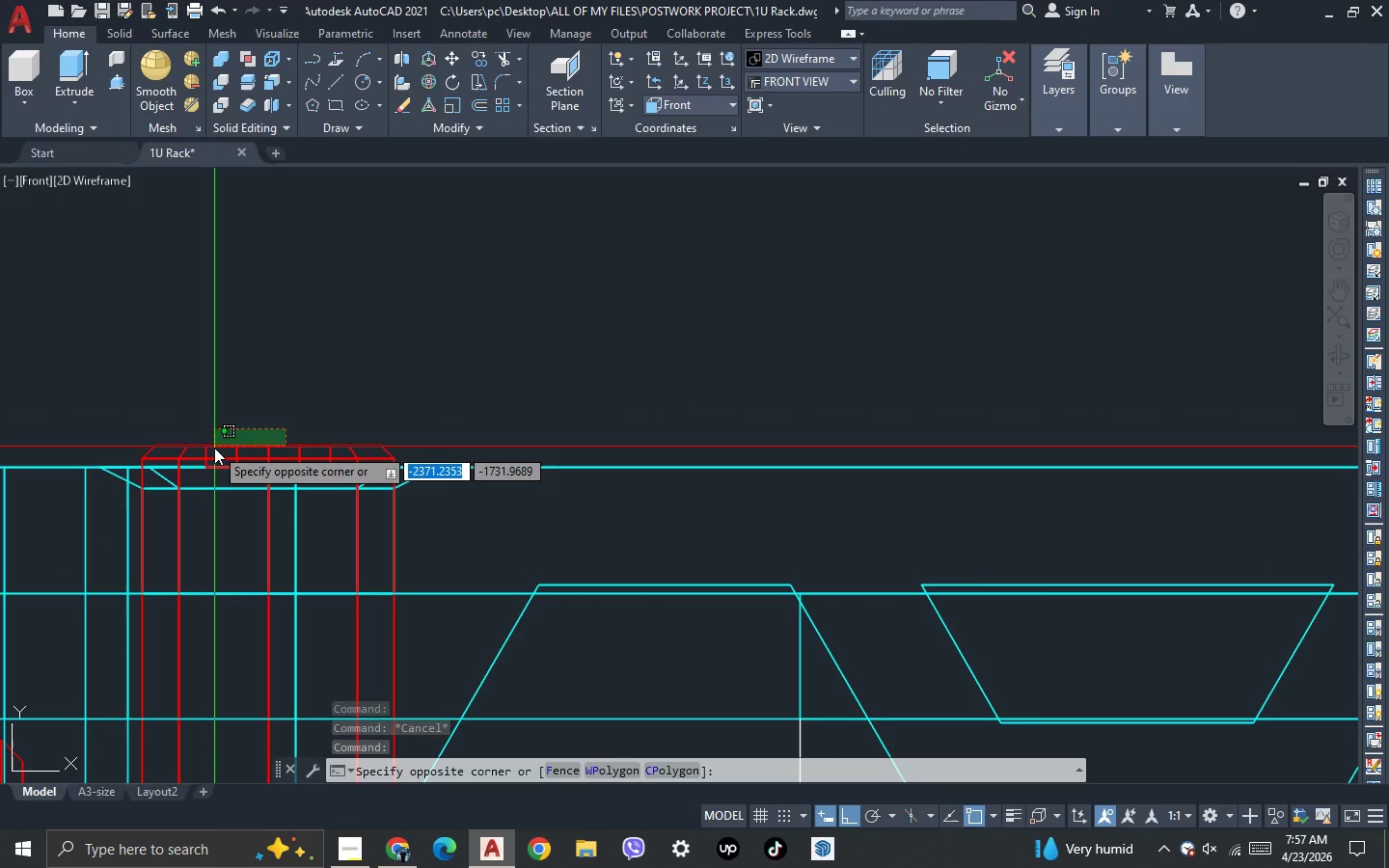 
left_click([213, 449])
 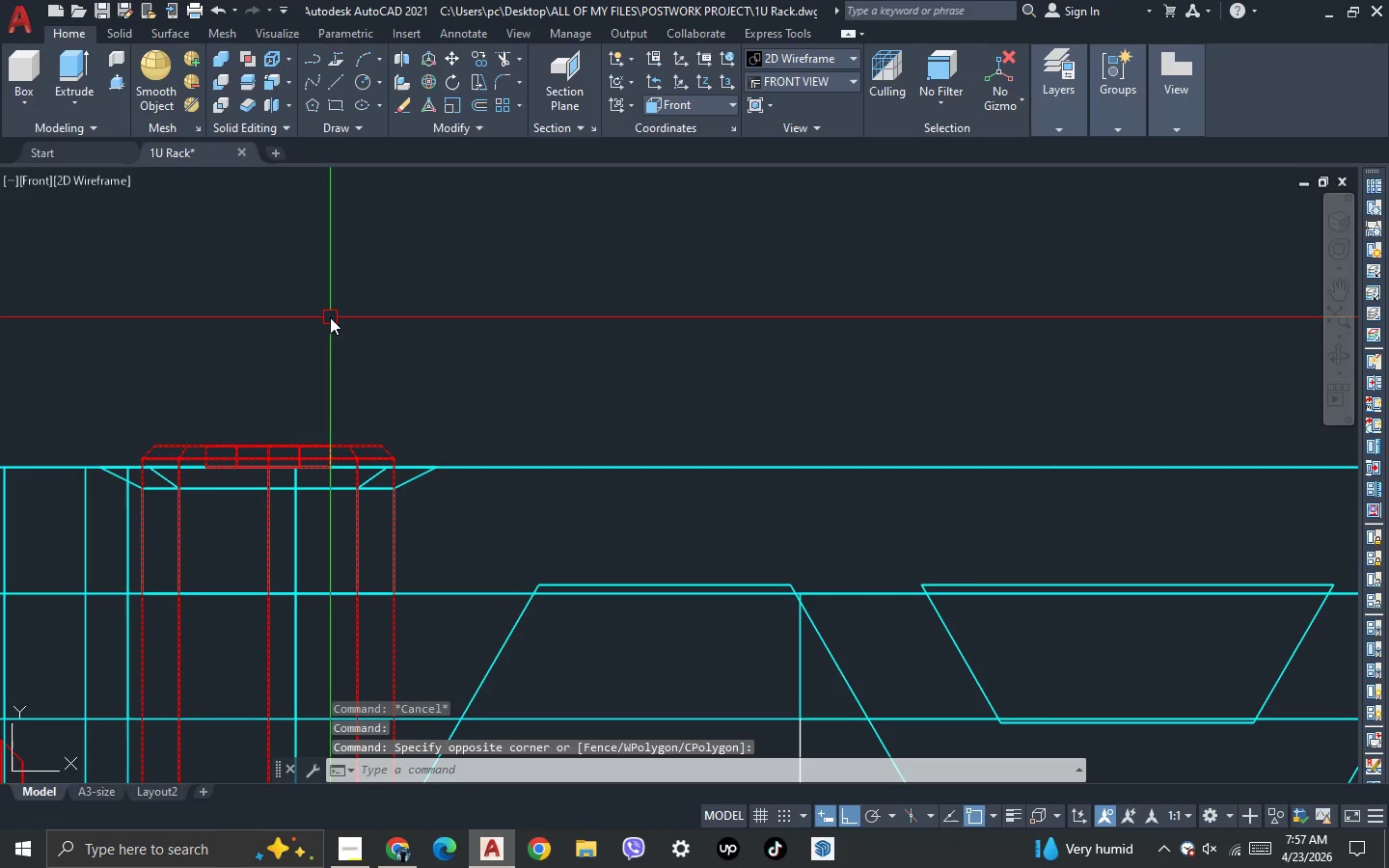 
right_click([330, 317])
 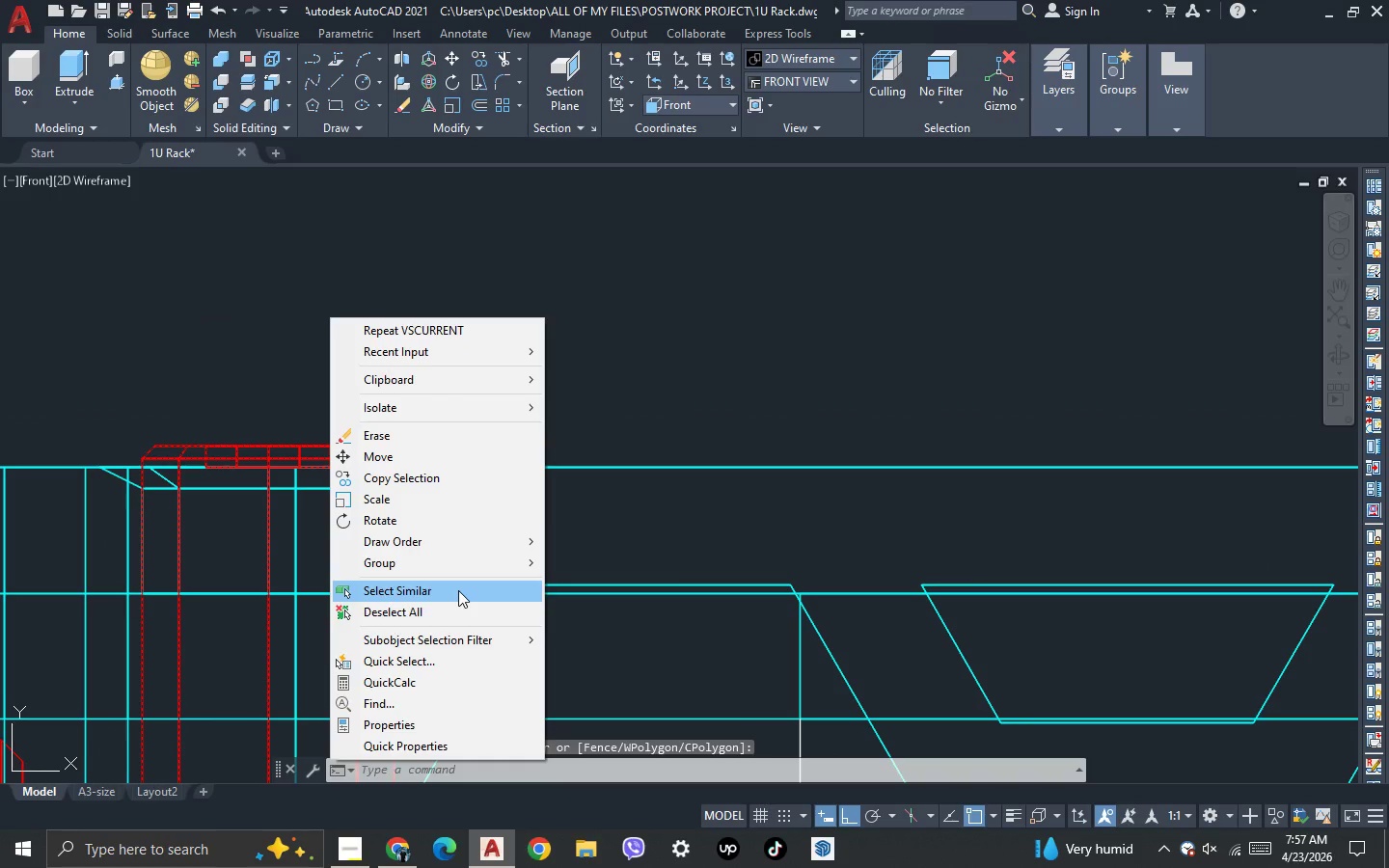 
left_click([458, 590])
 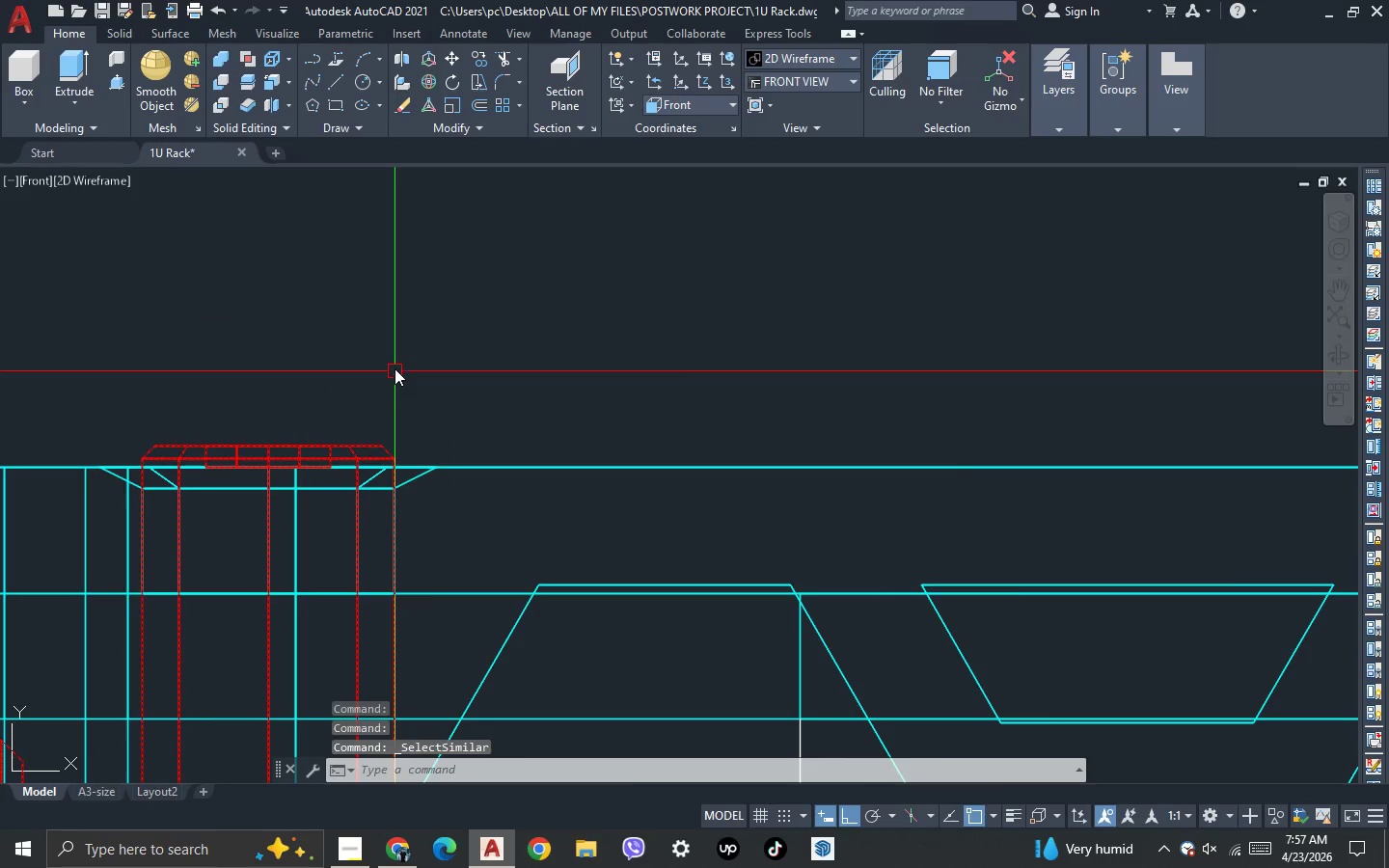 
scroll: coordinate [379, 315], scroll_direction: down, amount: 6.0
 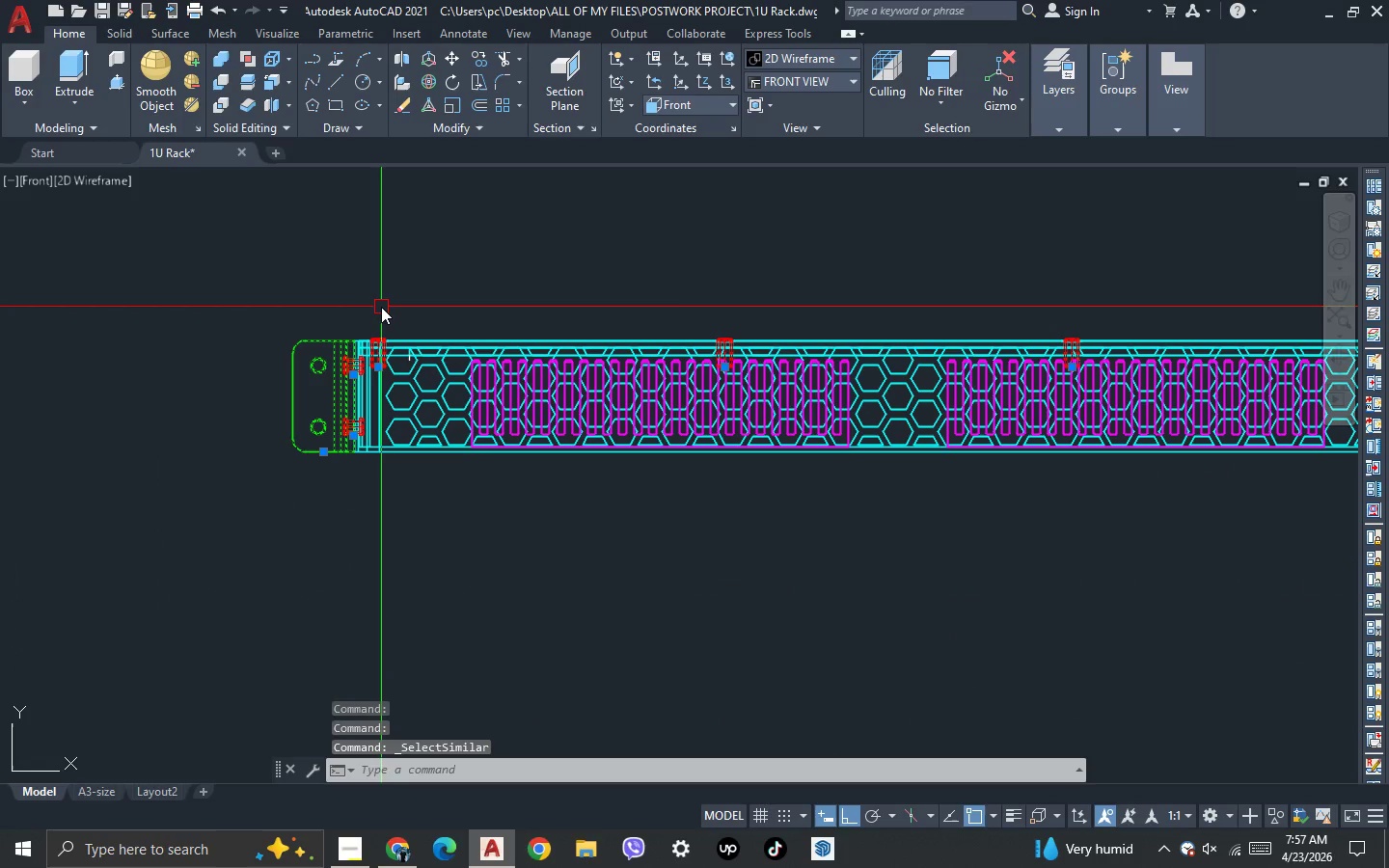 
key(Control+1)
 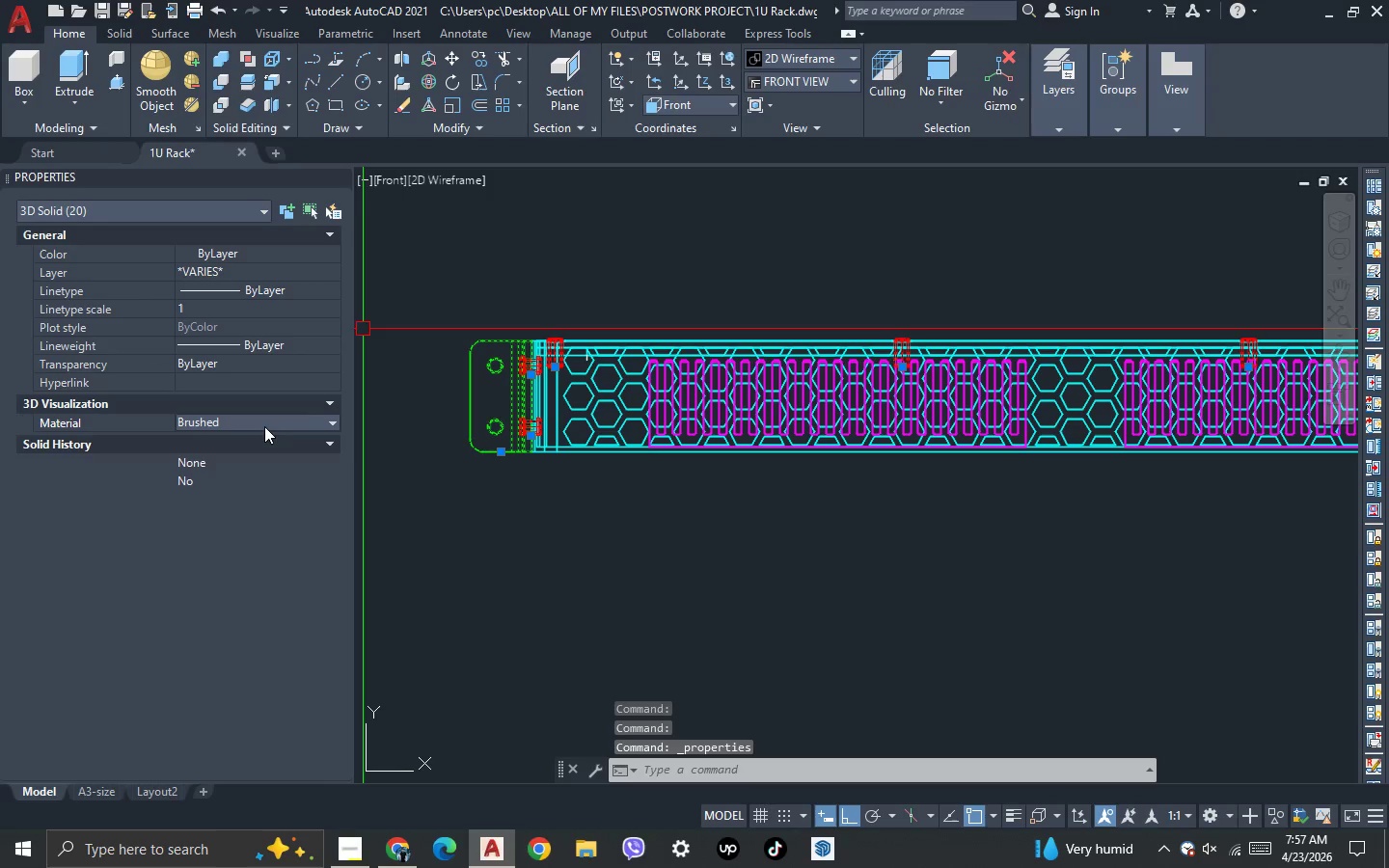 
double_click([264, 426])
 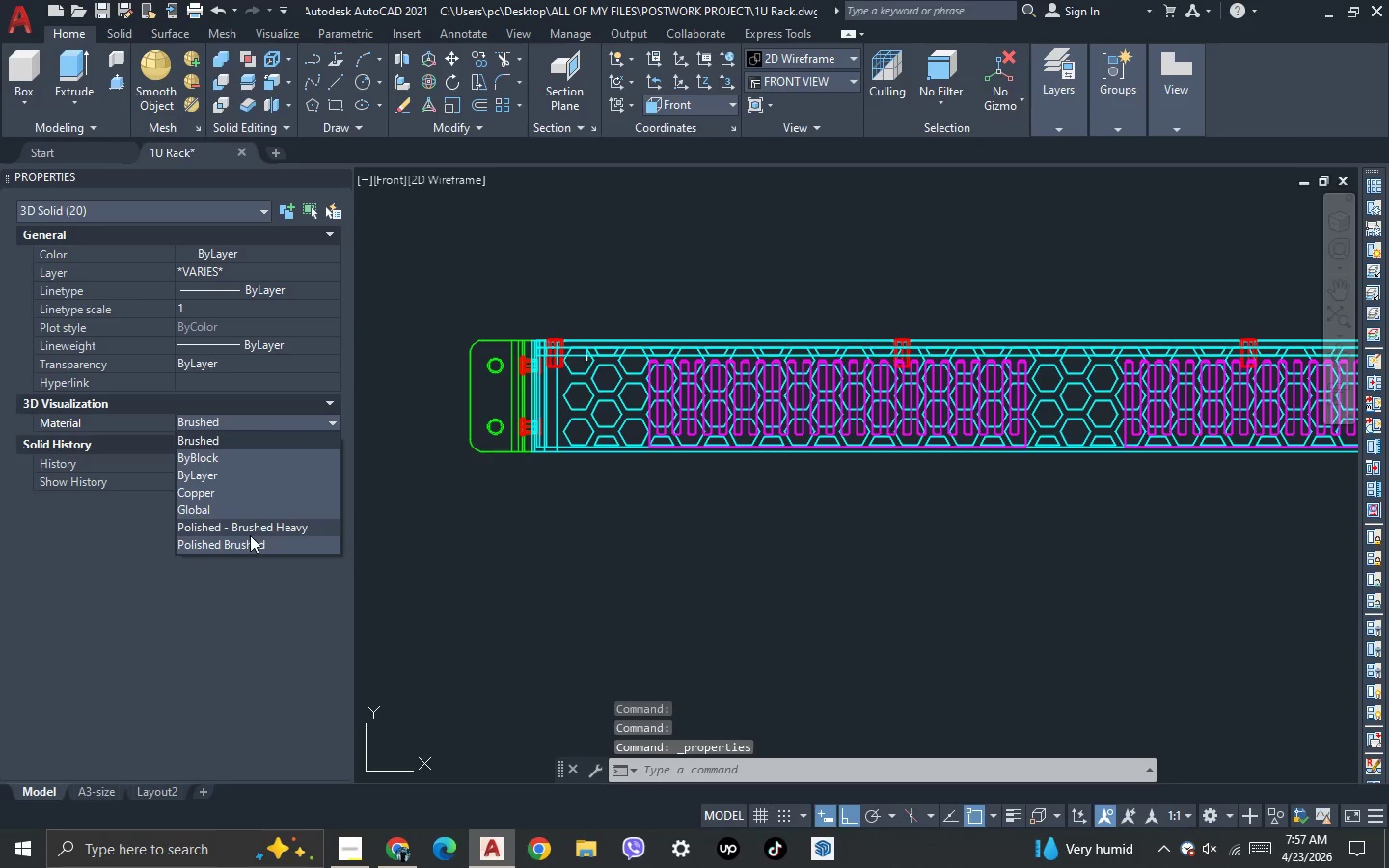 
left_click([248, 544])
 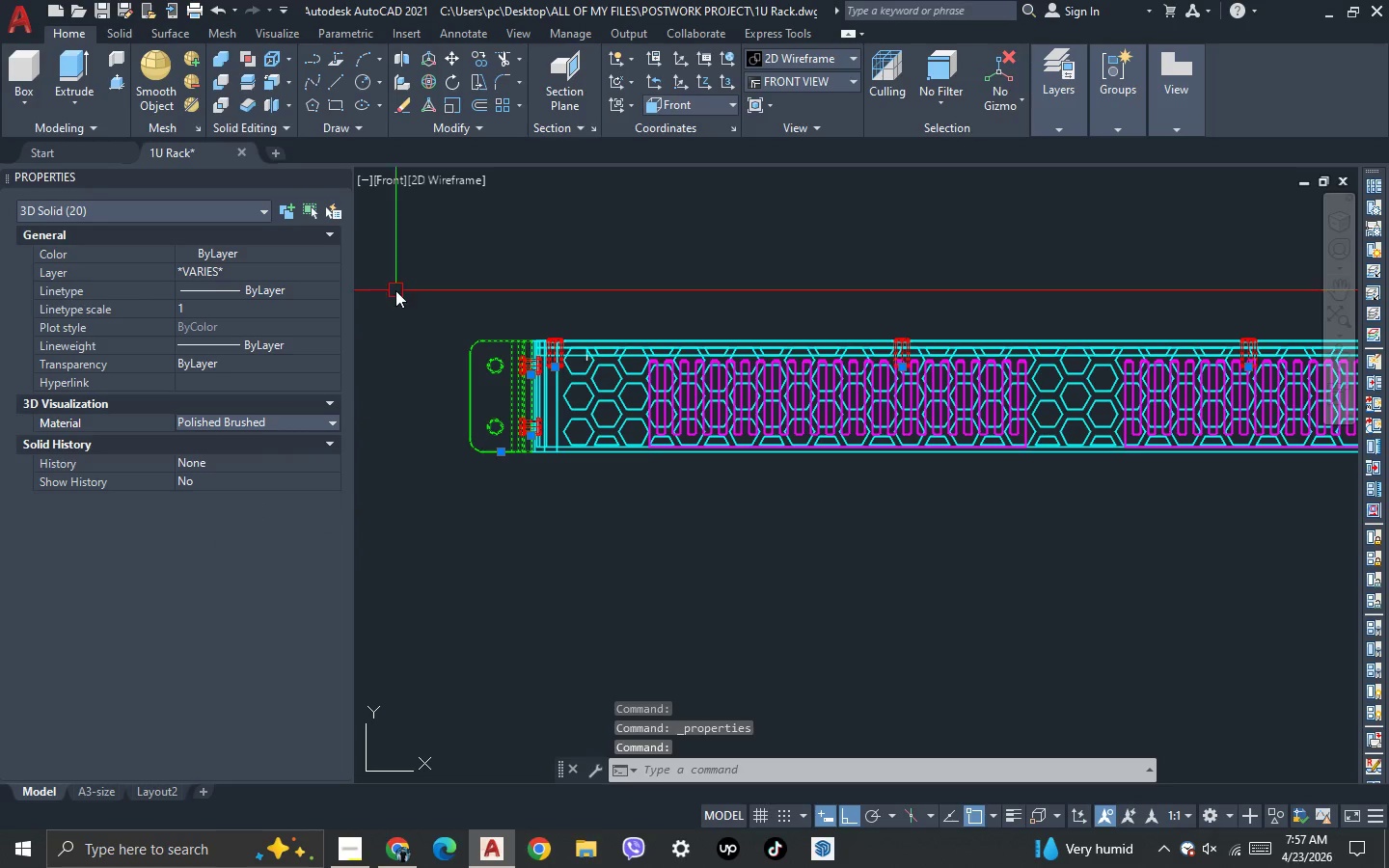 
key(Escape)
 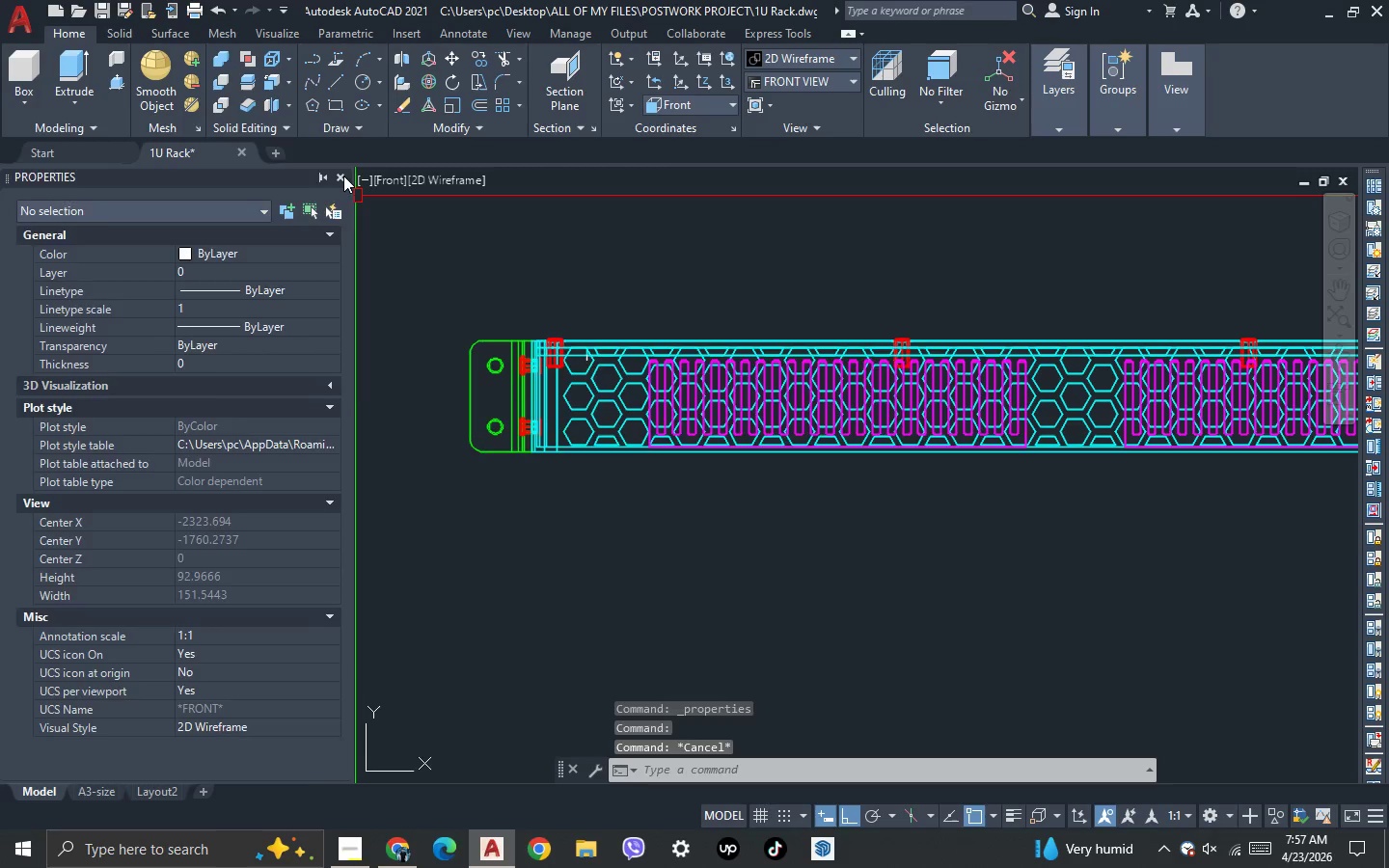 
left_click([343, 176])
 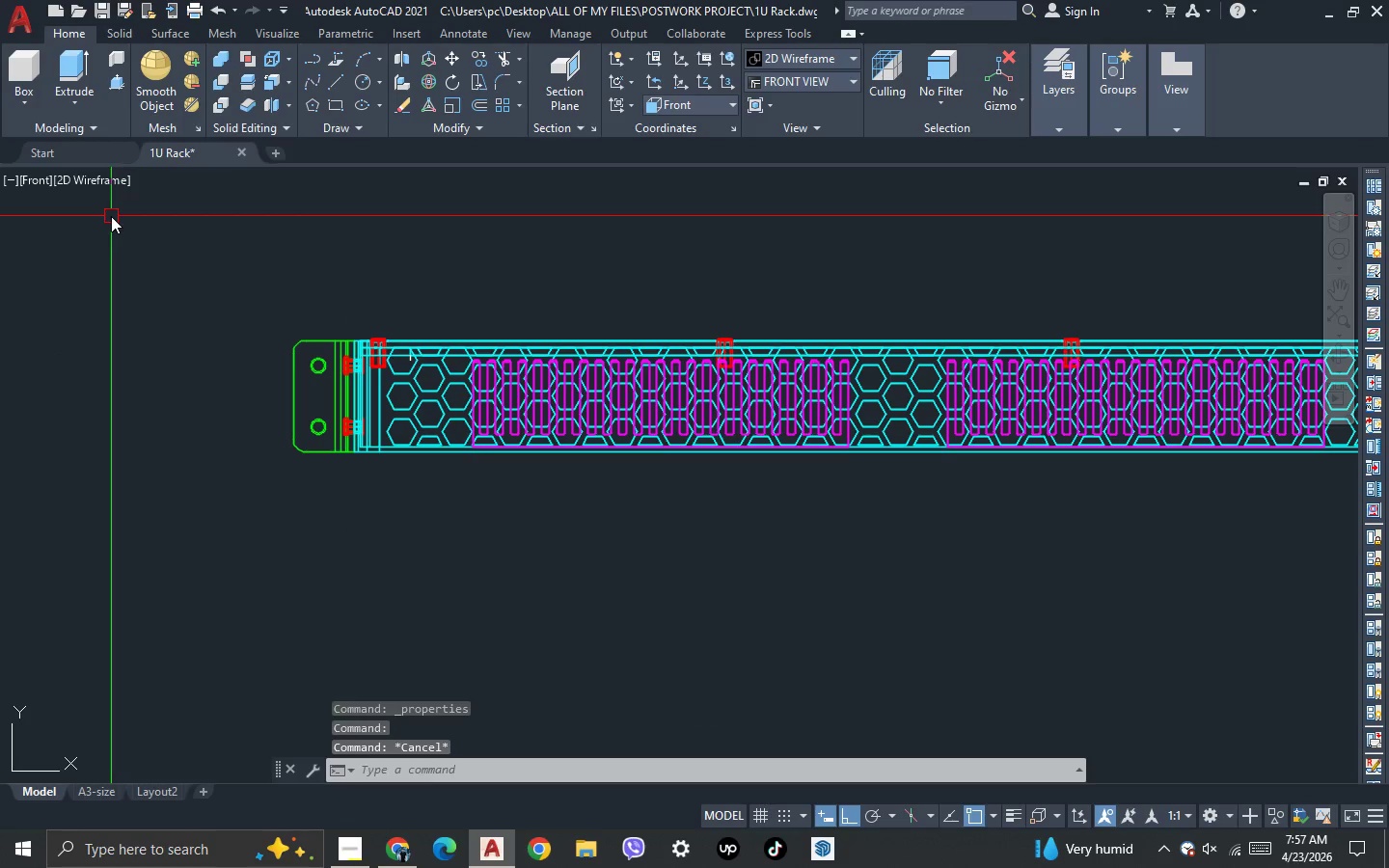 
left_click([28, 178])
 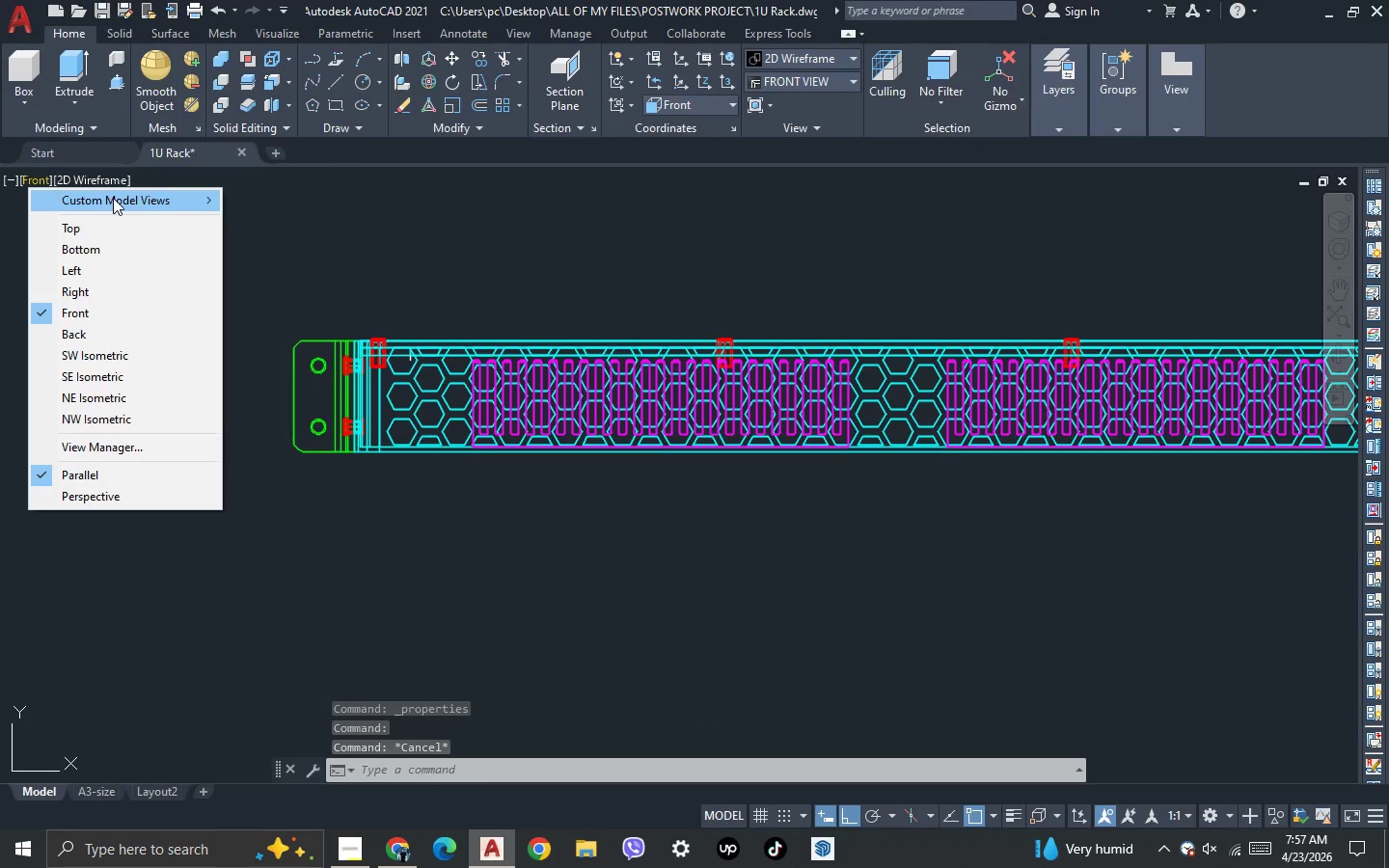 
left_click([113, 198])
 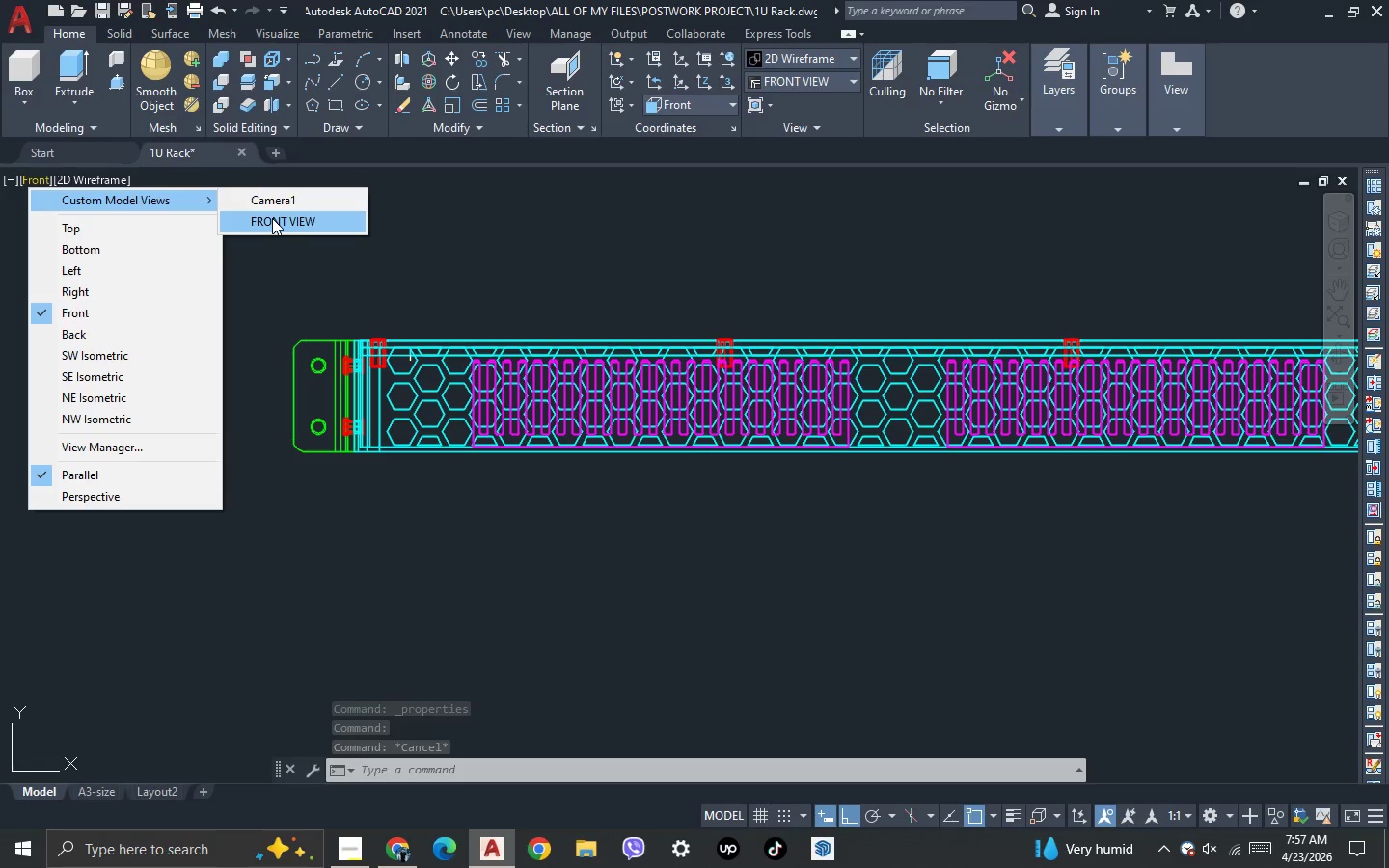 
left_click([272, 218])
 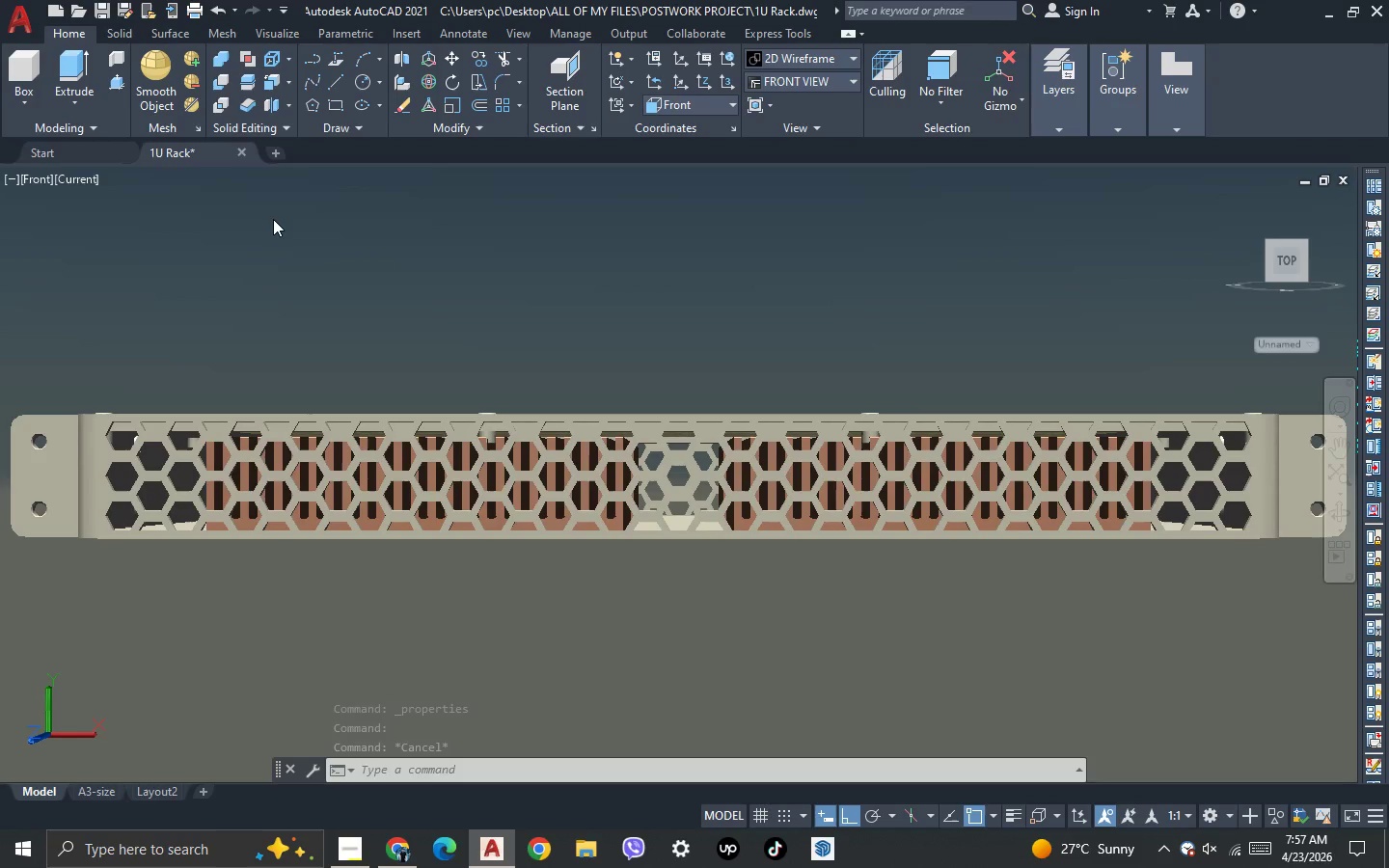 
wait(5.94)
 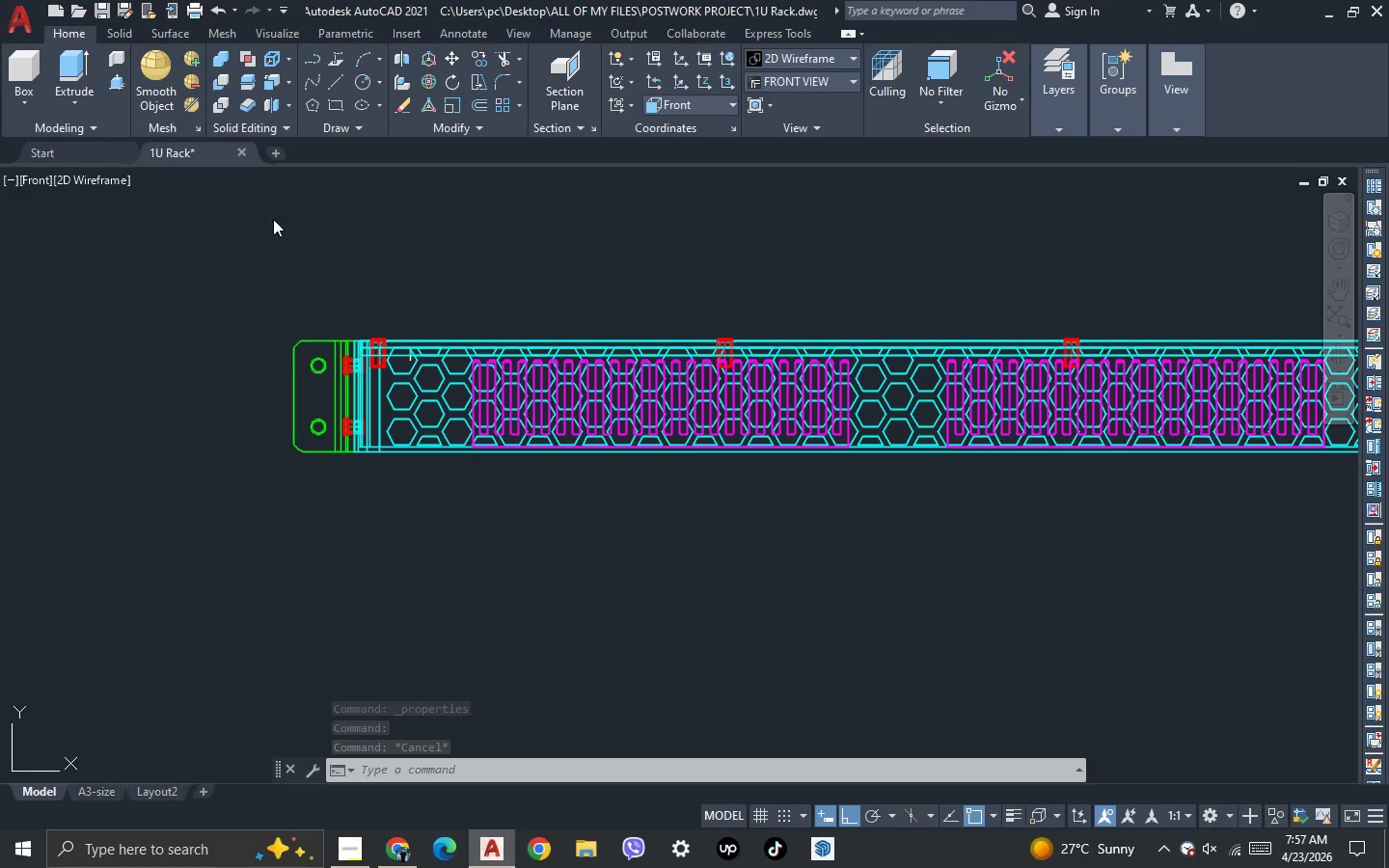 
type(RR)
key(NumpadEnter)
 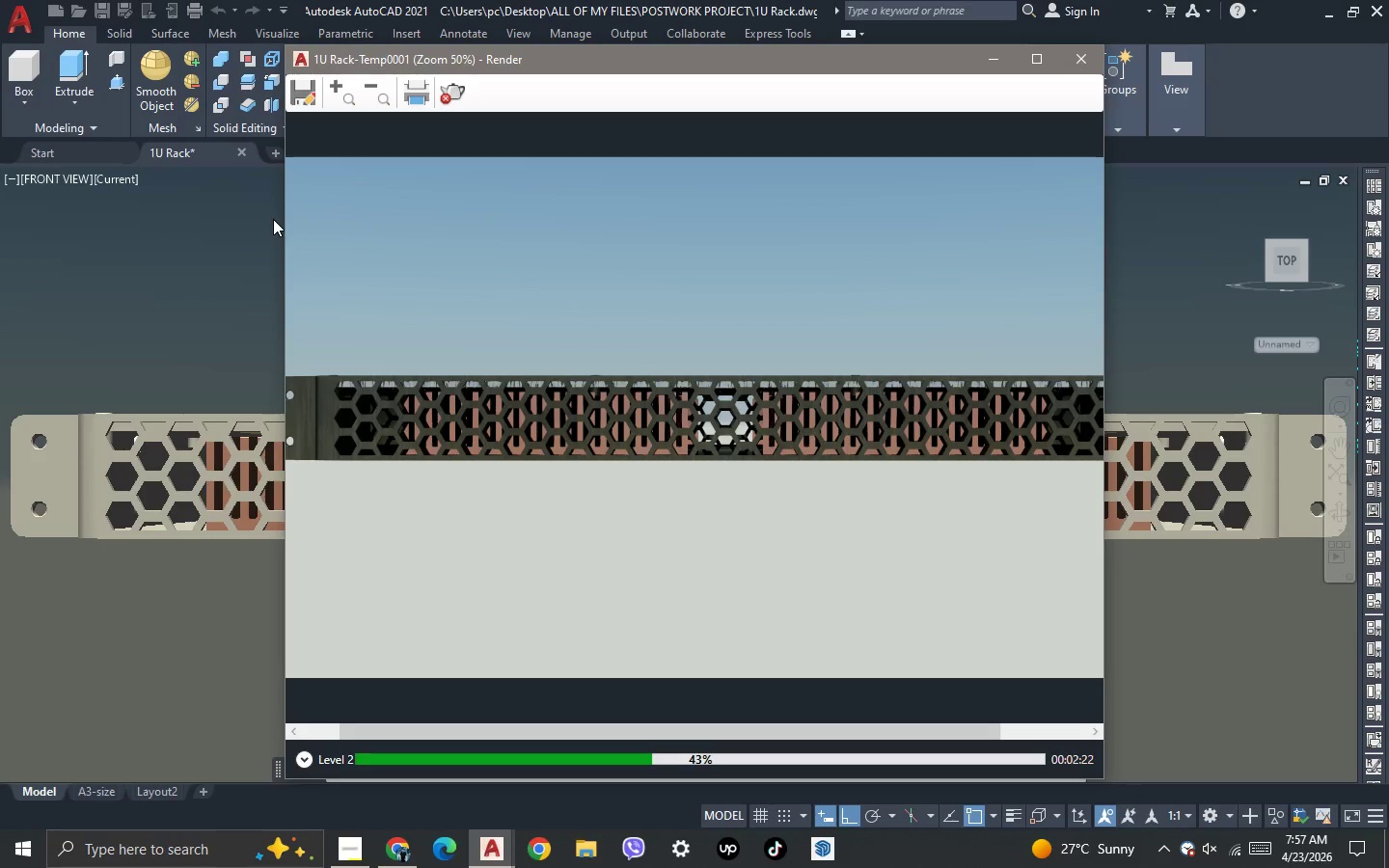 
wait(8.55)
 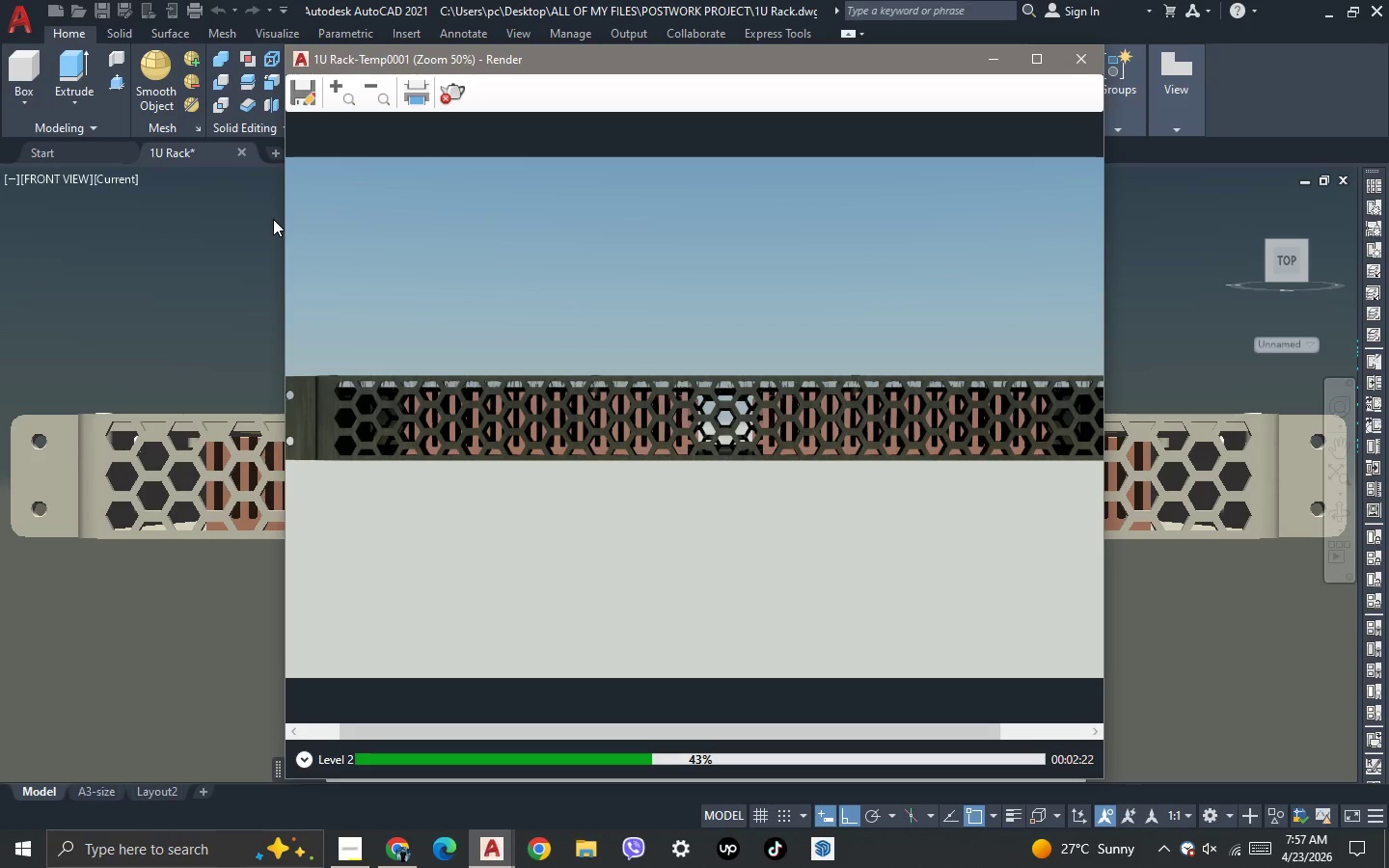 
scroll: coordinate [706, 438], scroll_direction: down, amount: 2.0
 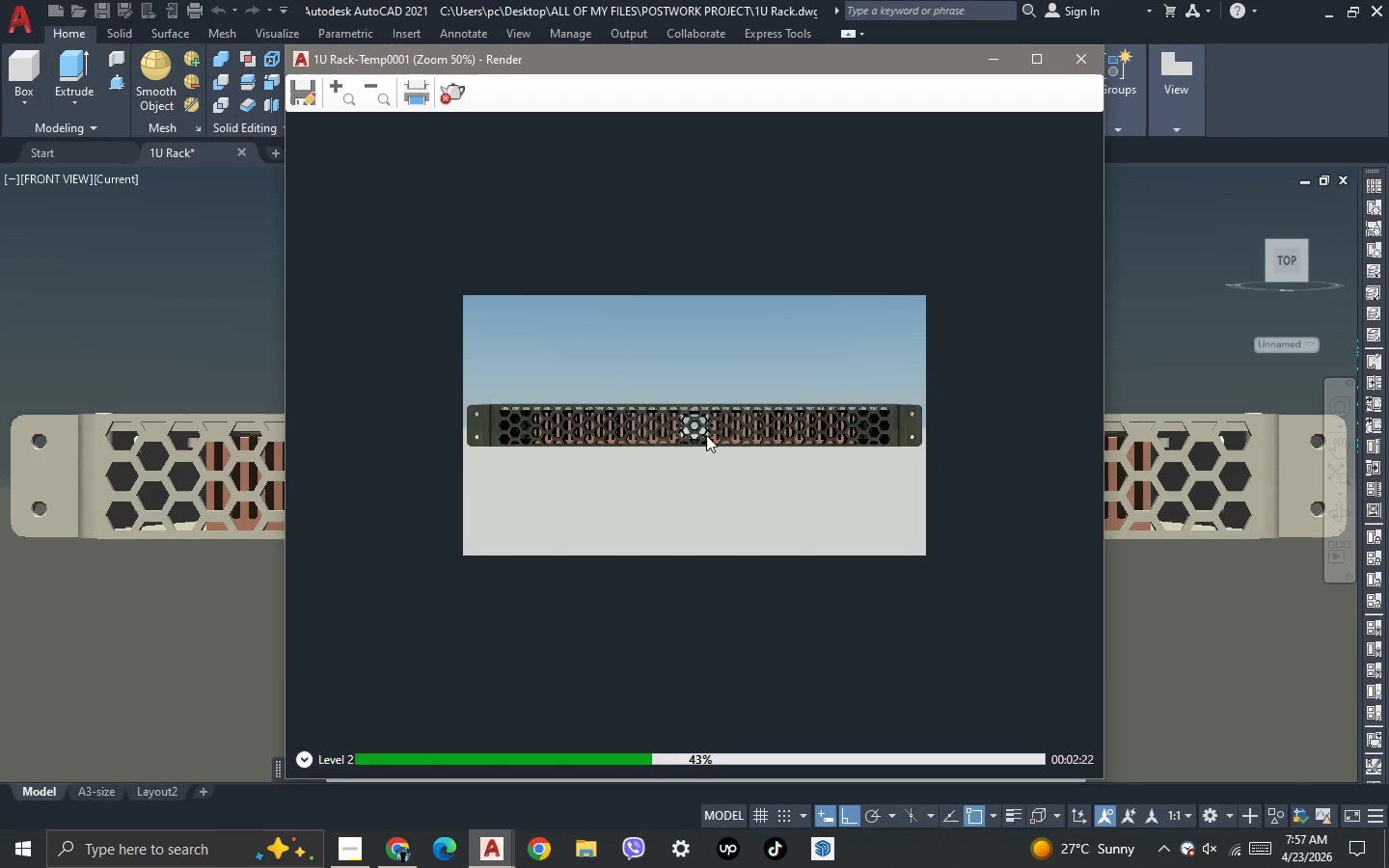 
scroll: coordinate [706, 435], scroll_direction: up, amount: 2.0
 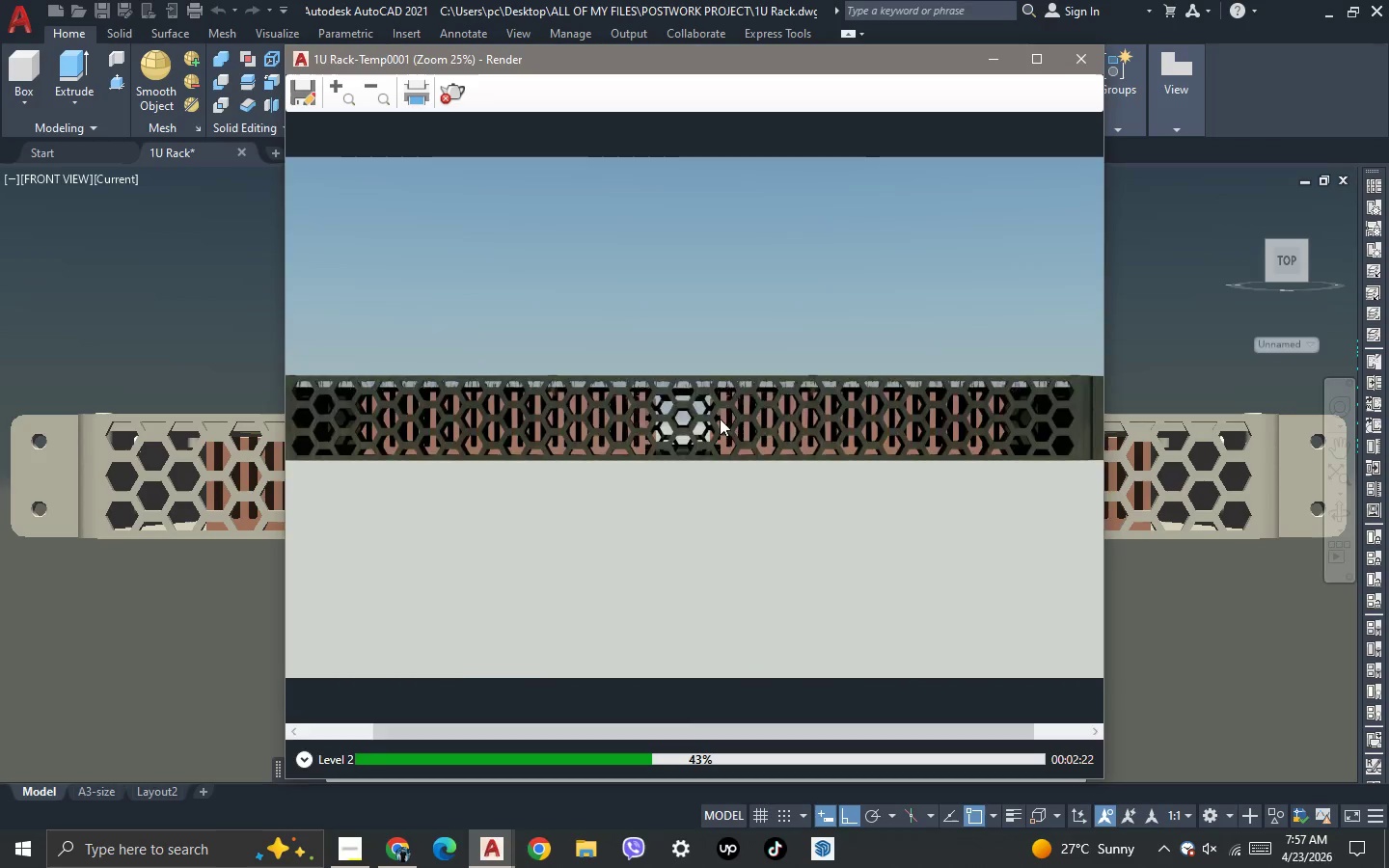 
scroll: coordinate [720, 419], scroll_direction: down, amount: 2.0
 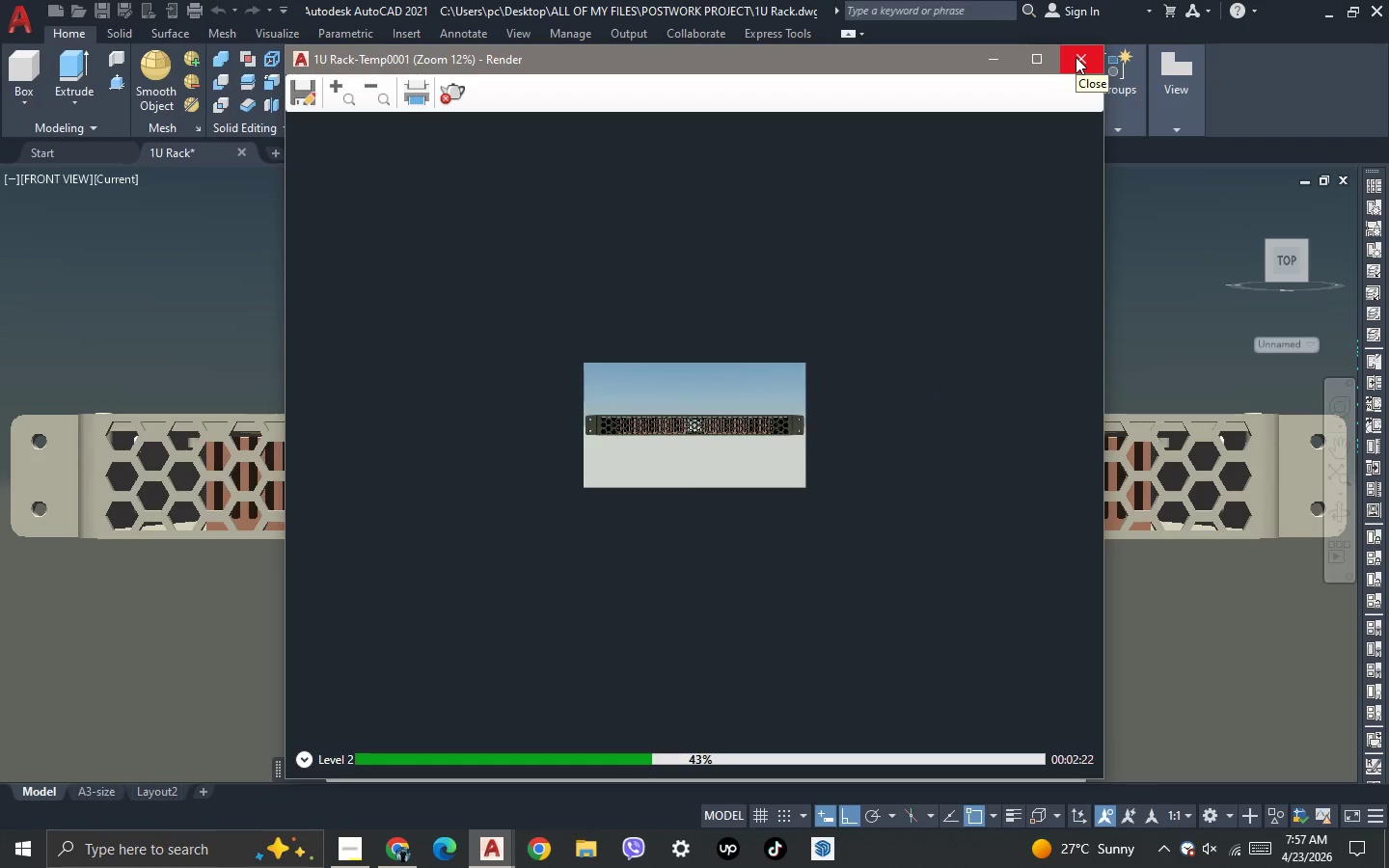 
left_click([1076, 57])
 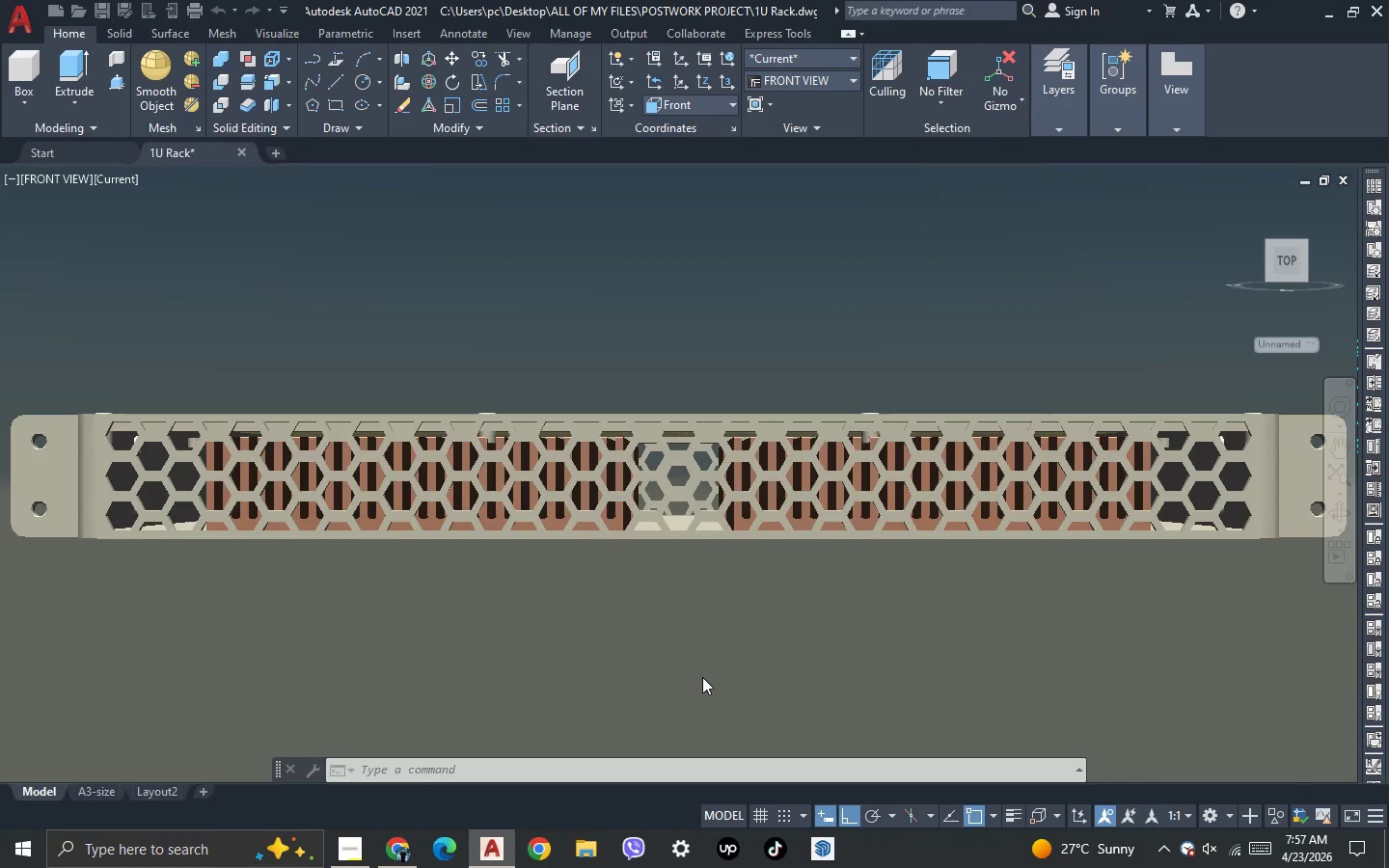 
wait(12.69)
 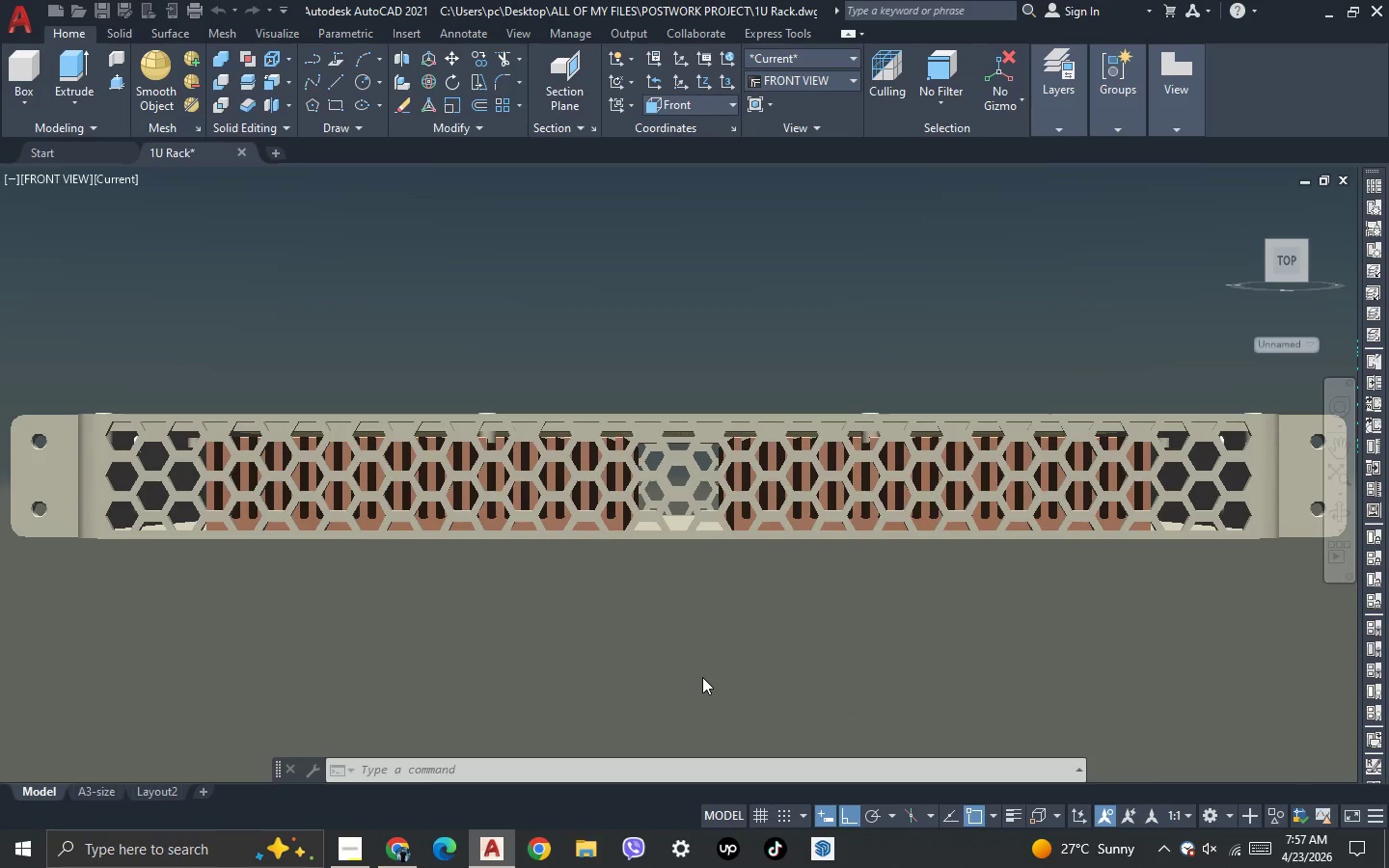 
scroll: coordinate [706, 647], scroll_direction: down, amount: 1.0
 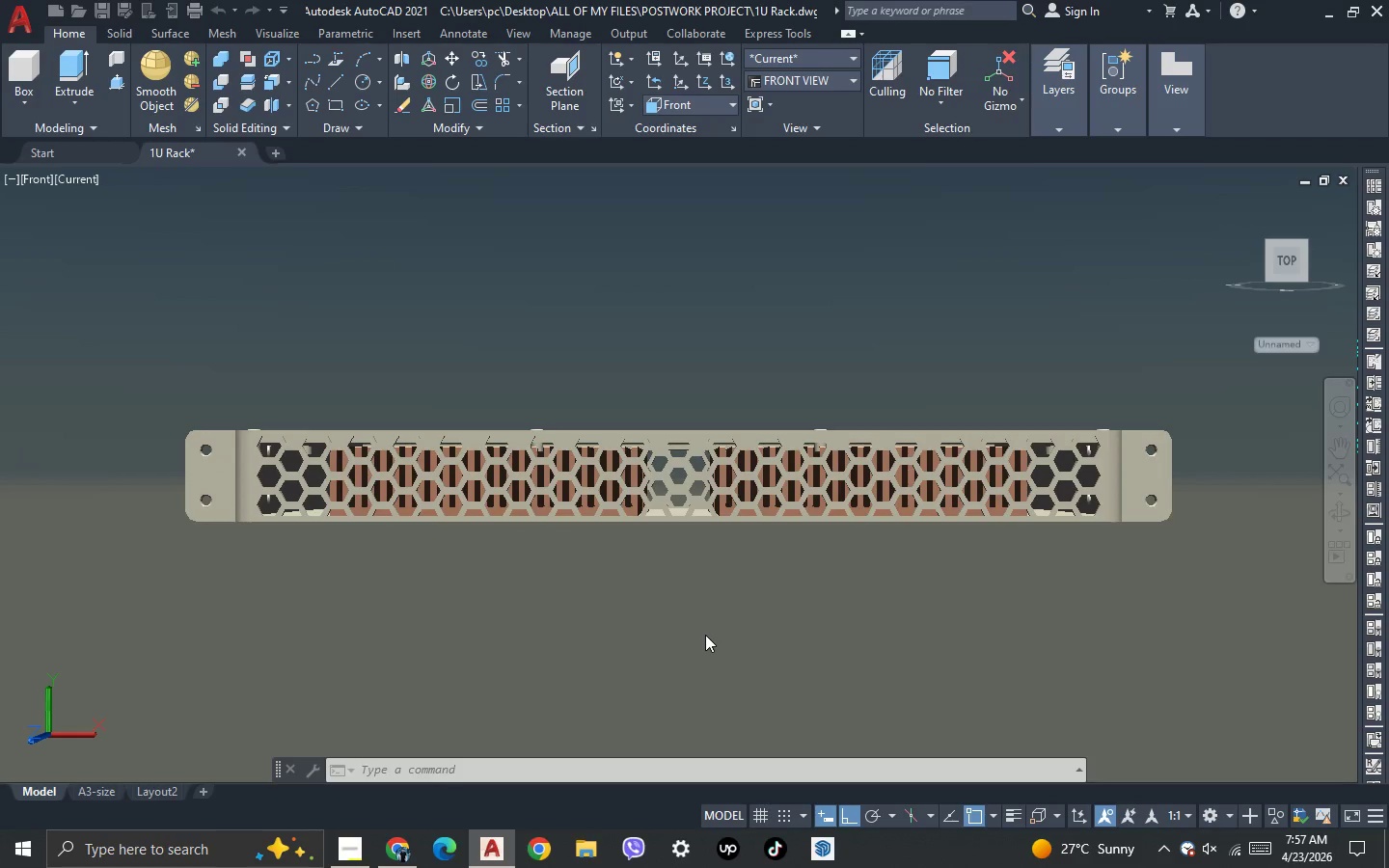 
scroll: coordinate [705, 635], scroll_direction: up, amount: 1.0
 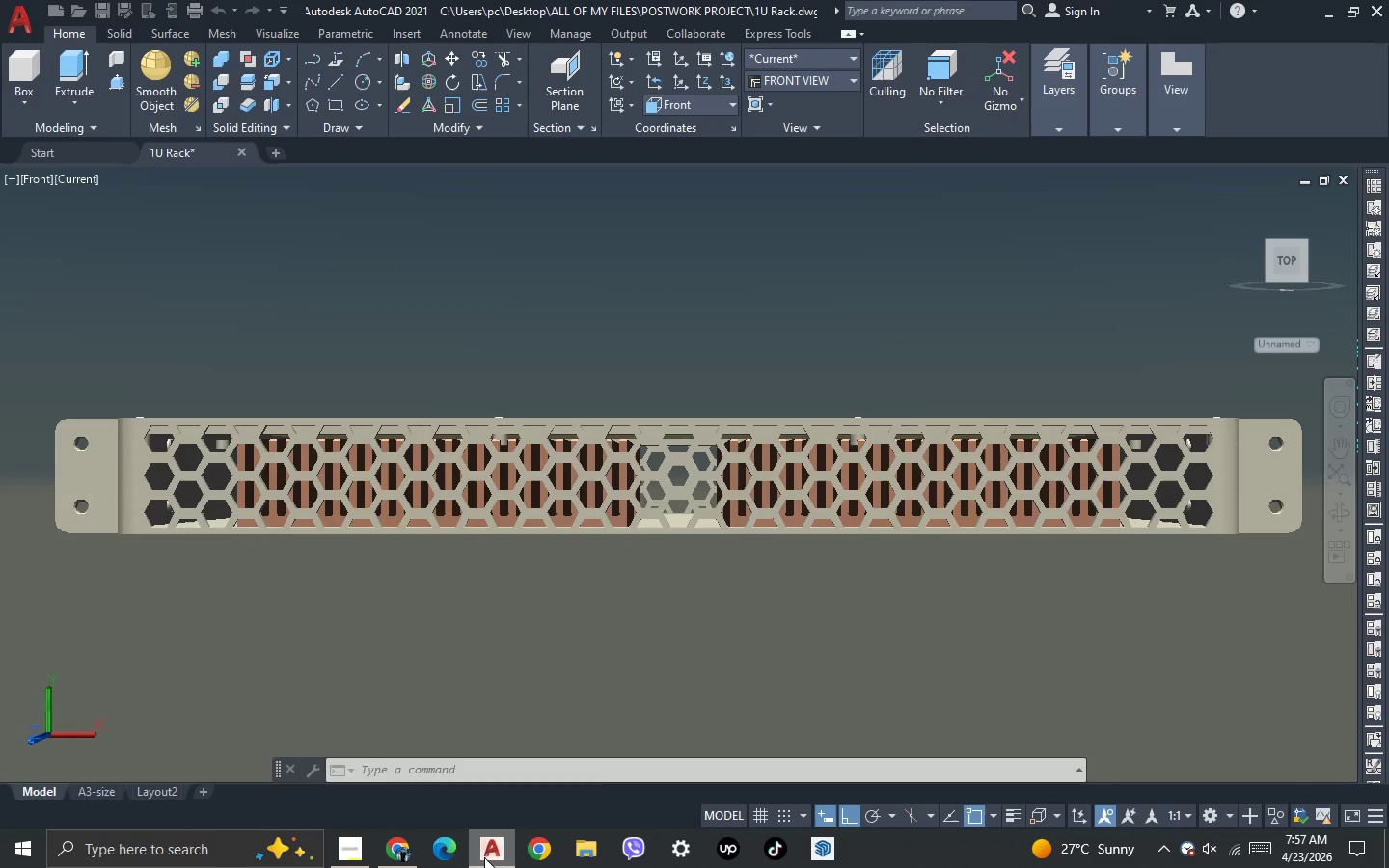 
left_click([531, 748])
 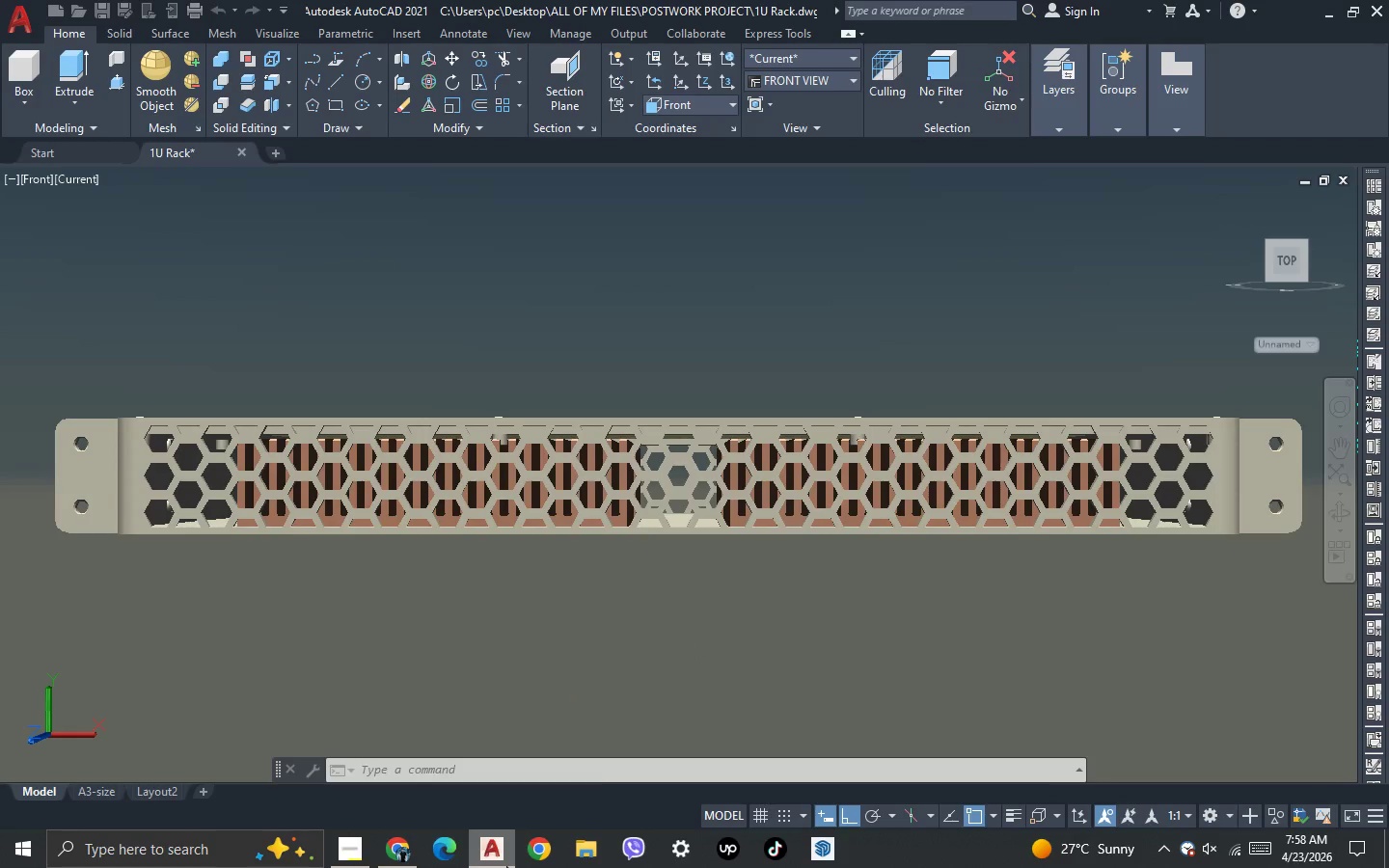 
left_click([506, 866])
 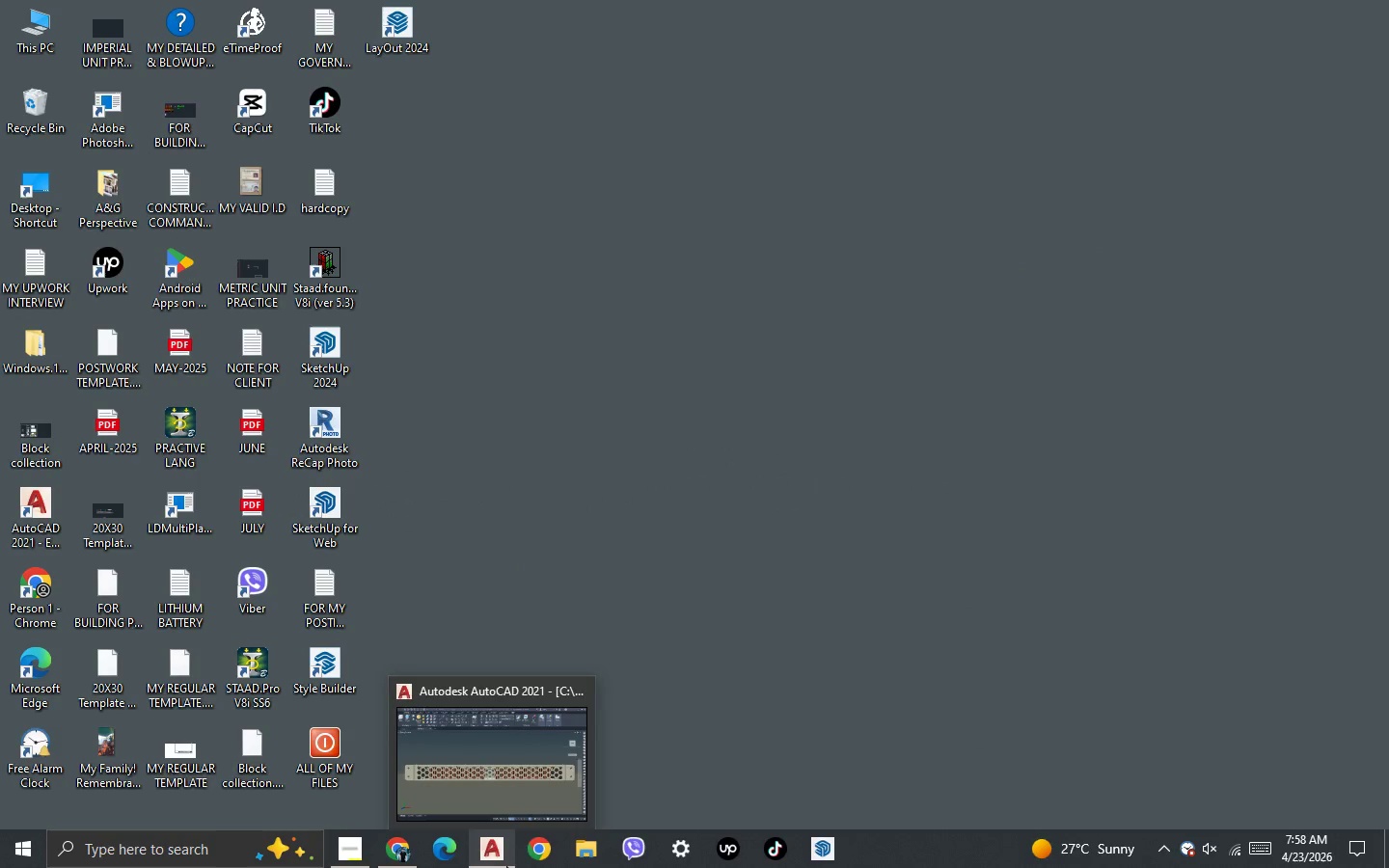 
left_click([506, 866])
 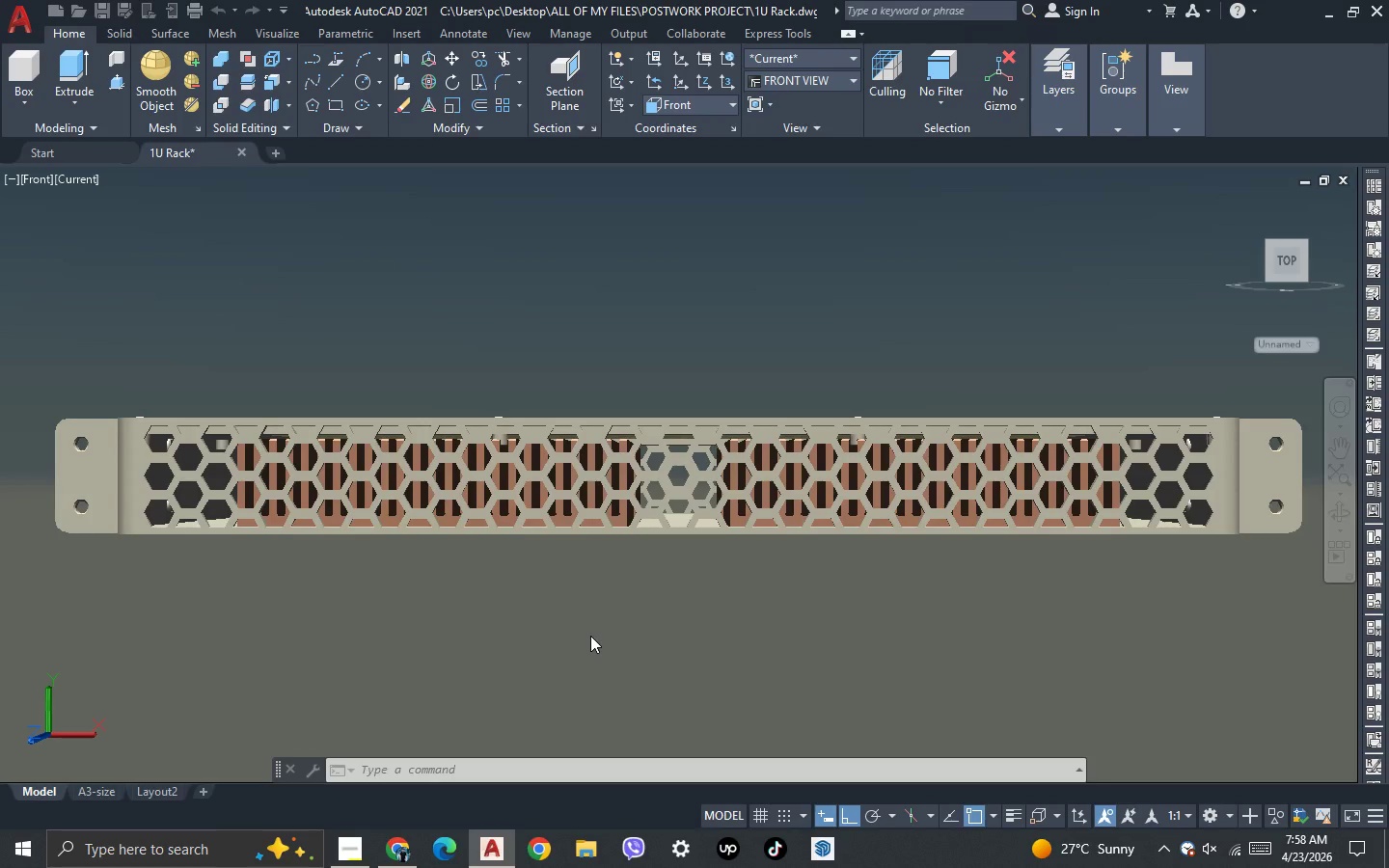 
left_click([590, 636])
 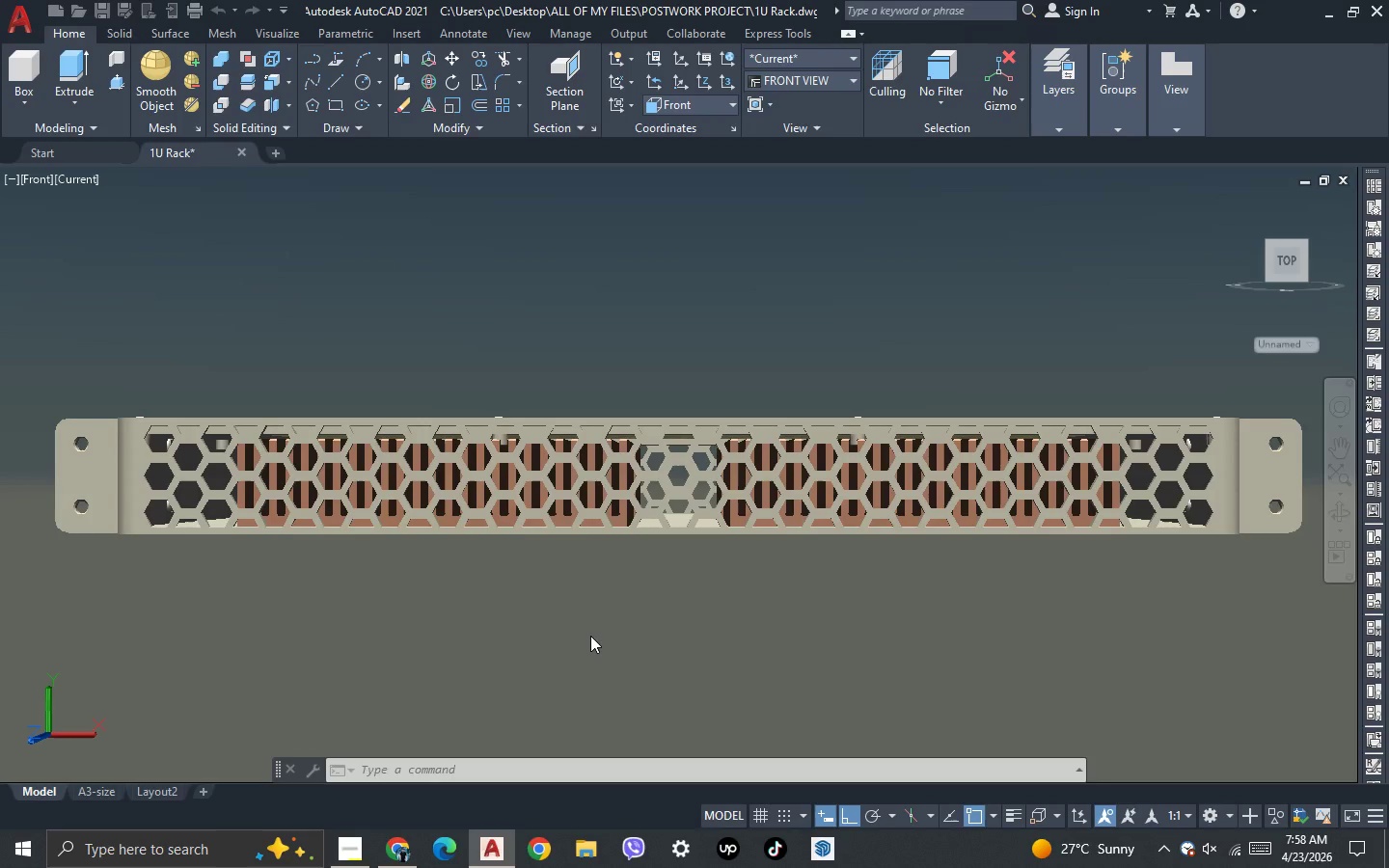 
key(Escape)
 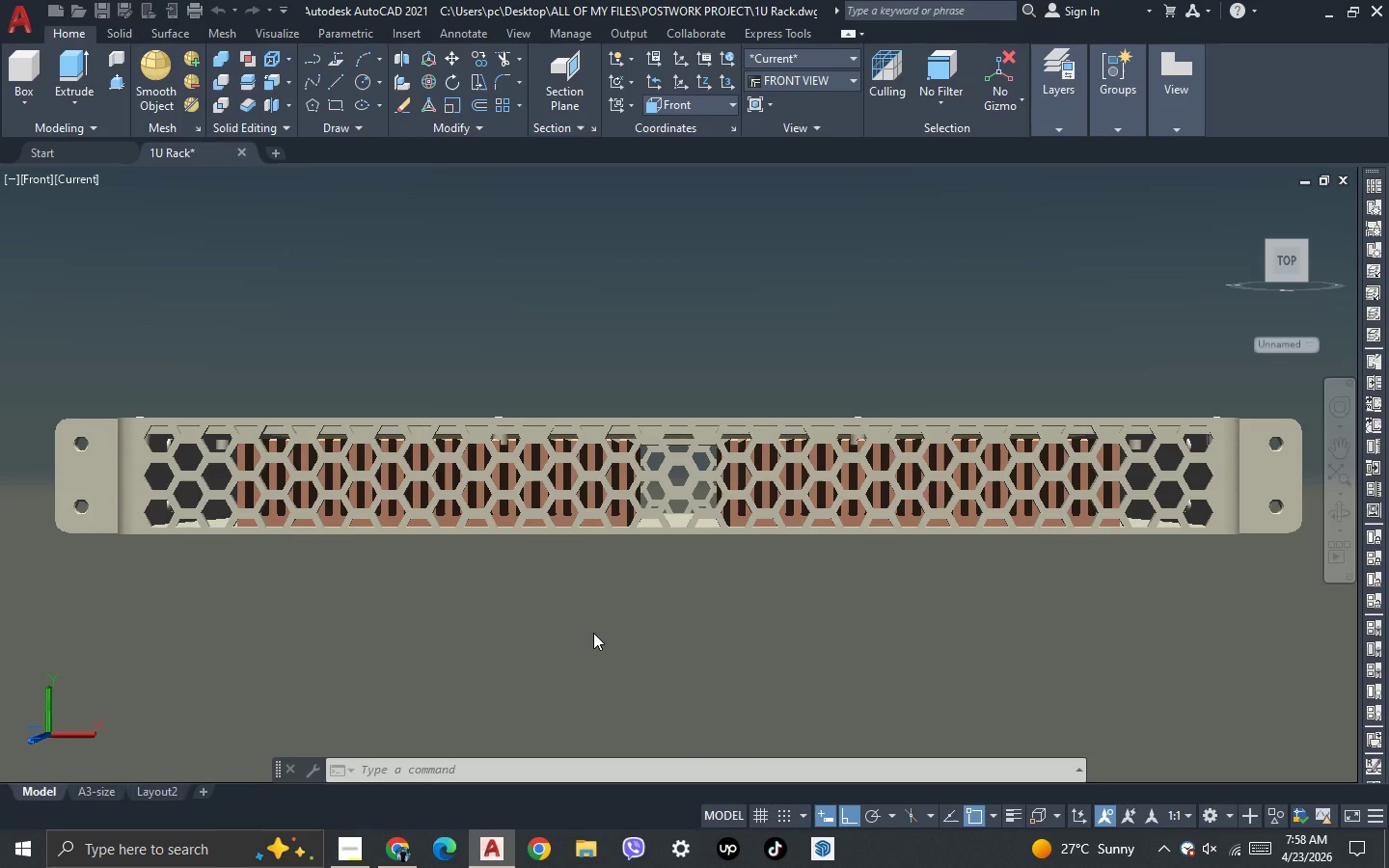 
key(Escape)
 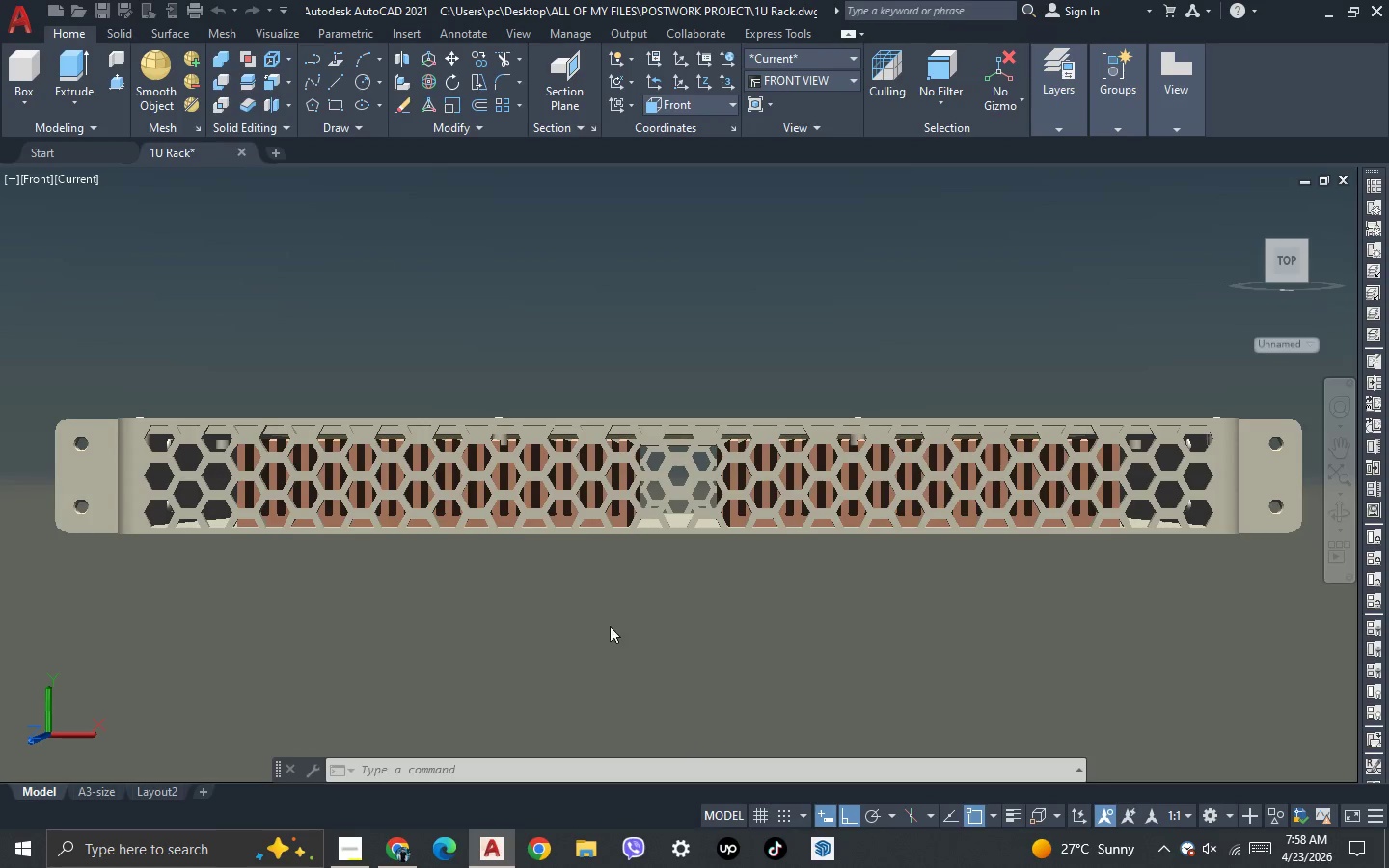 
key(Escape)
 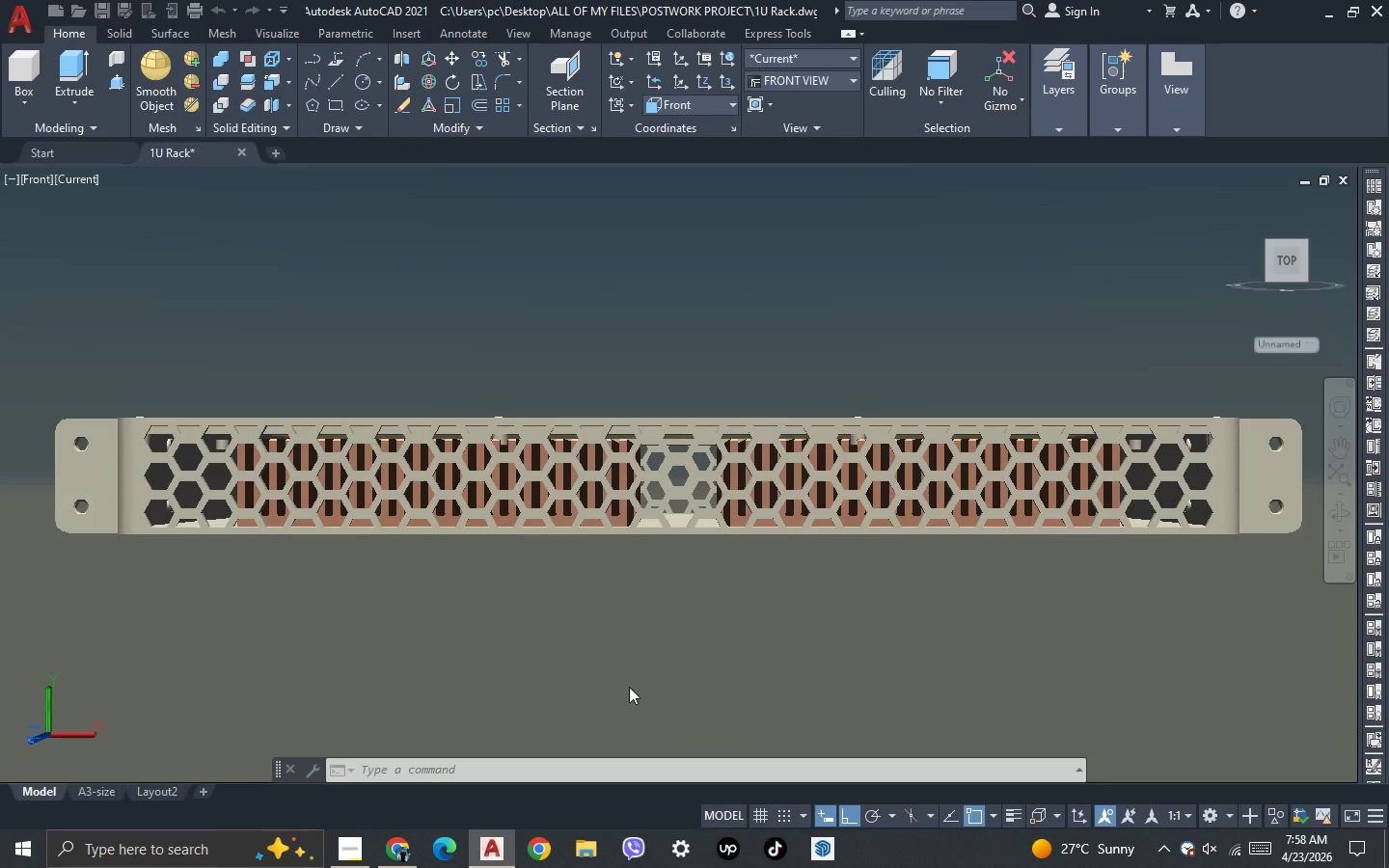 
key(Escape)
 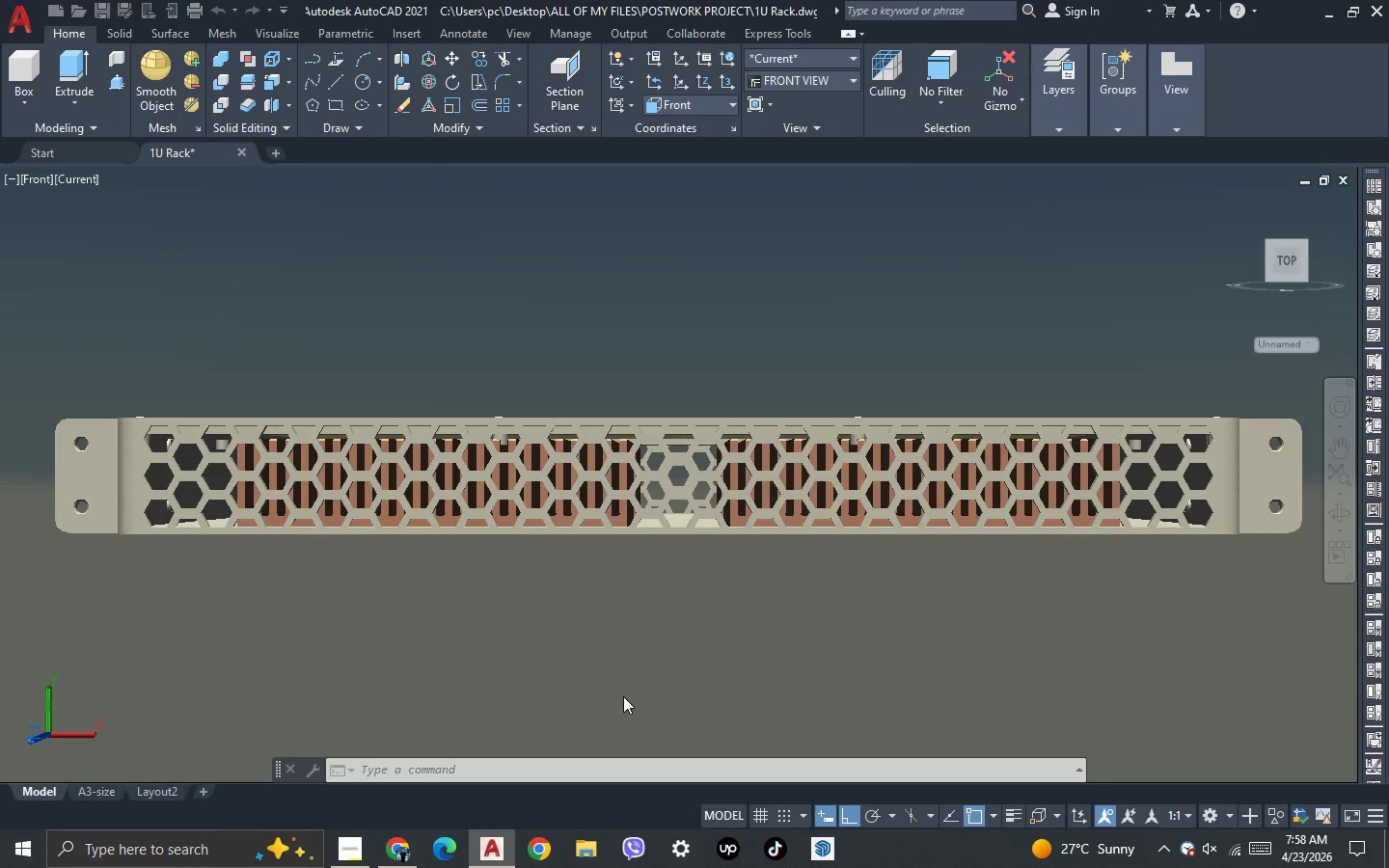 
key(Escape)
 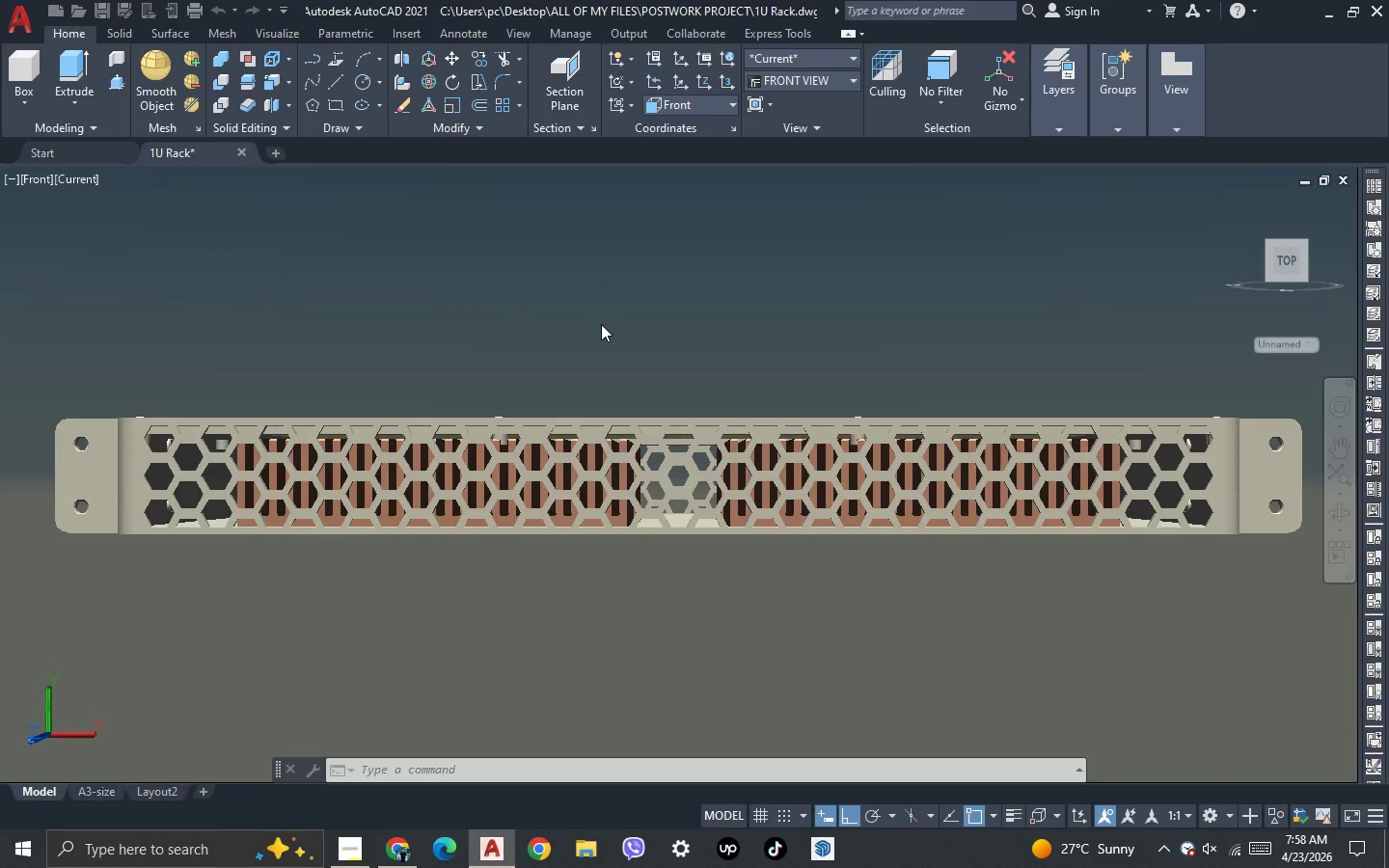 
wait(12.16)
 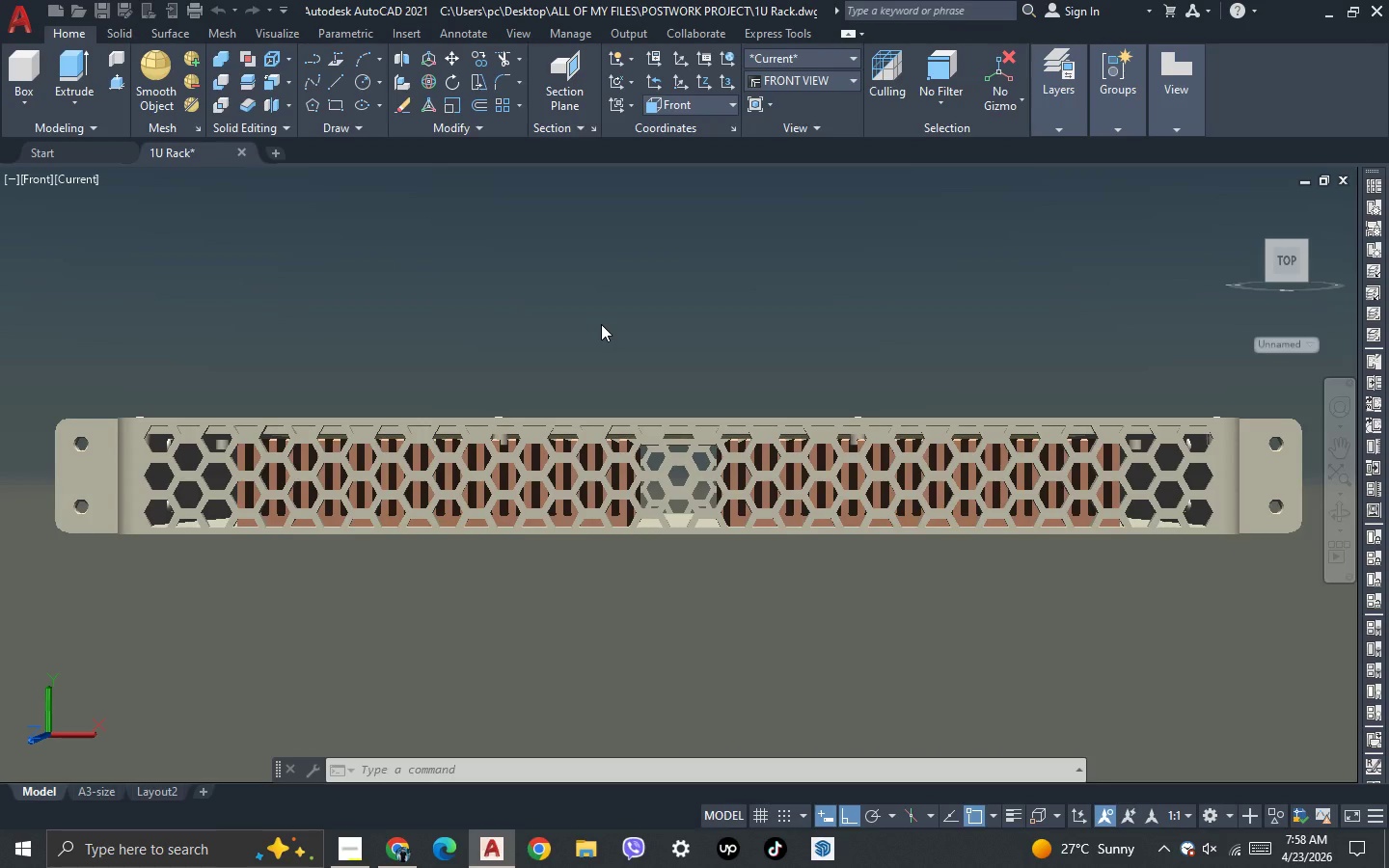 
key(Escape)
 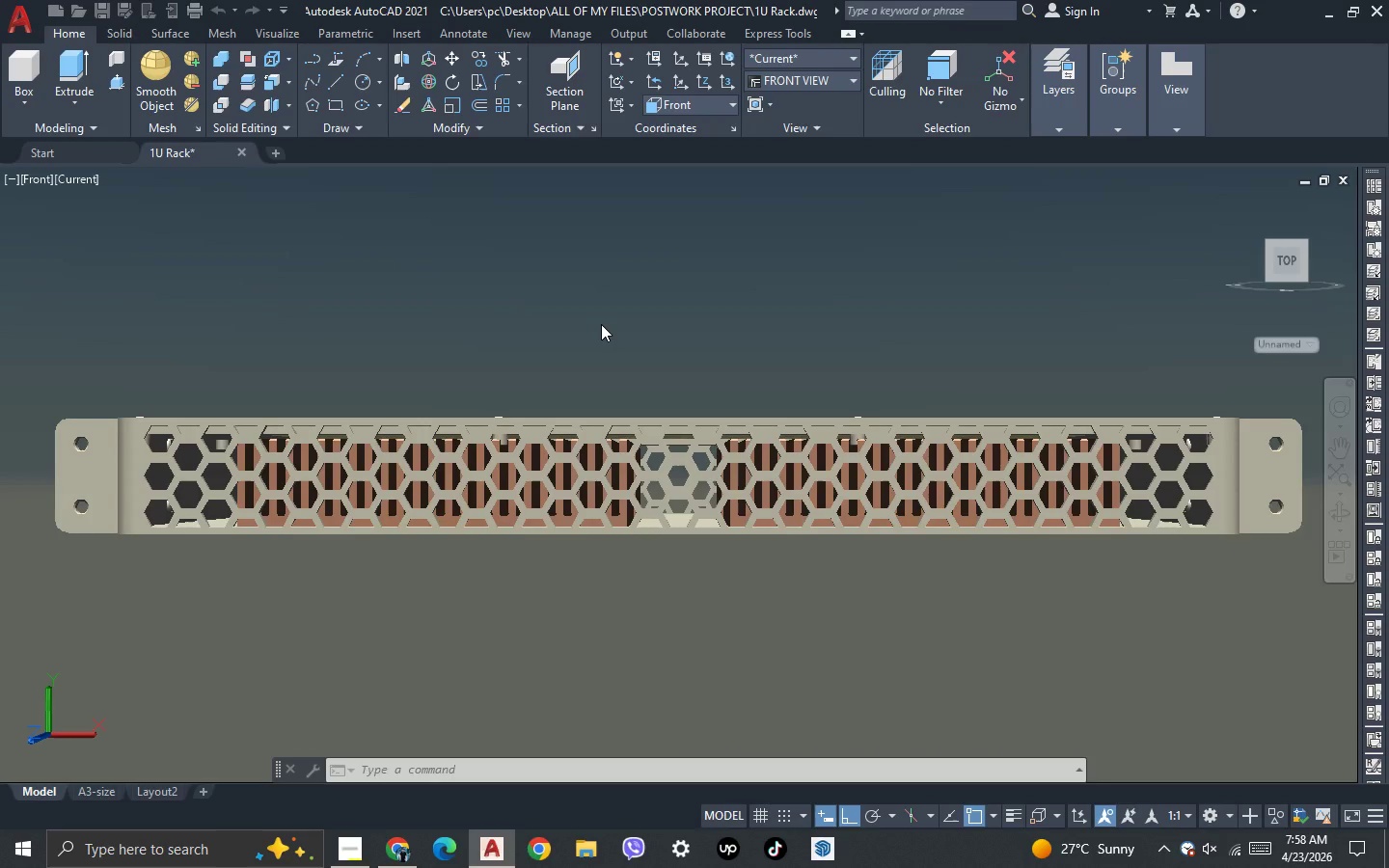 
key(Escape)
 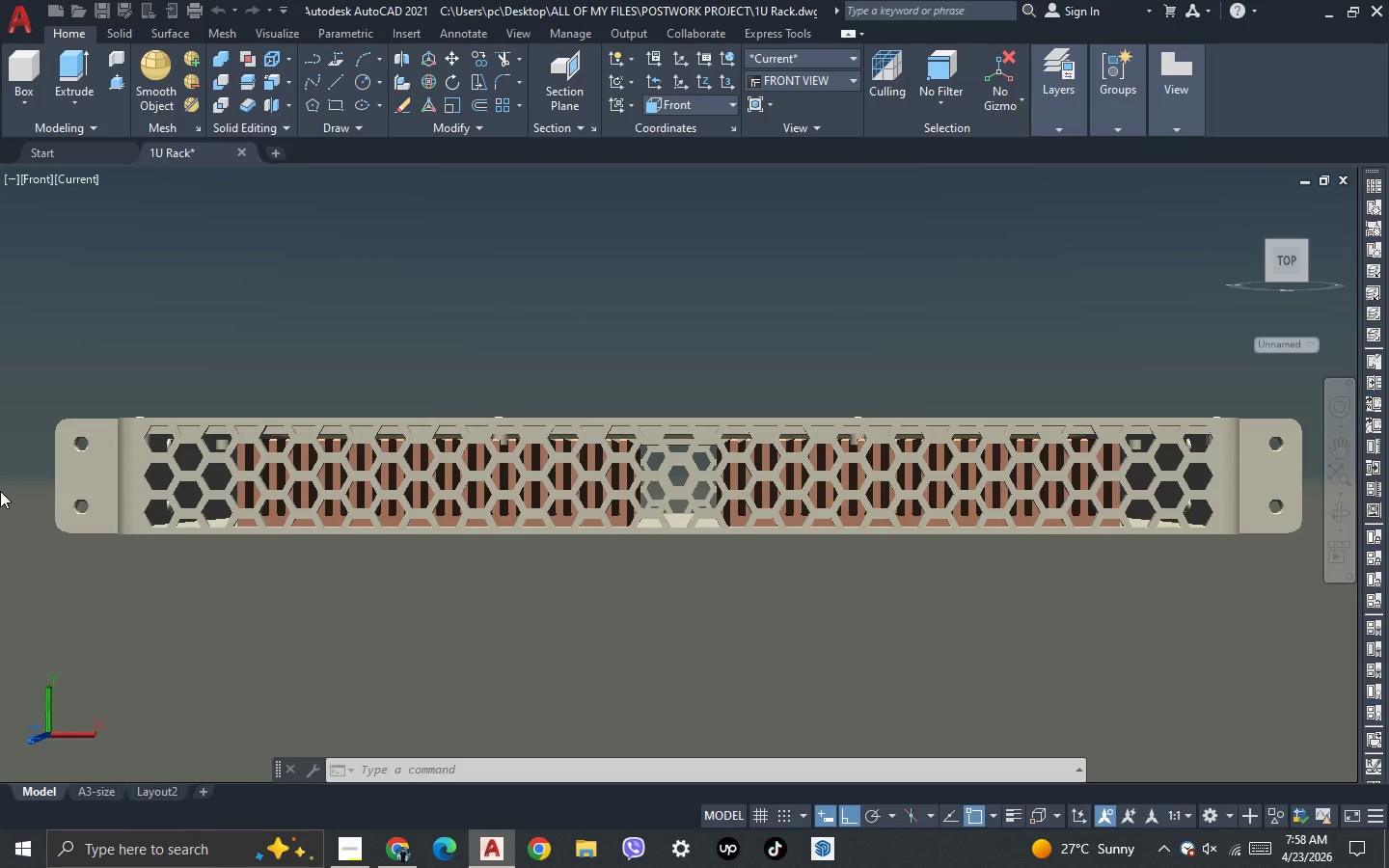 
key(Escape)
 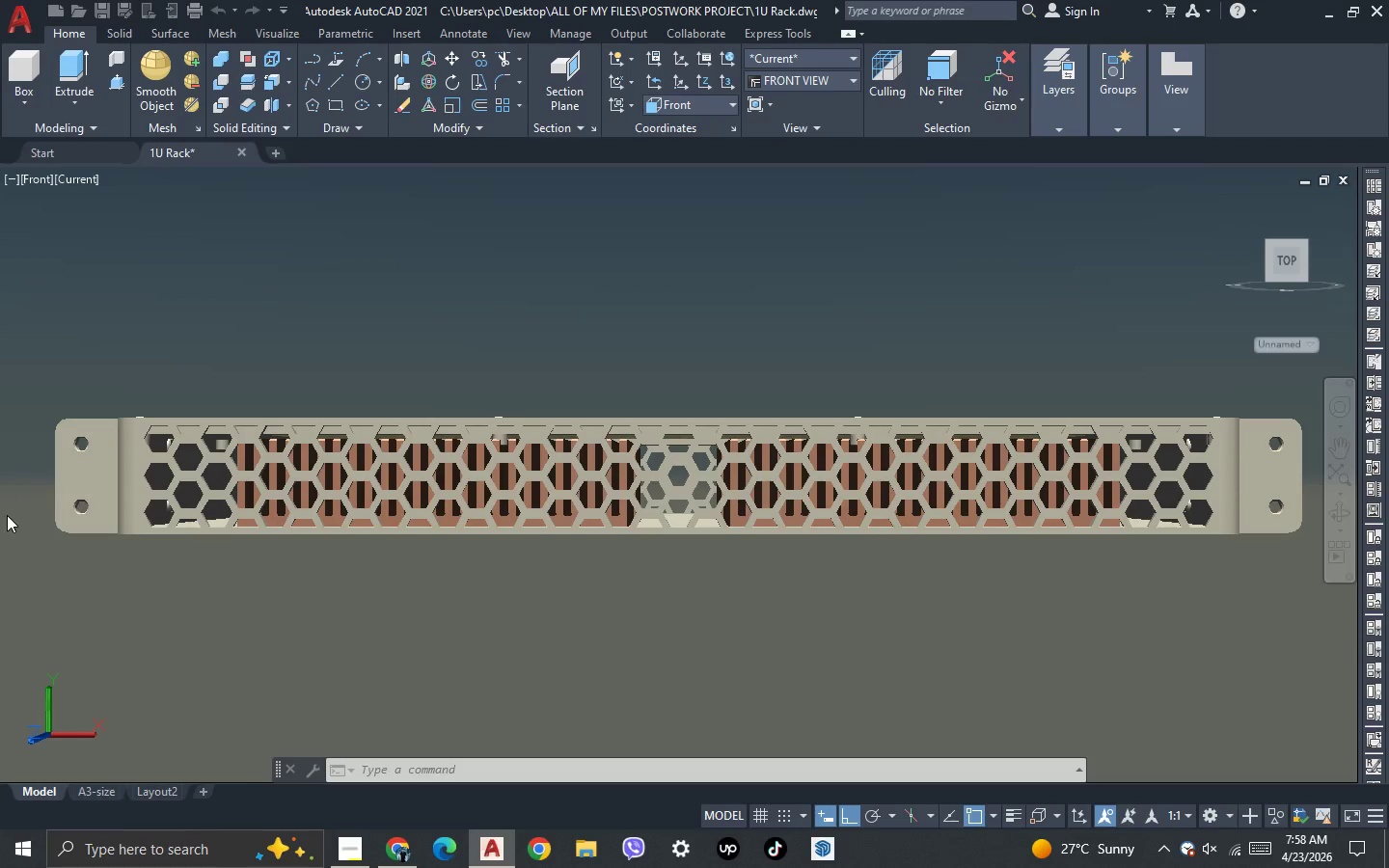 
key(Escape)
 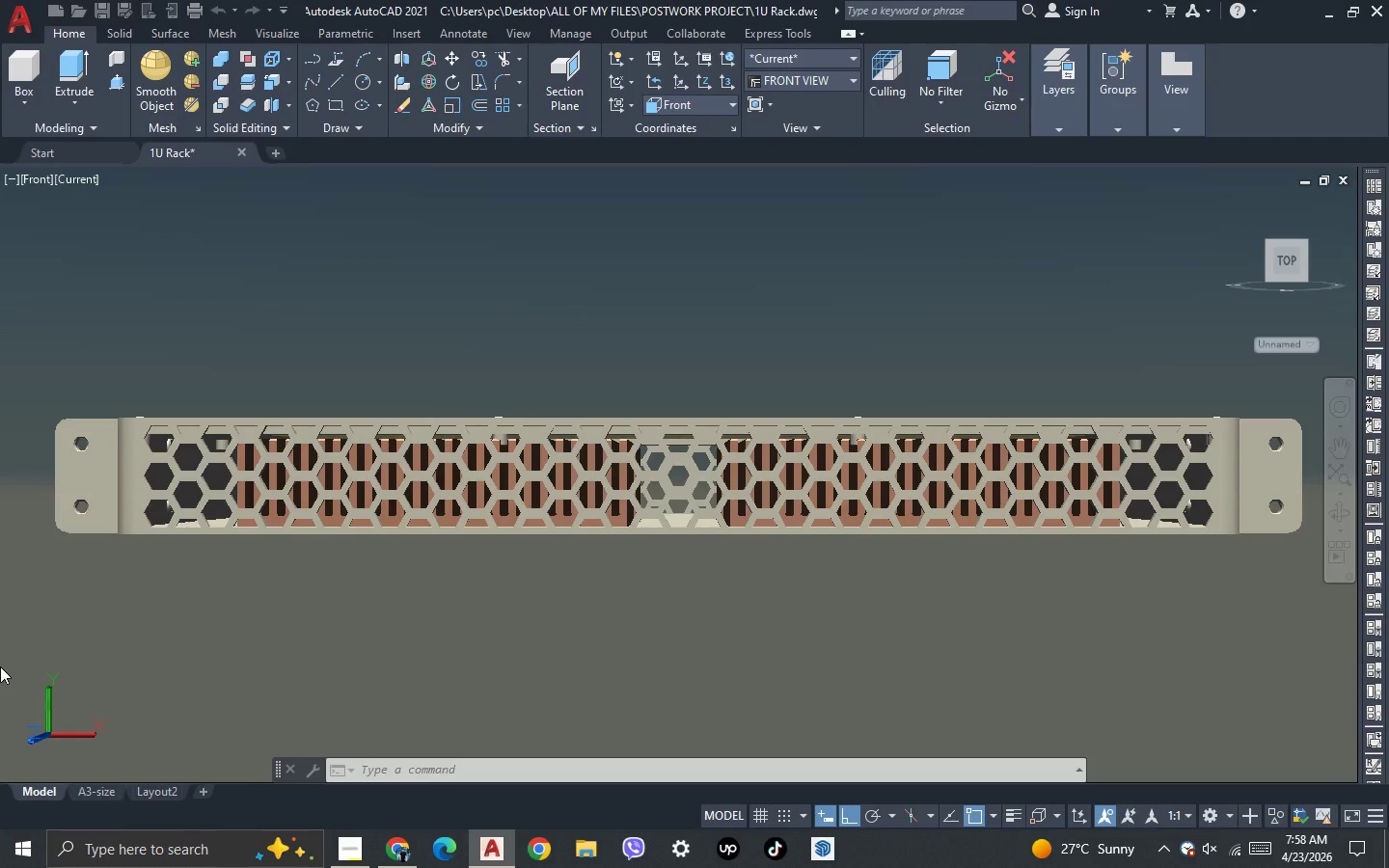 
key(Escape)
 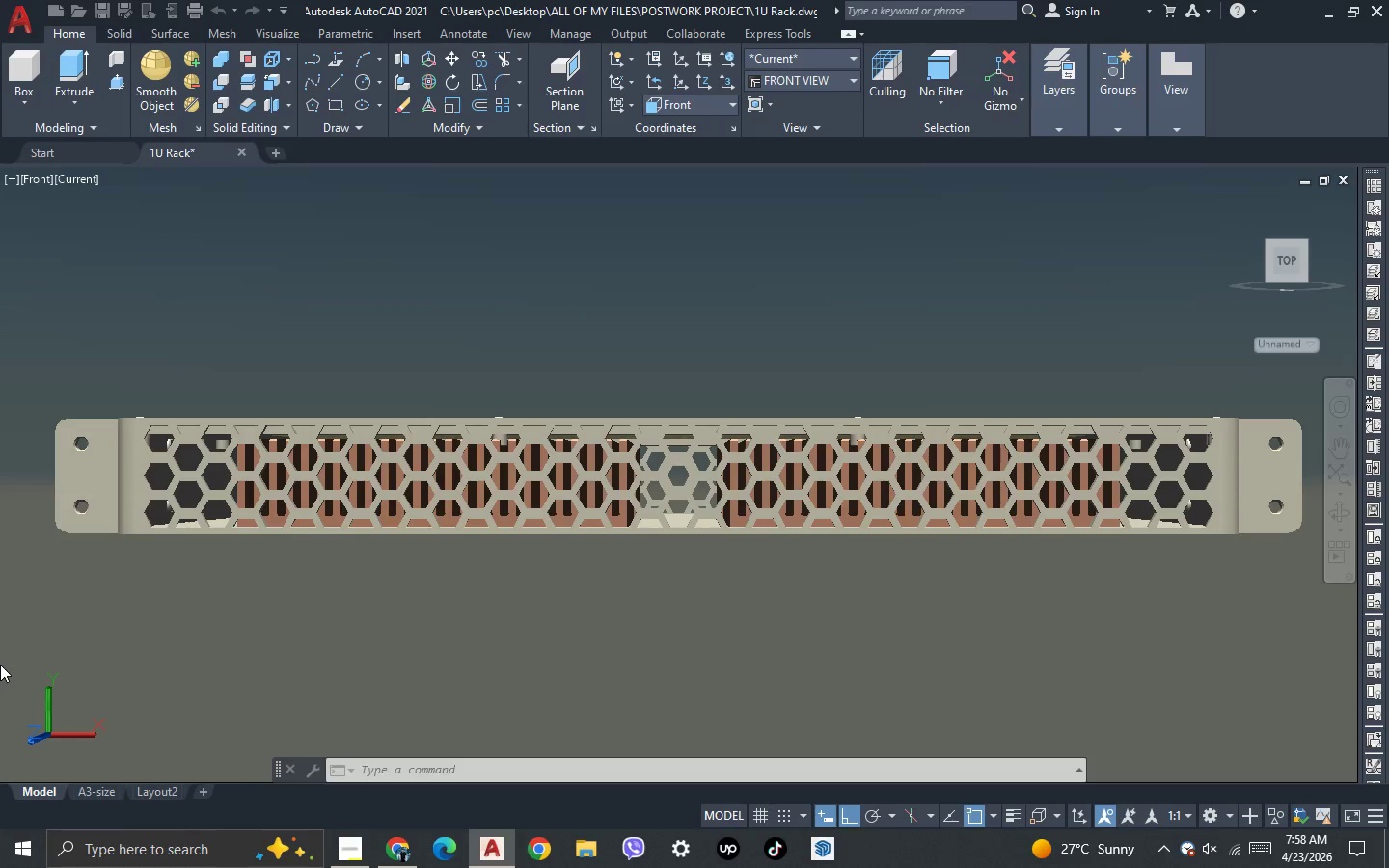 
key(Escape)
 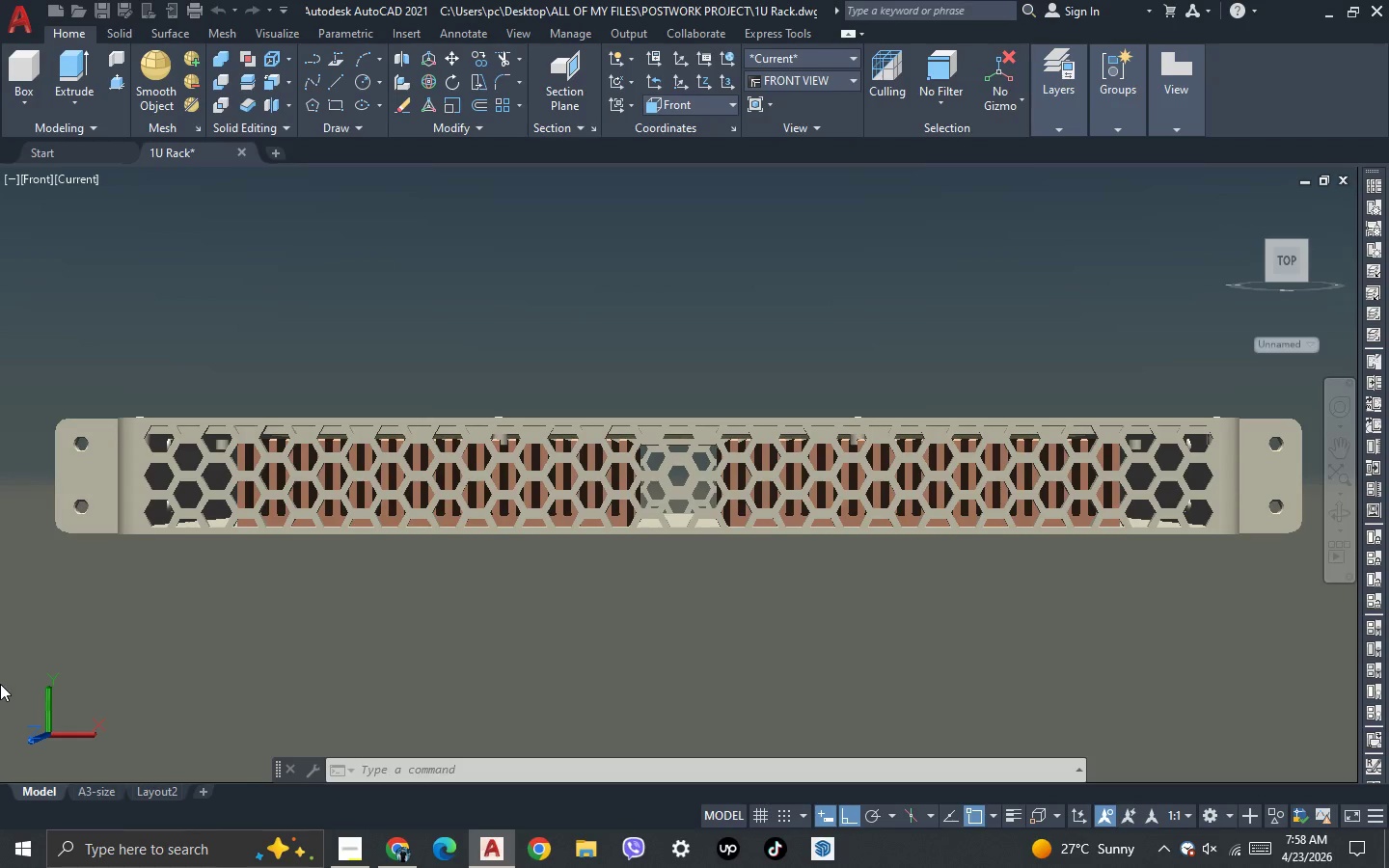 
key(Escape)
 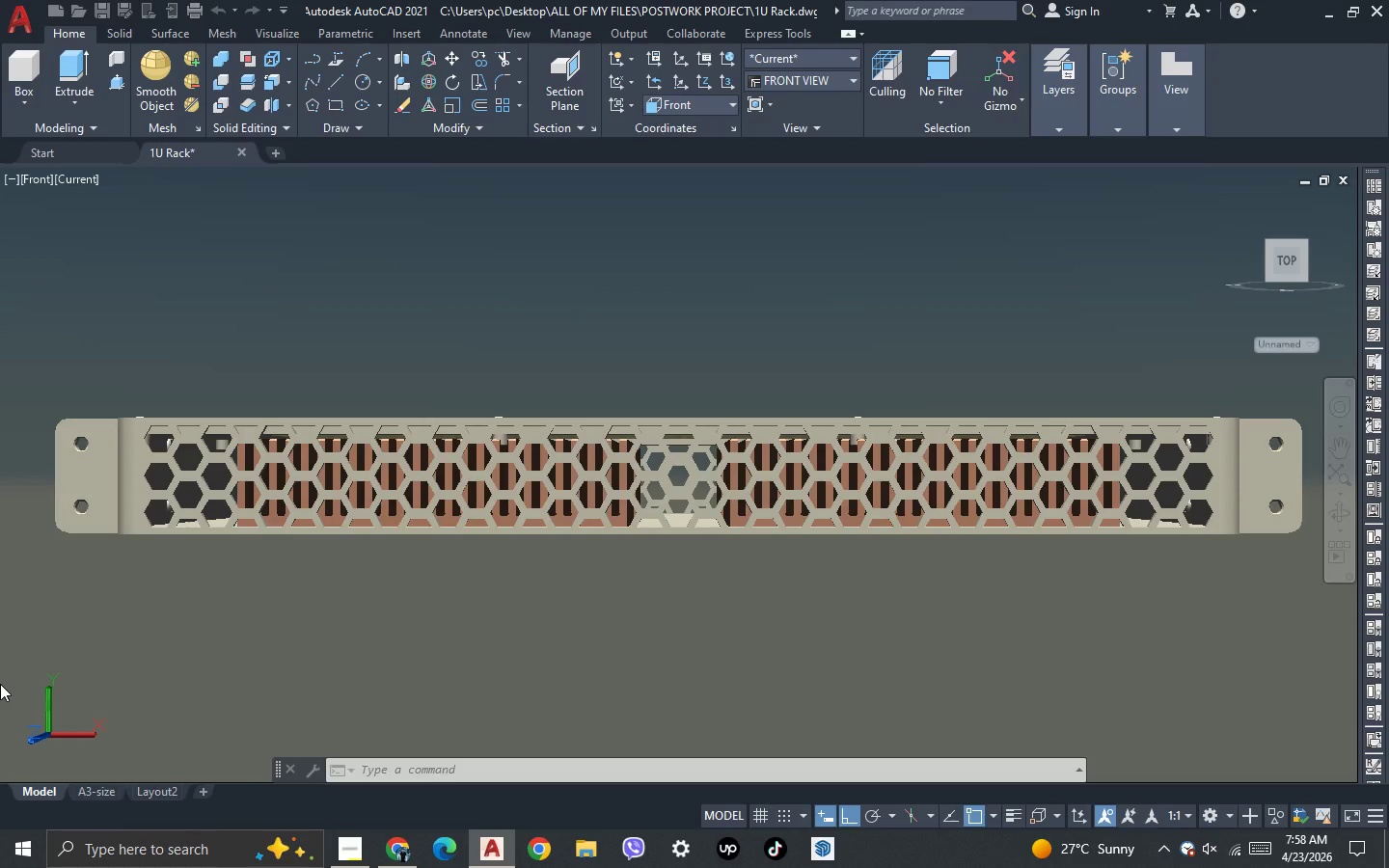 
key(Escape)
 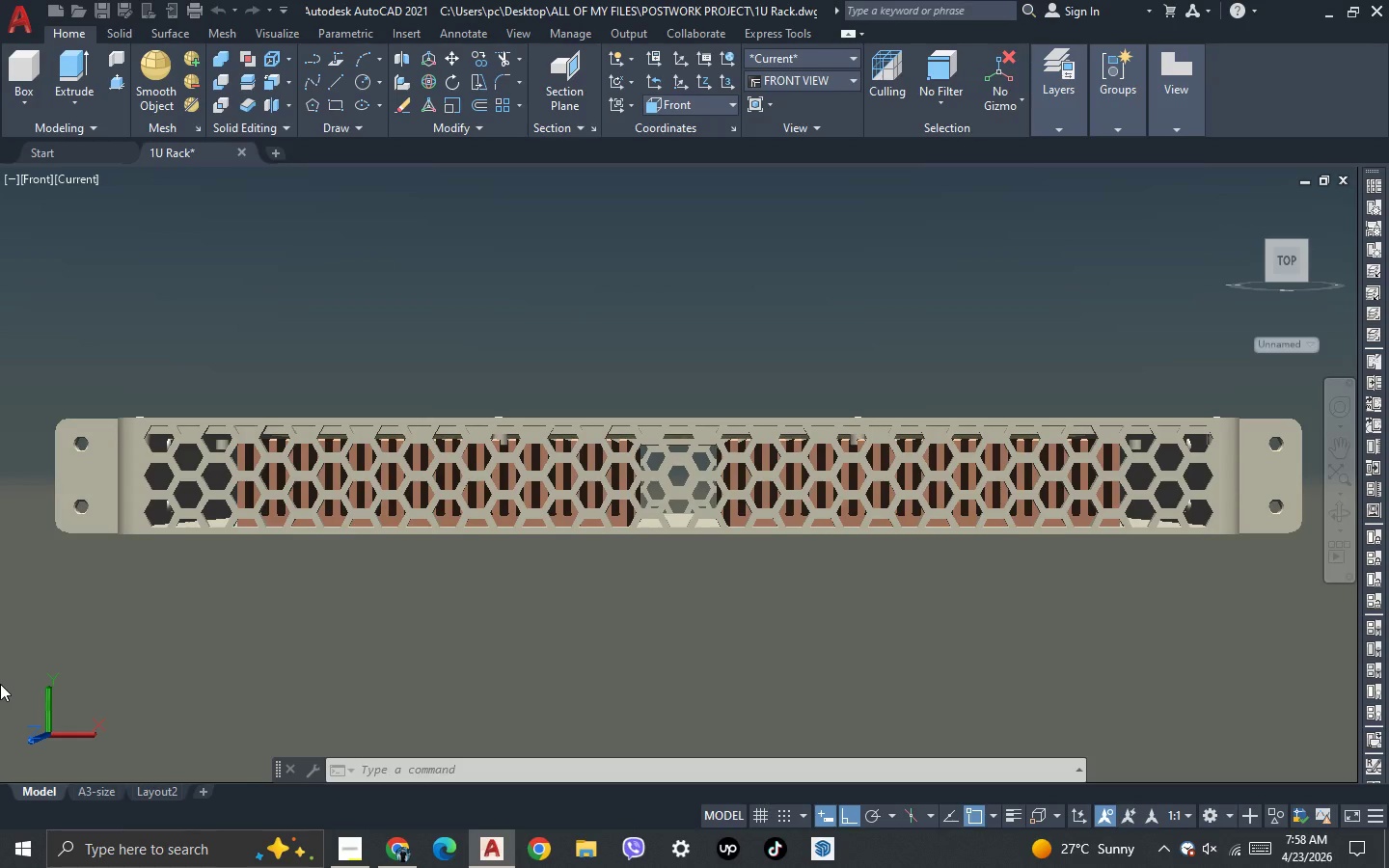 
key(Escape)
 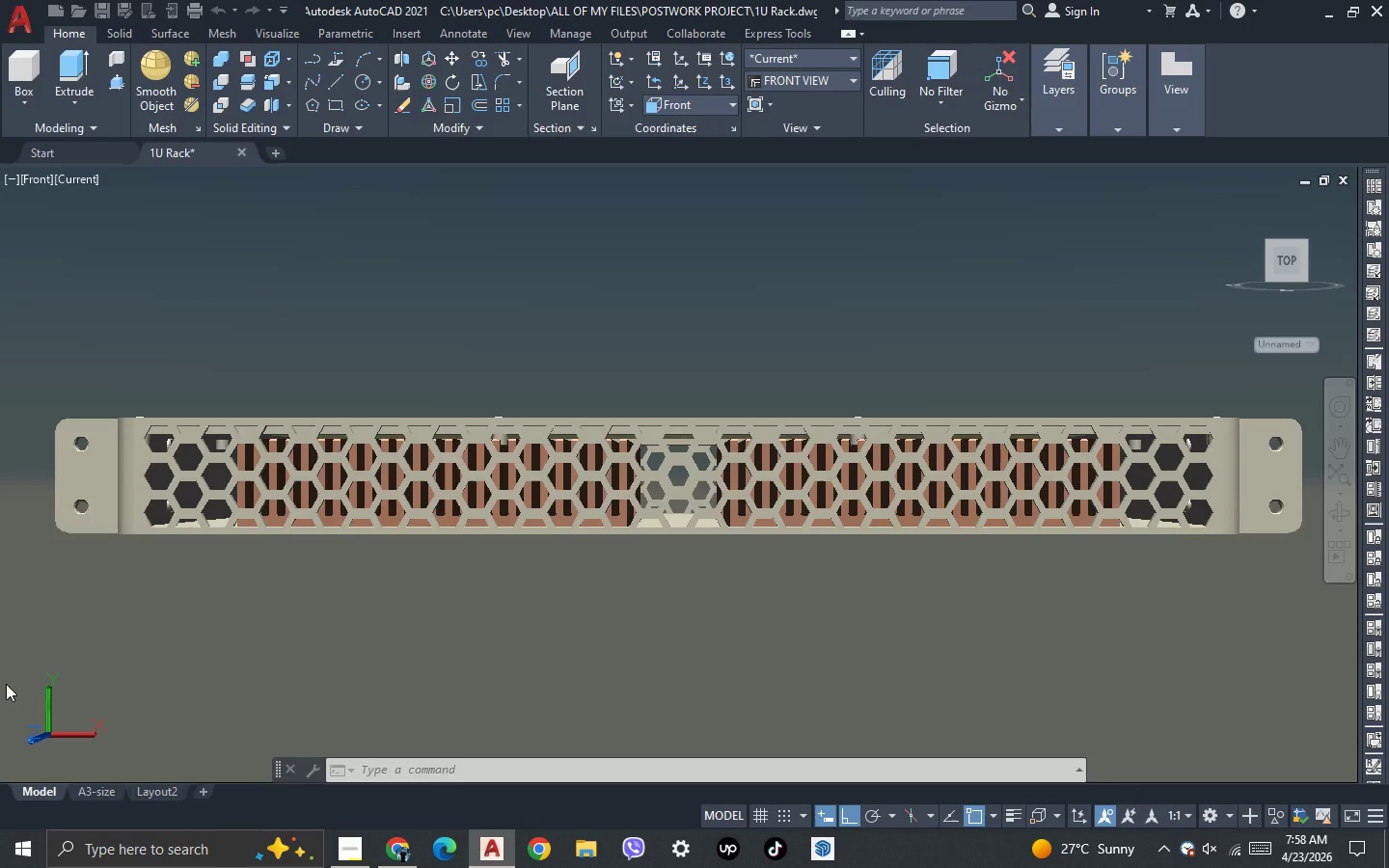 
key(Escape)
key(Escape)
key(Escape)
type(REA )
 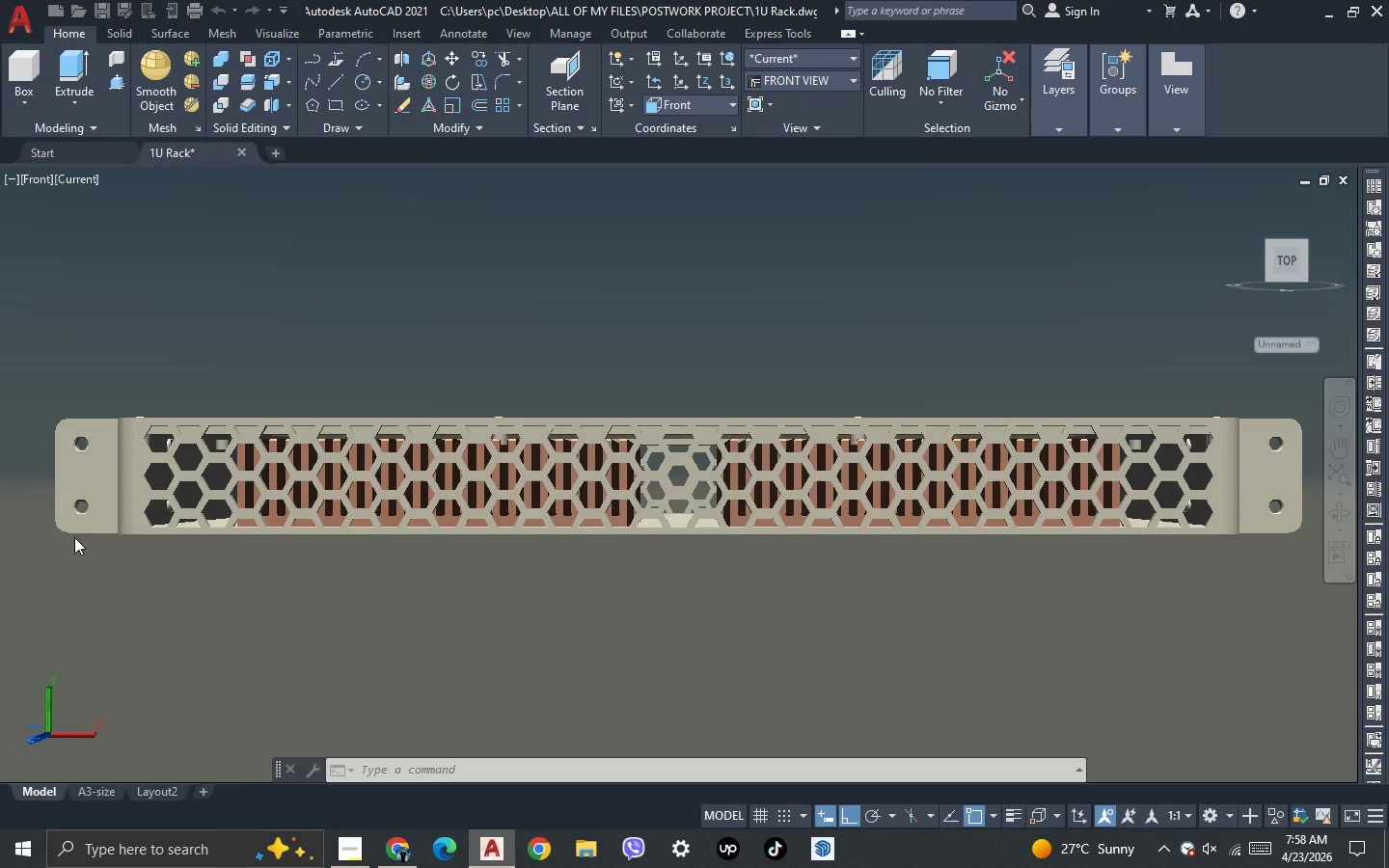 
key(Control+S)
 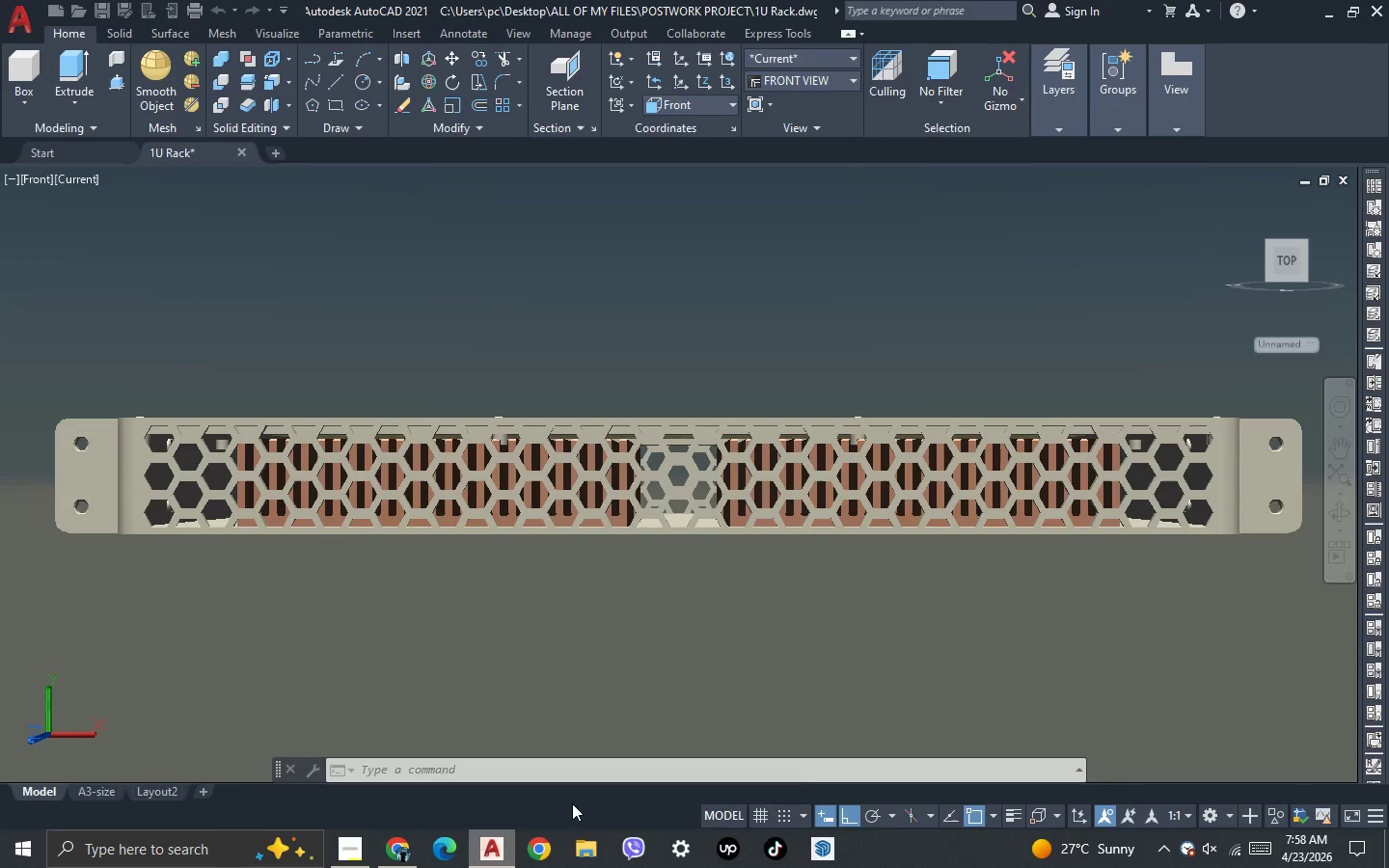 
wait(6.71)
 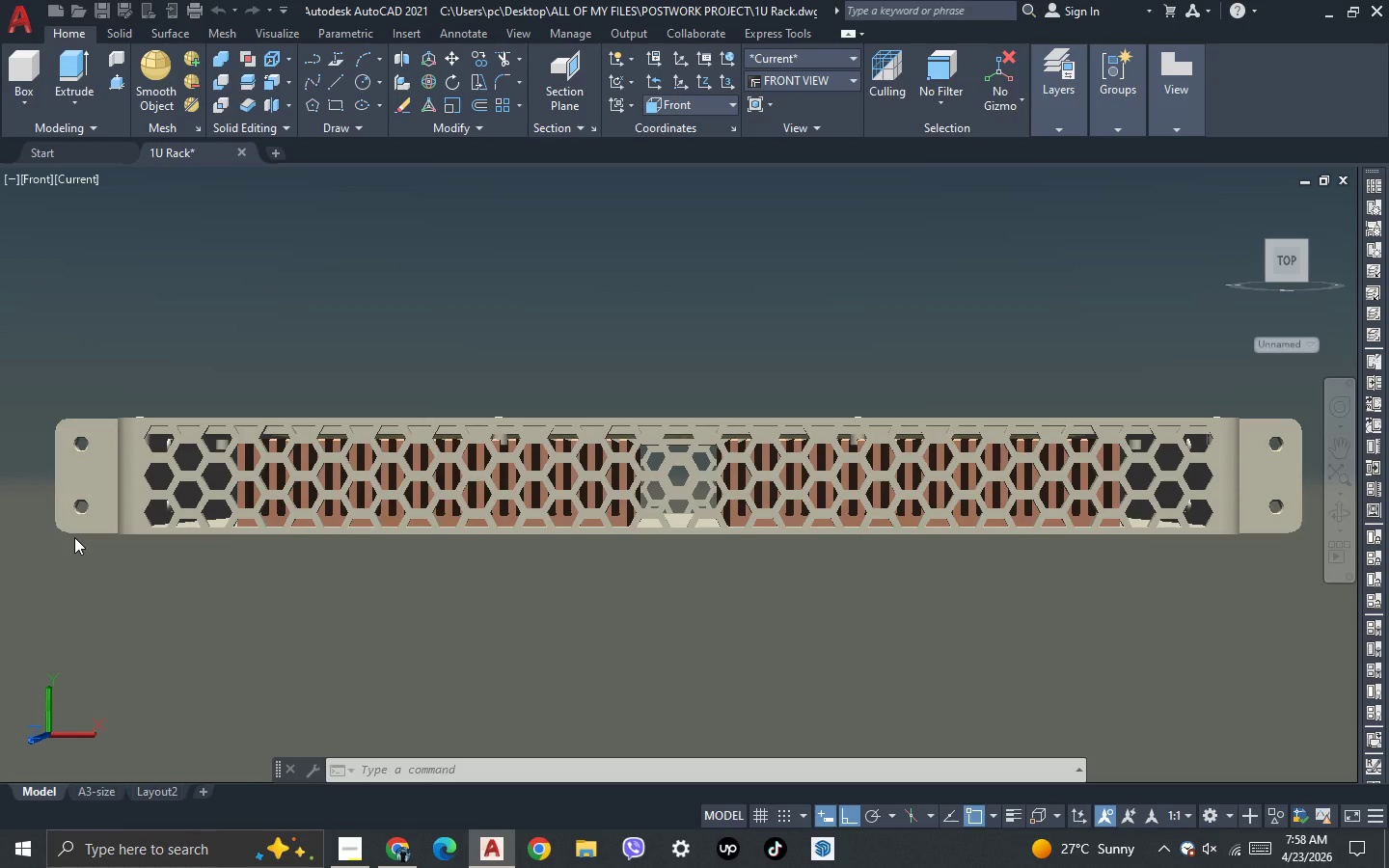 
mouse_move([502, 843])
 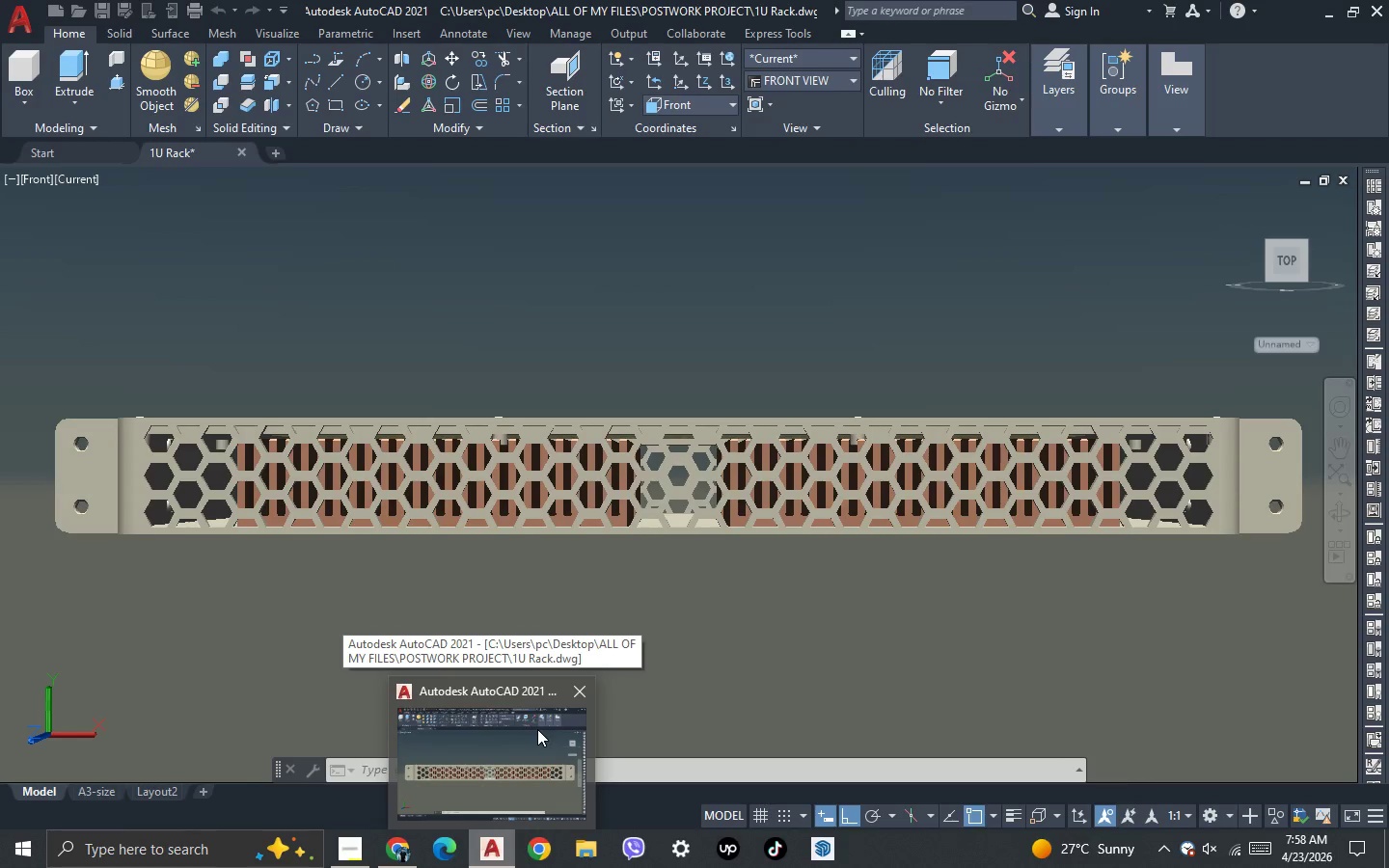 
left_click([537, 729])
 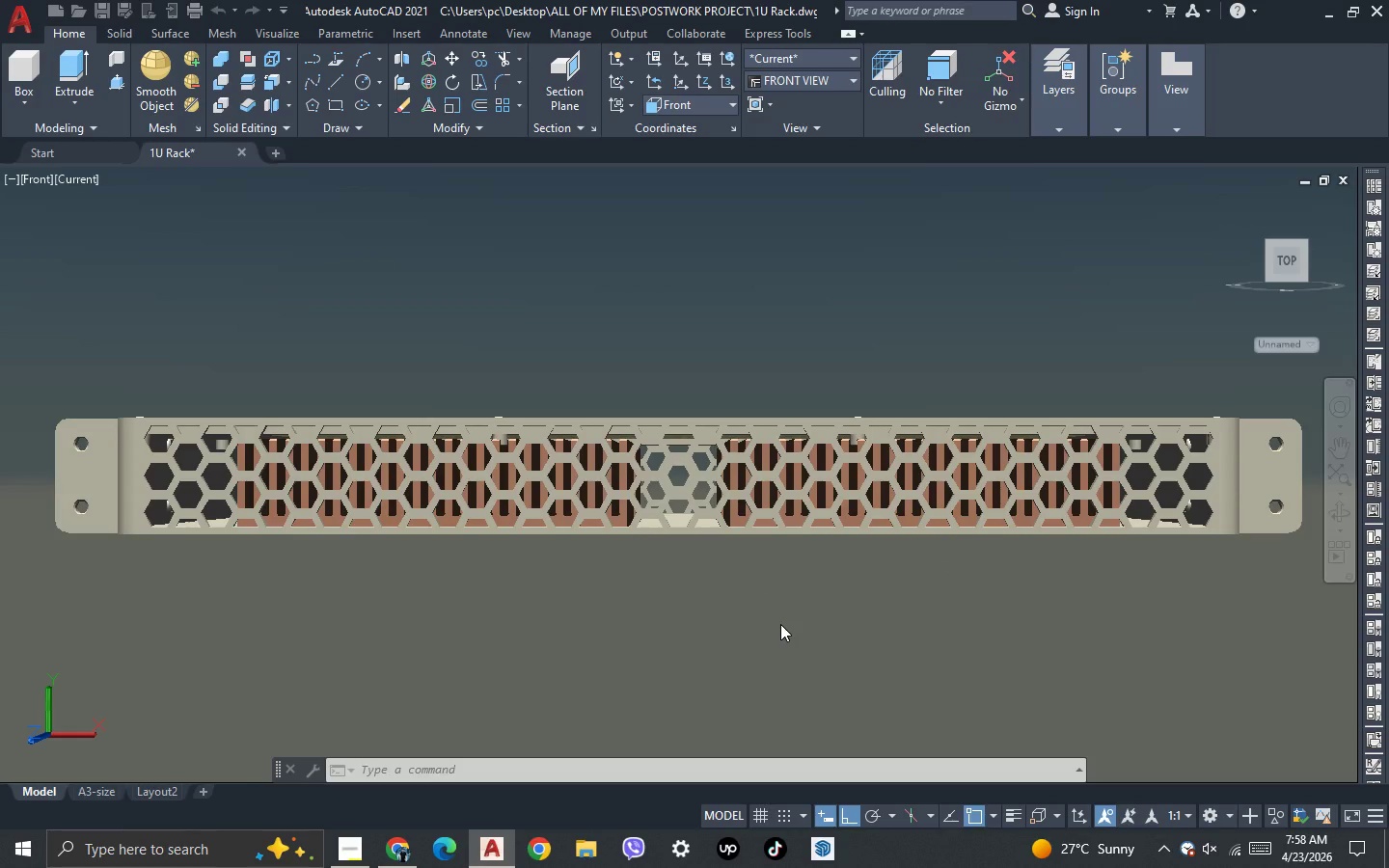 
wait(7.81)
 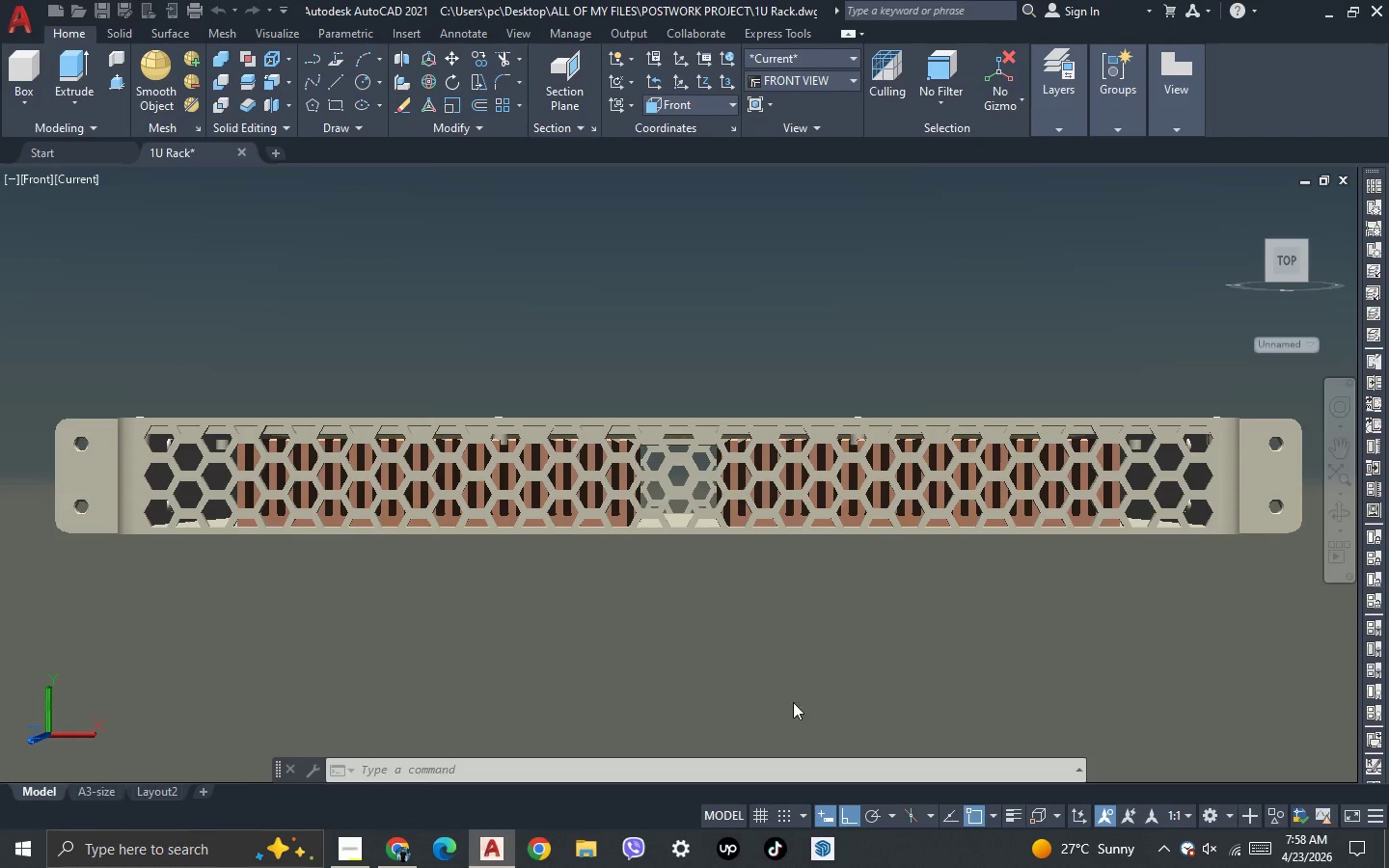 
type(RE REA REC )
key(Escape)
key(Escape)
key(Escape)
key(Escape)
key(Escape)
key(Escape)
 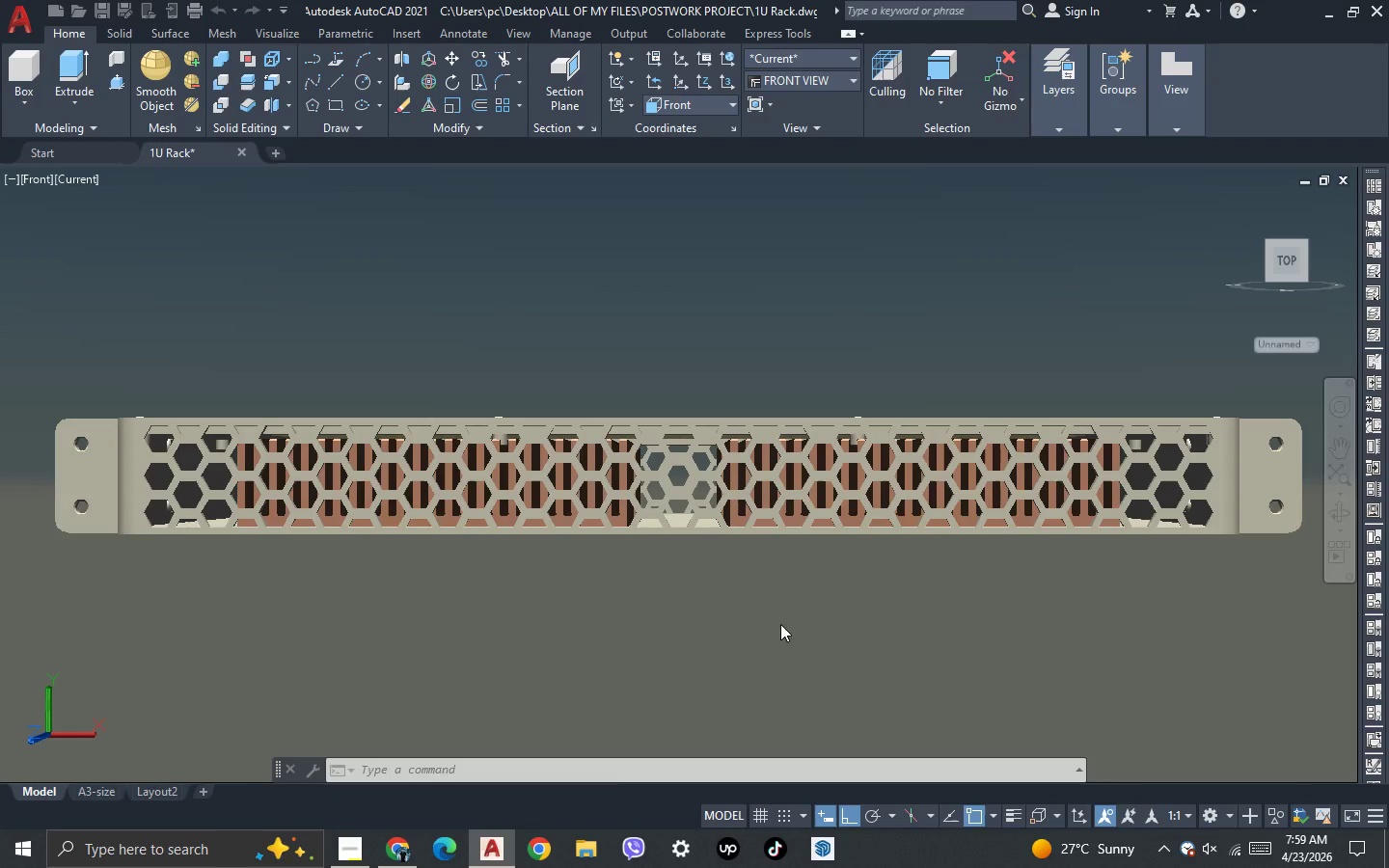 
wait(5.02)
 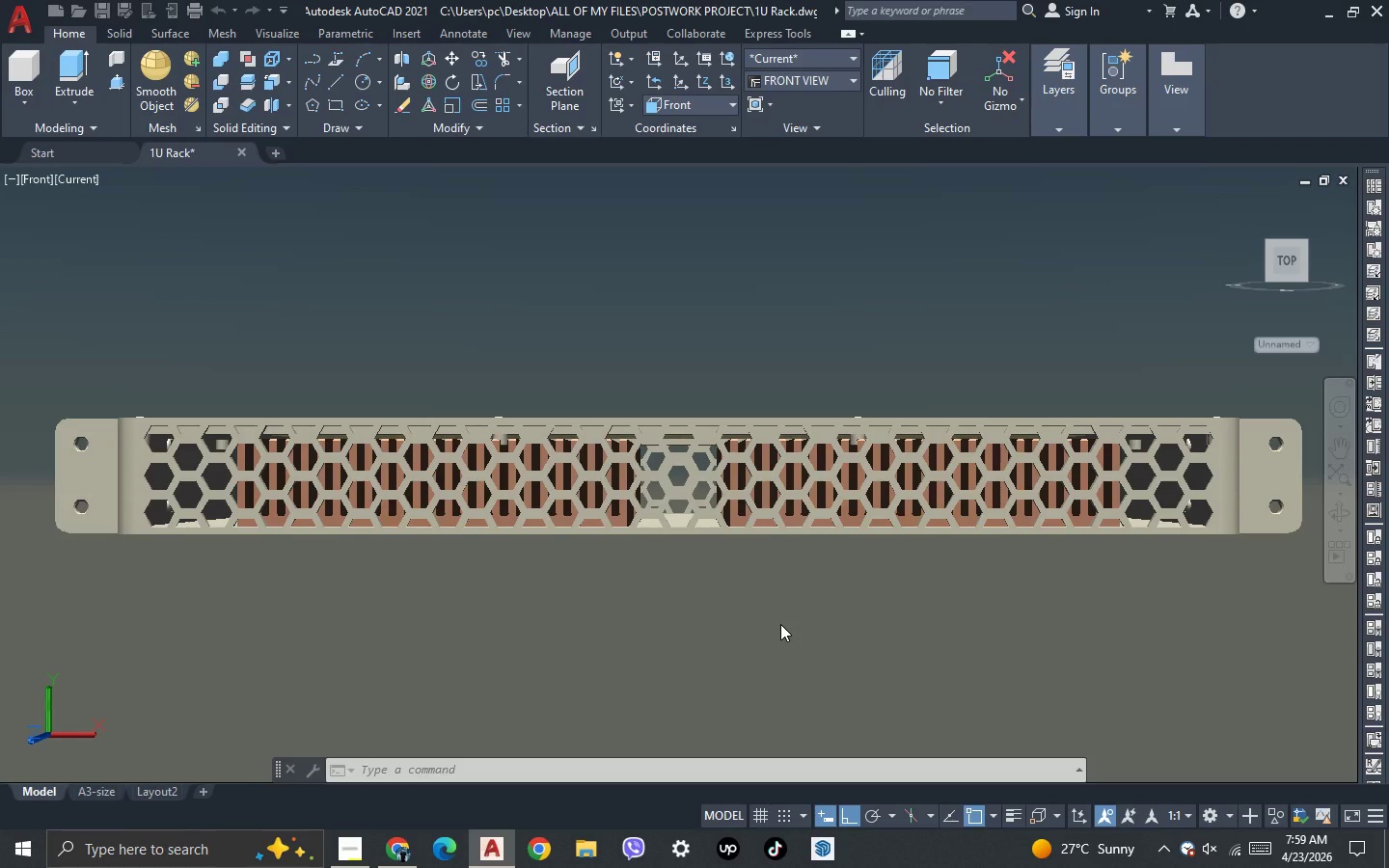 
left_click([351, 854])